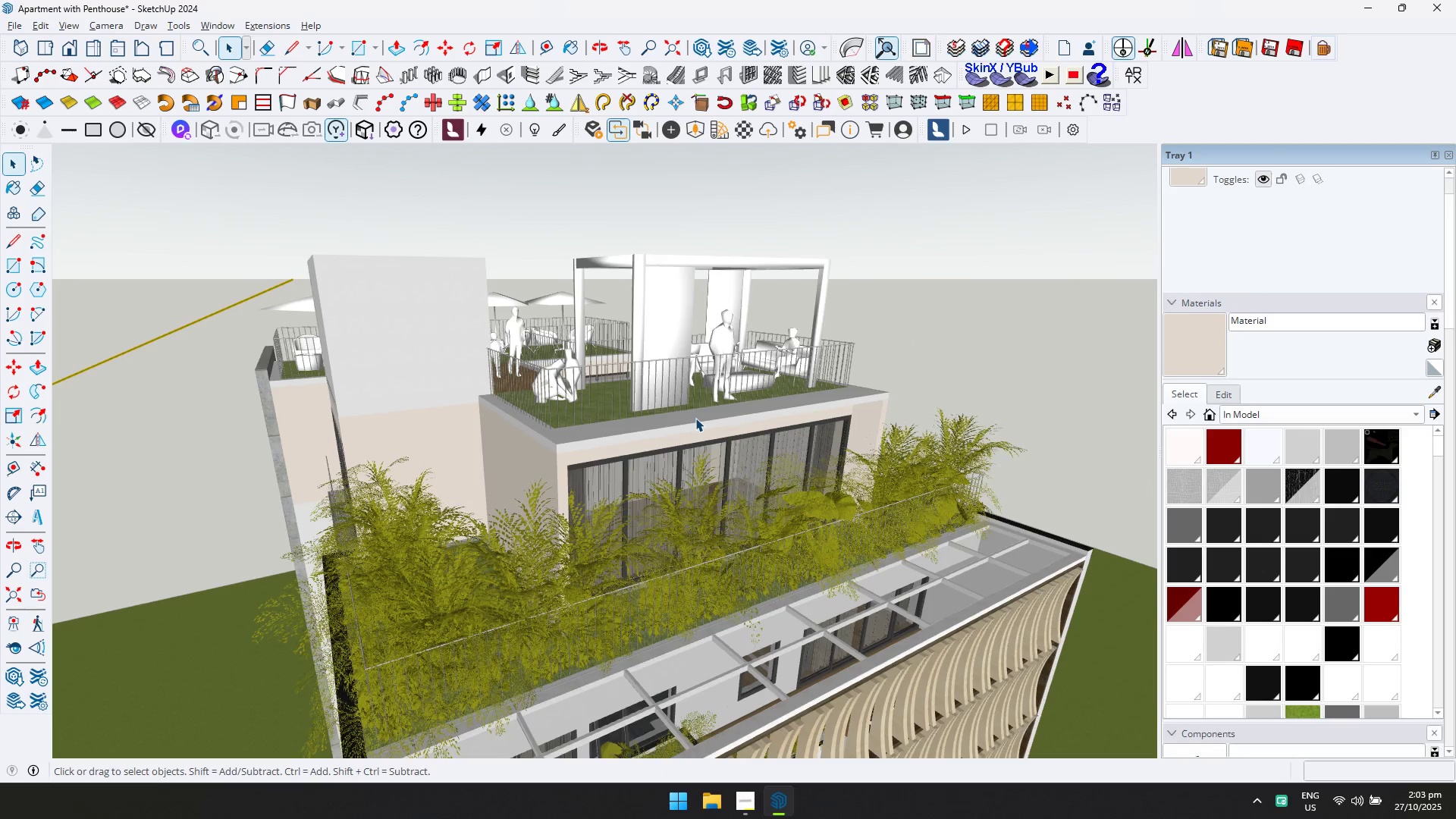 
scroll: coordinate [690, 419], scroll_direction: down, amount: 3.0
 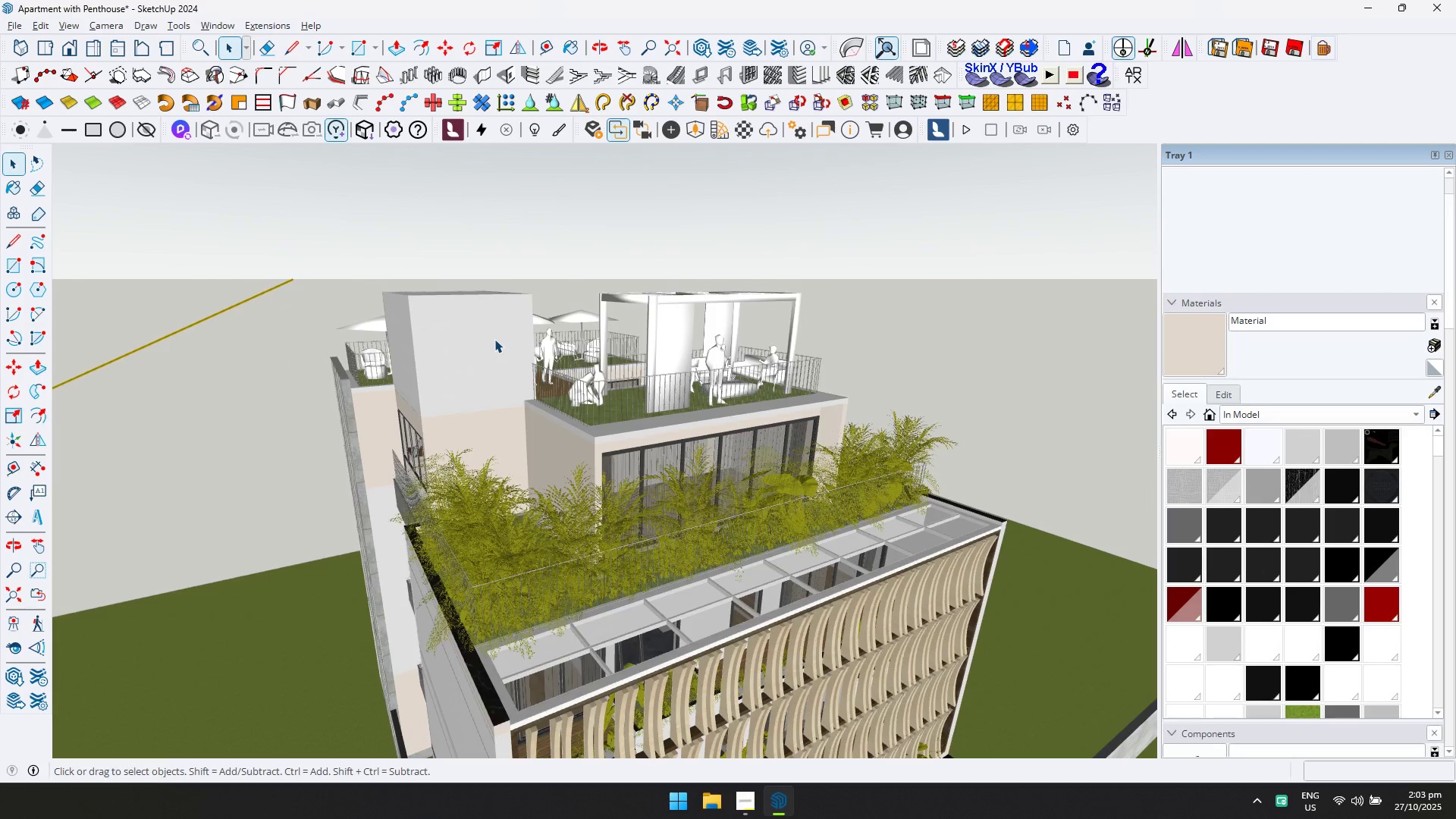 
double_click([494, 339])
 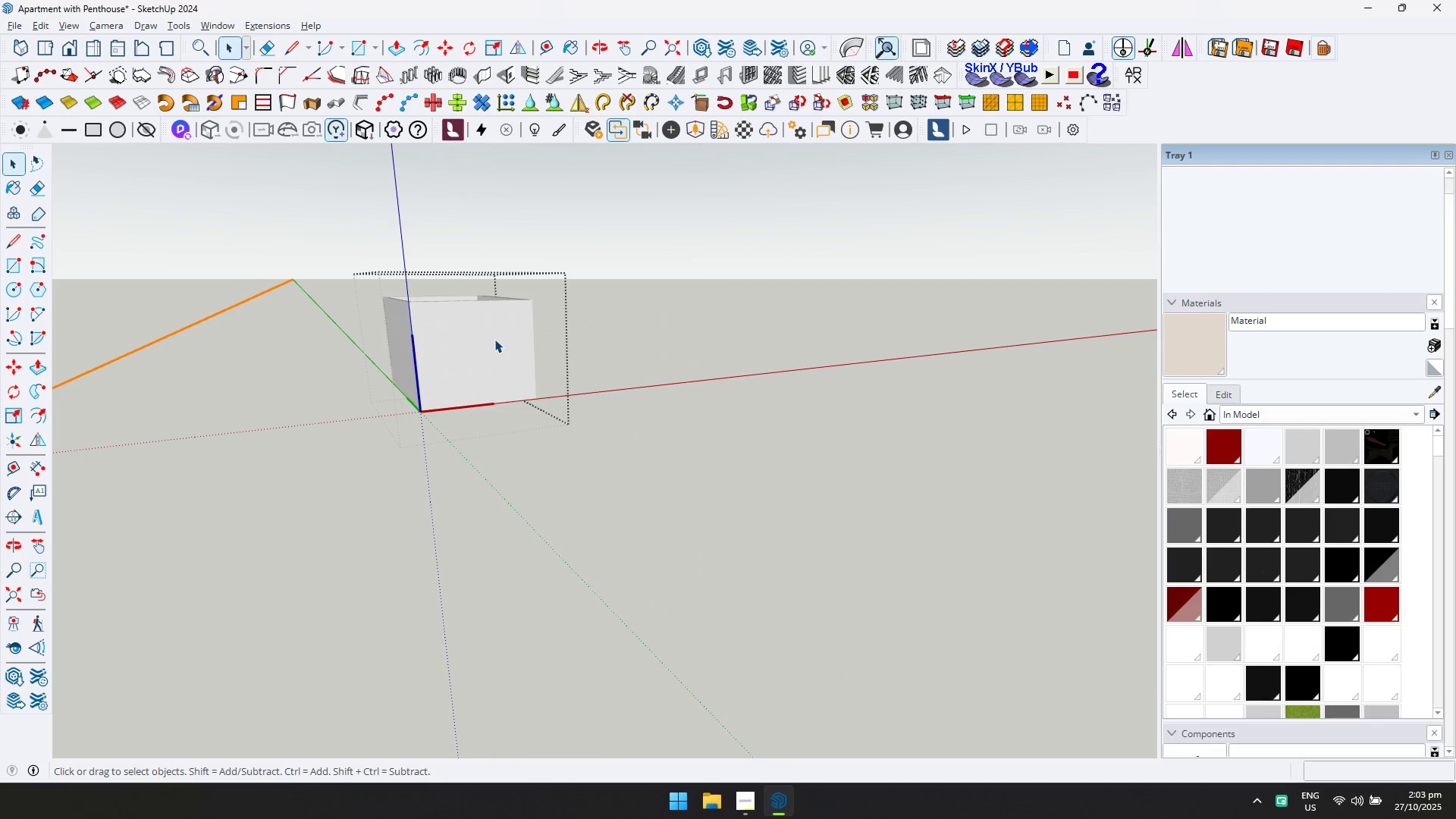 
key(Control+ControlLeft)
 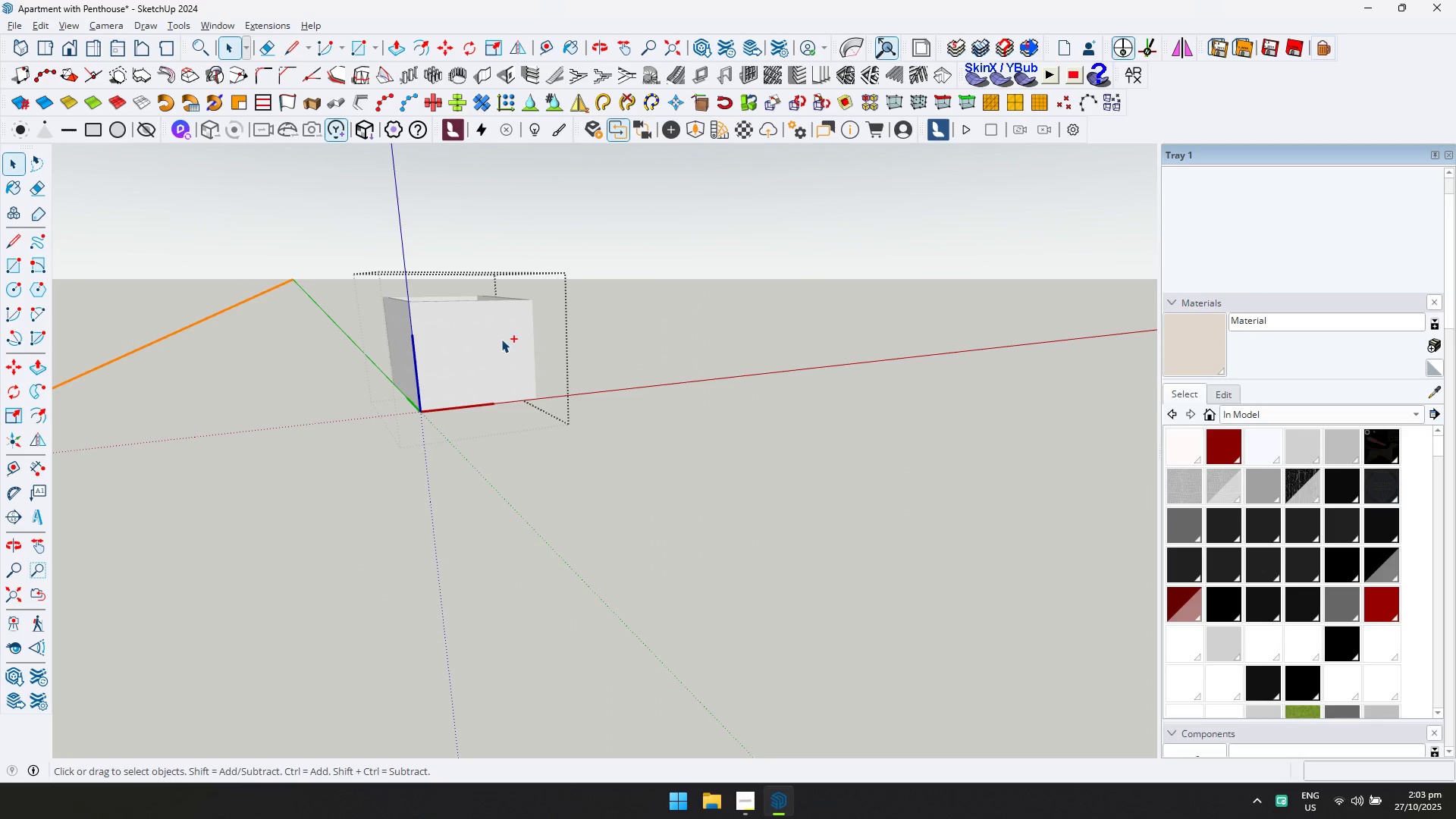 
key(Control+A)
 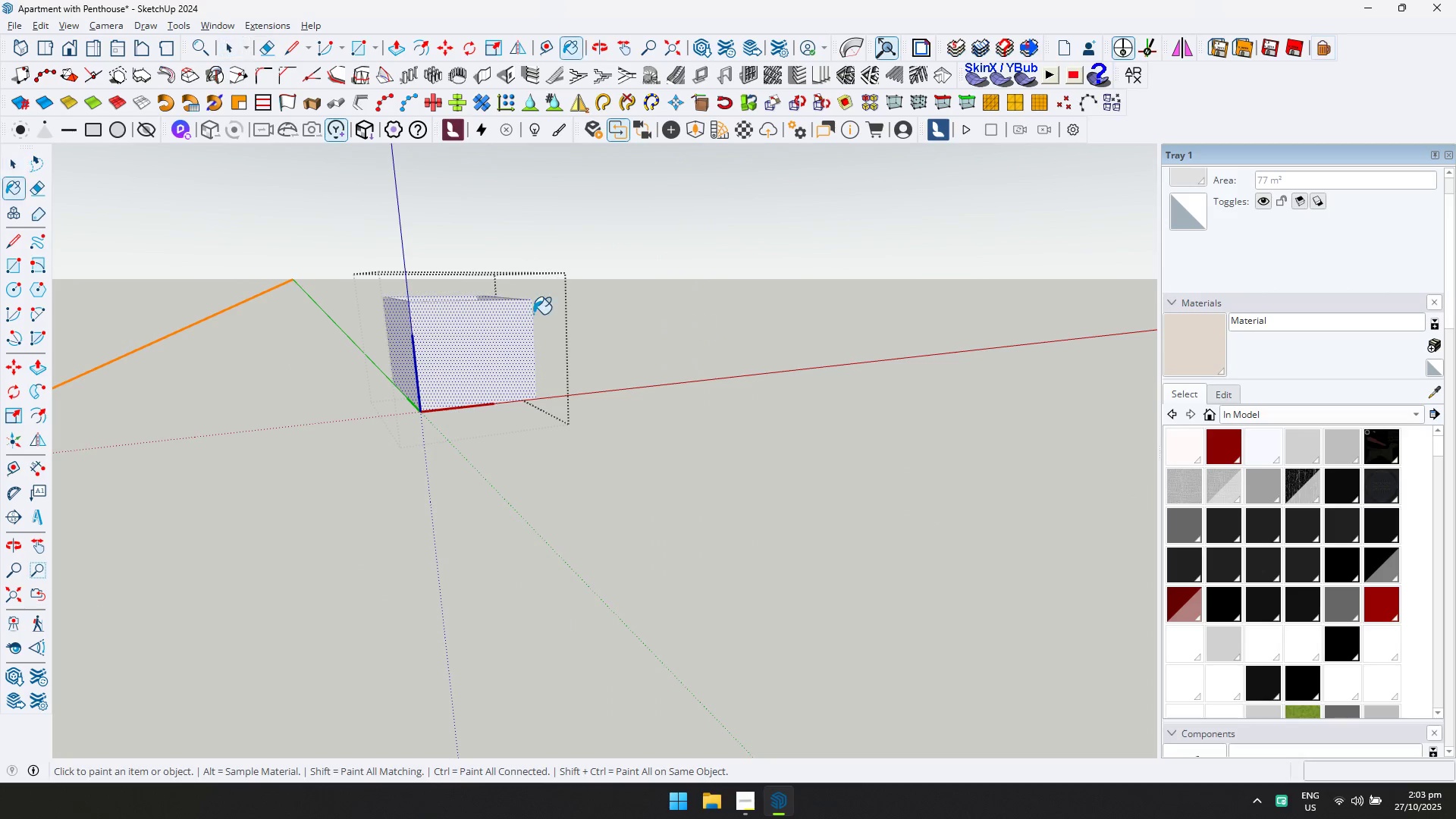 
double_click([485, 312])
 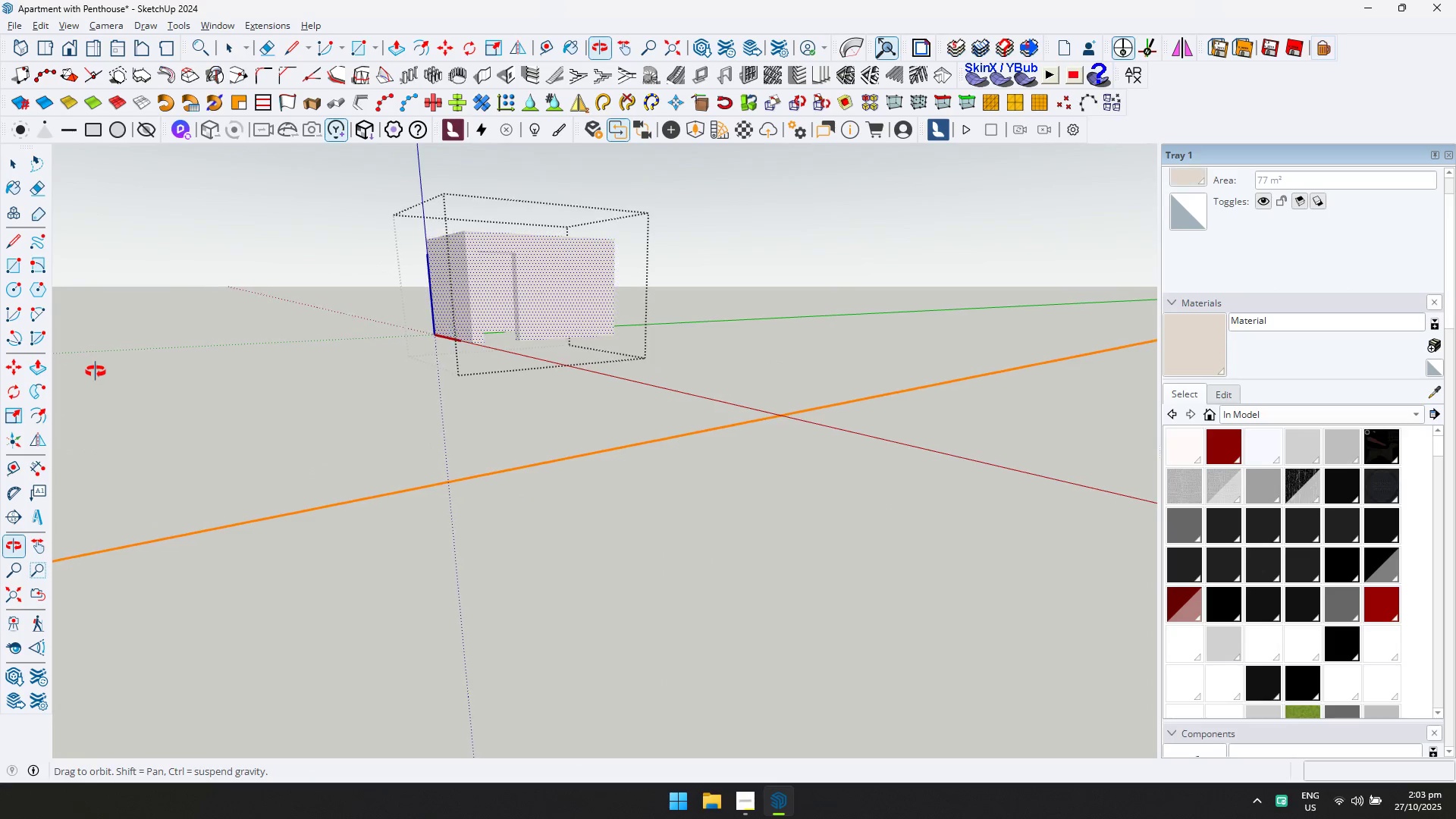 
key(Space)
 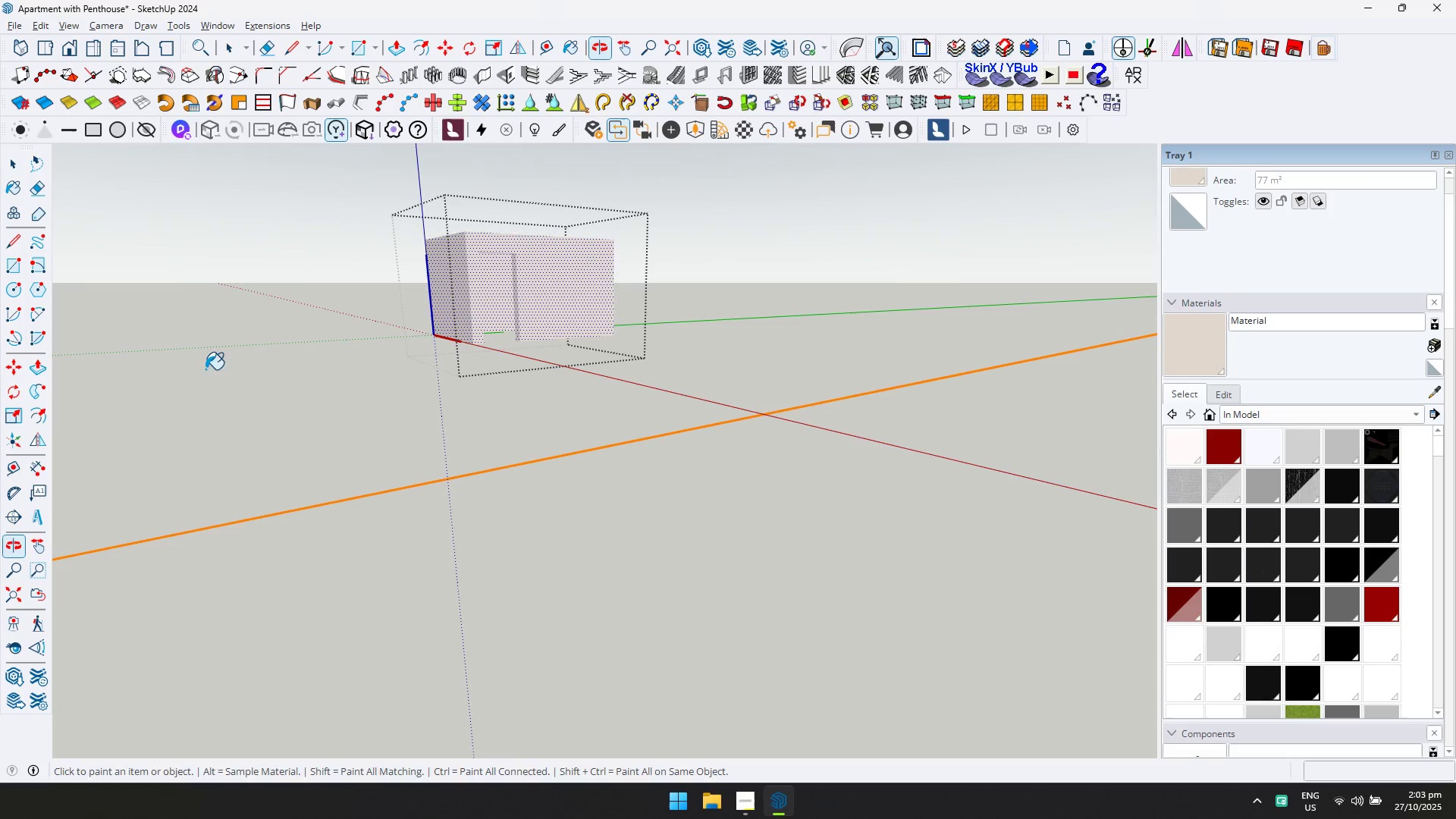 
key(Escape)
 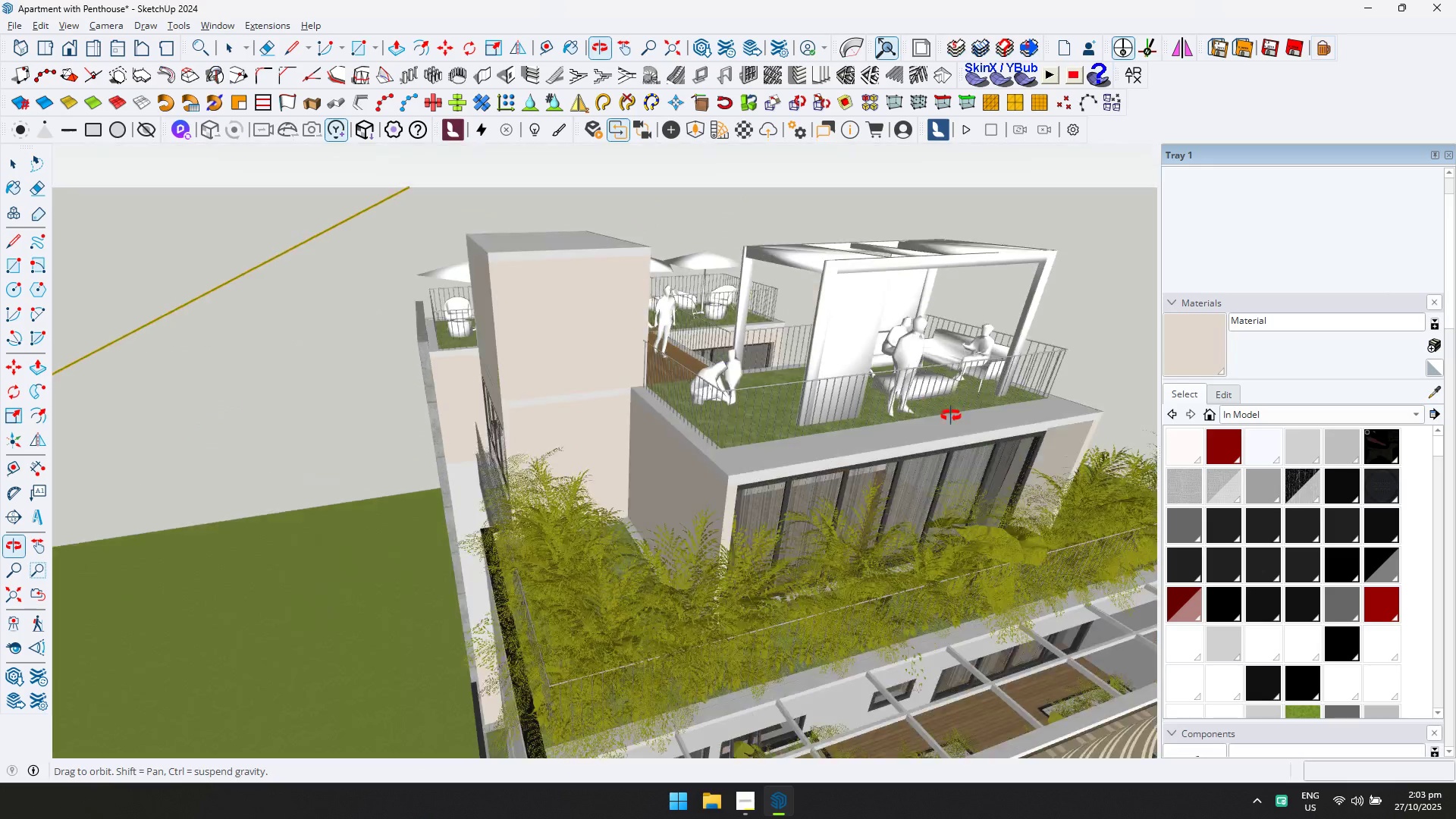 
scroll: coordinate [648, 385], scroll_direction: up, amount: 4.0
 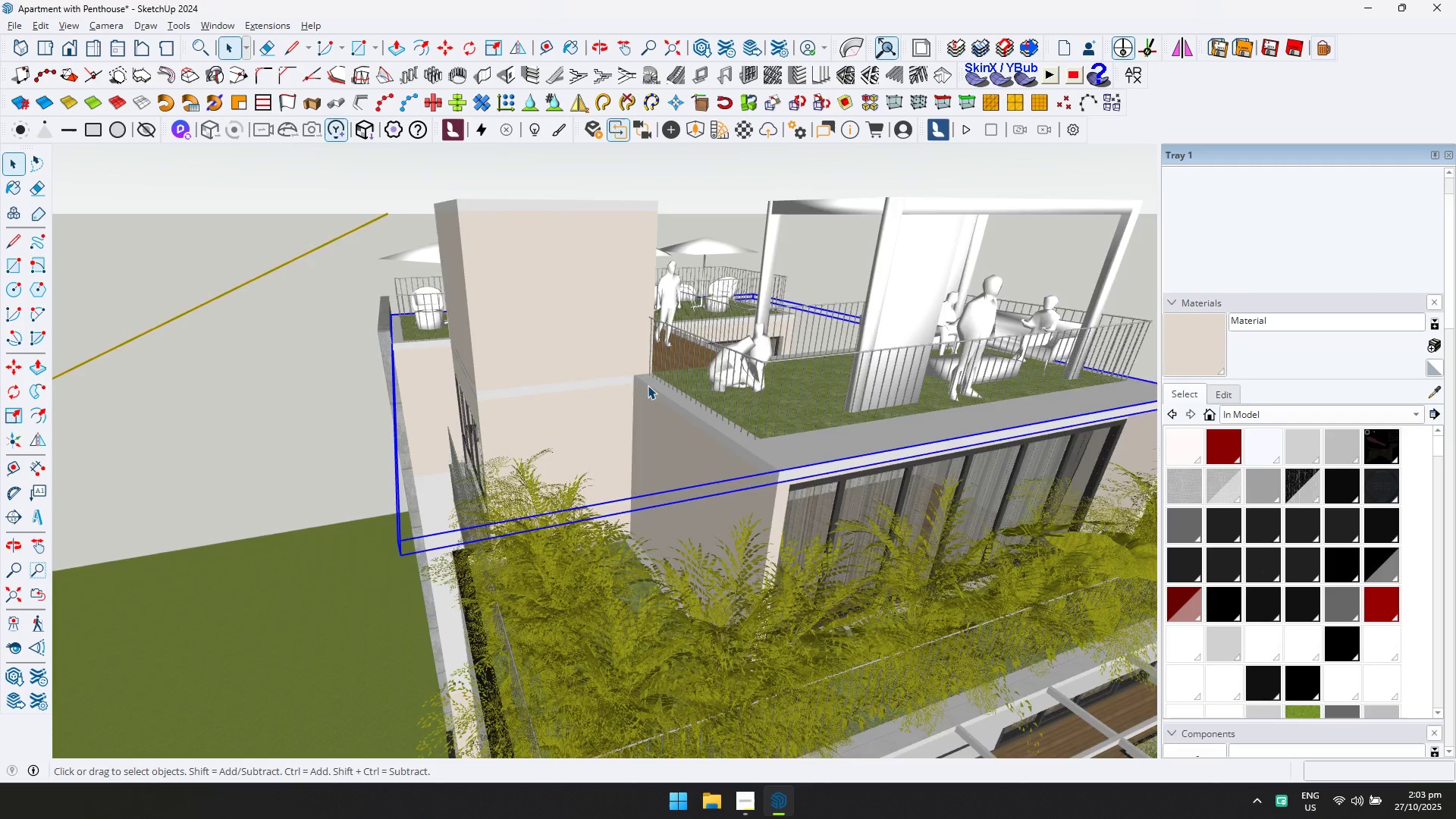 
left_click([648, 385])
 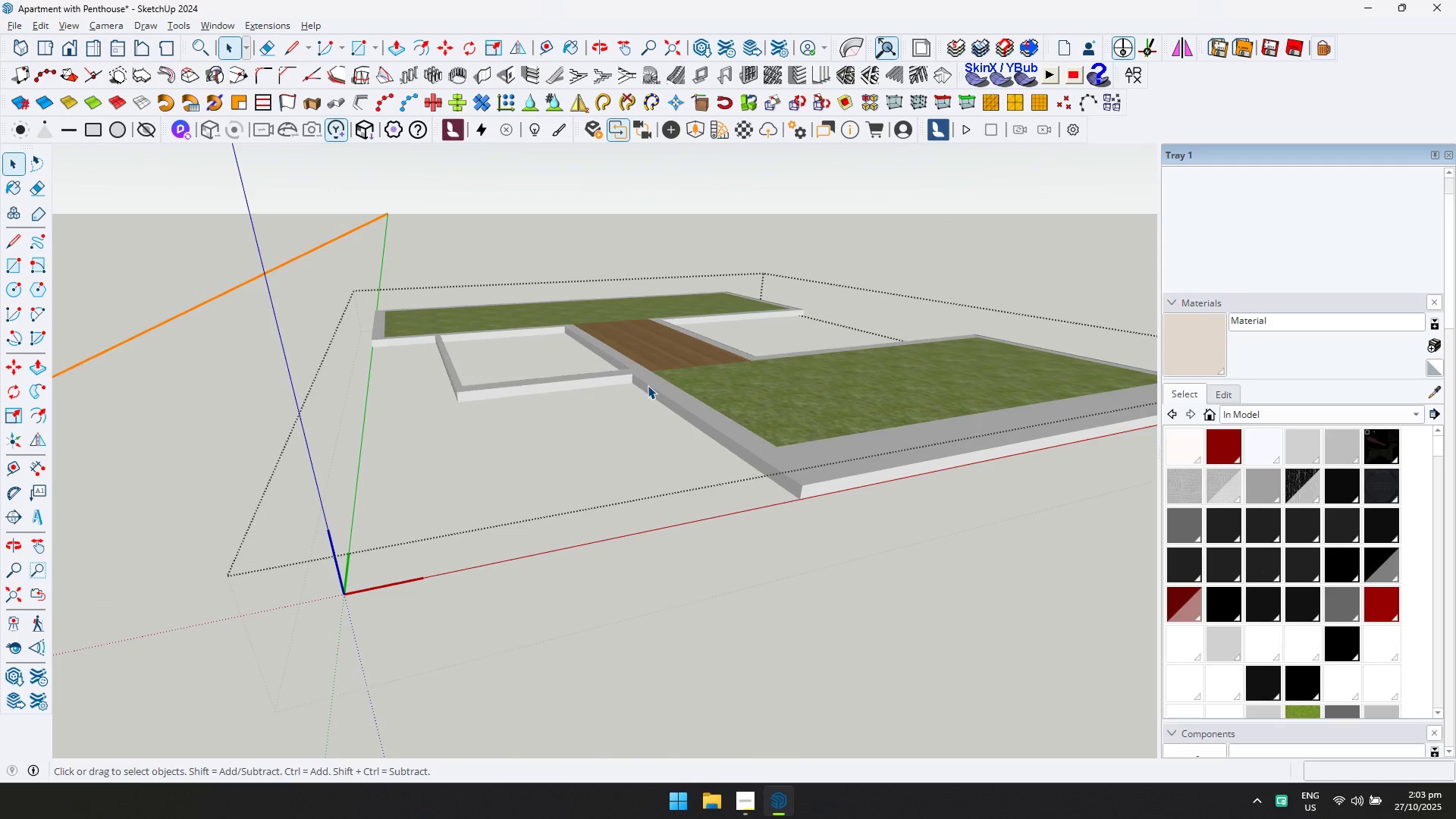 
left_click([648, 385])
 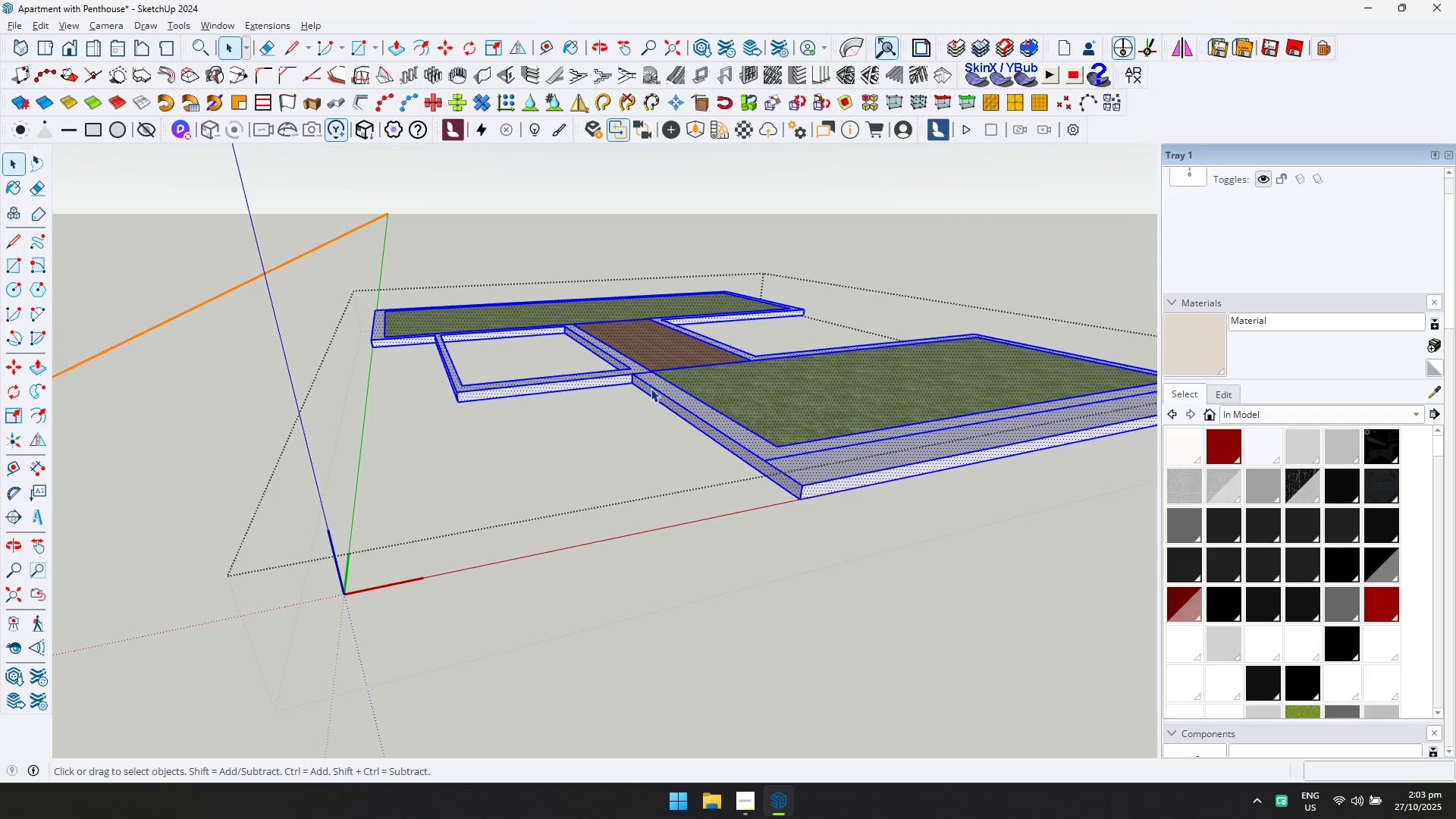 
left_click([657, 392])
 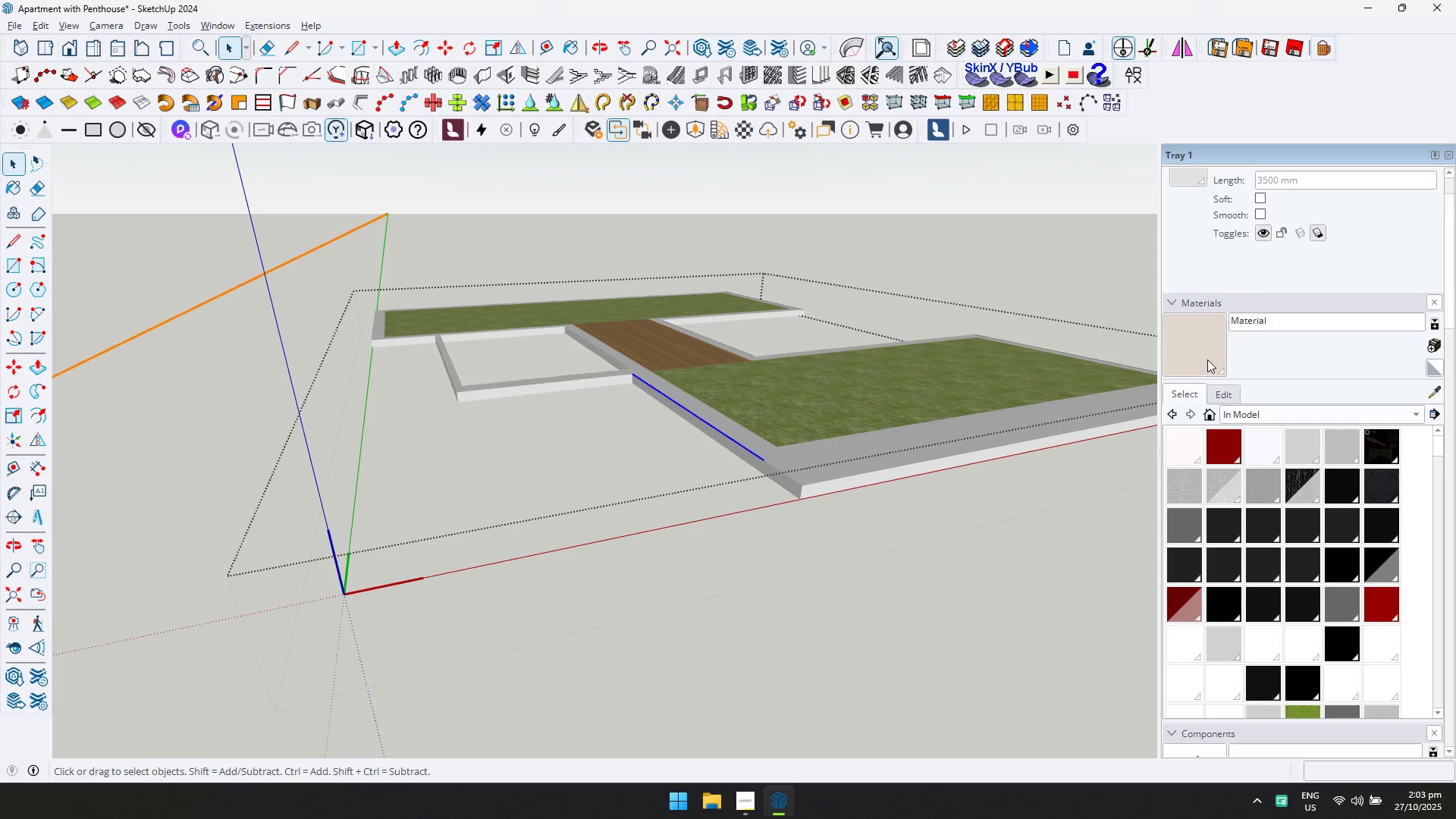 
hold_key(key=ControlLeft, duration=0.91)
double_click([731, 430])
 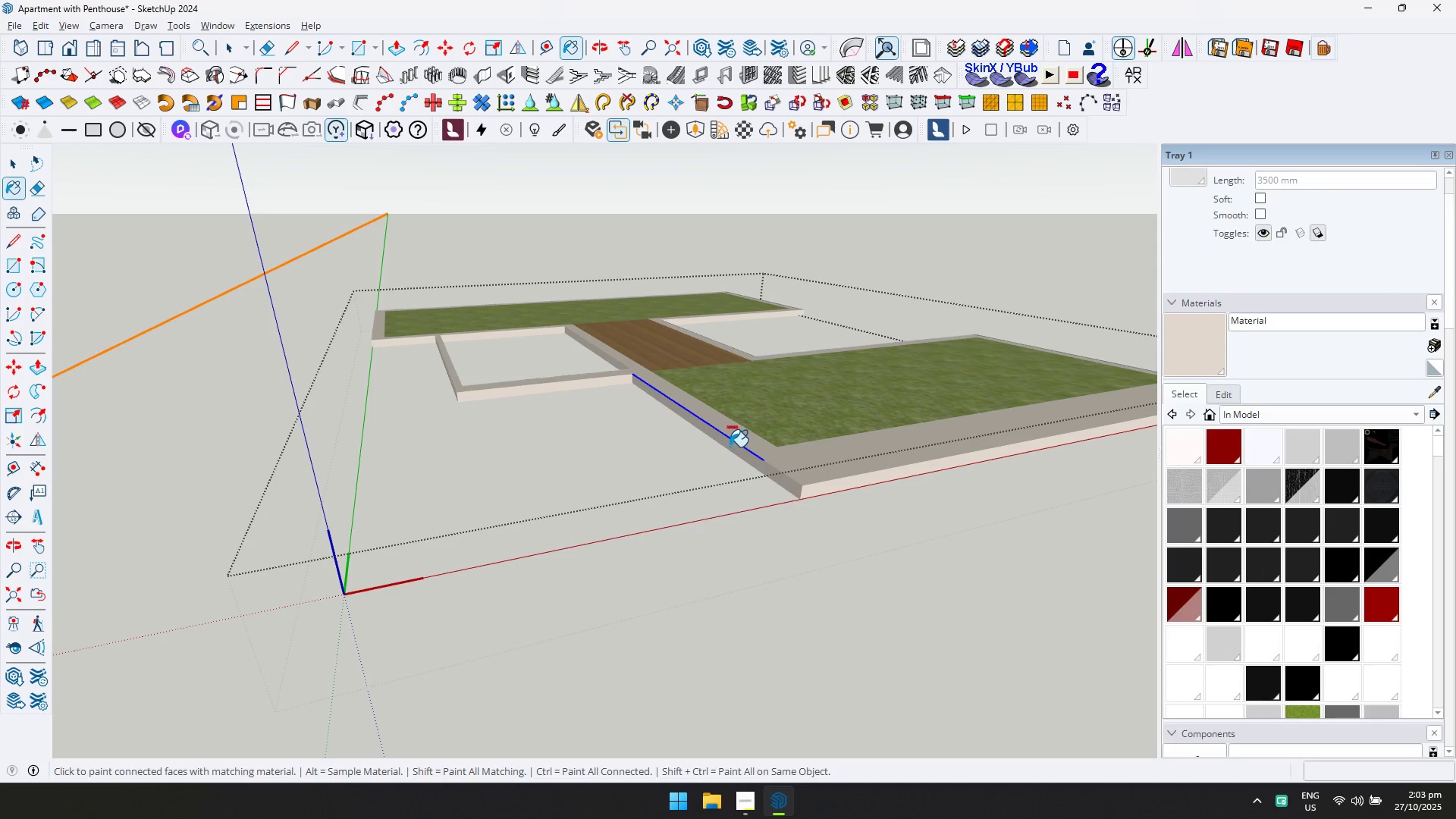 
key(Escape)
 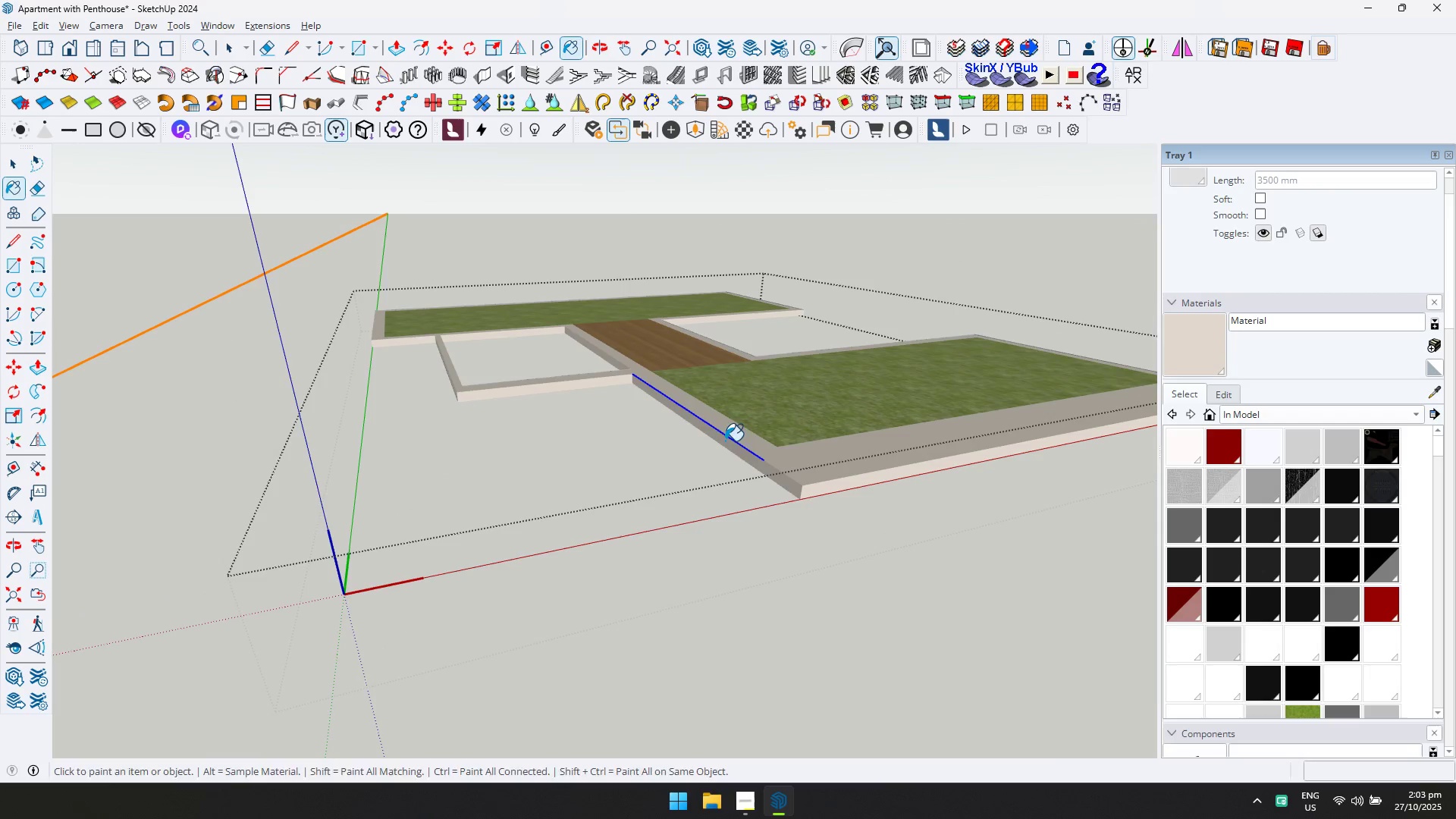 
key(Space)
 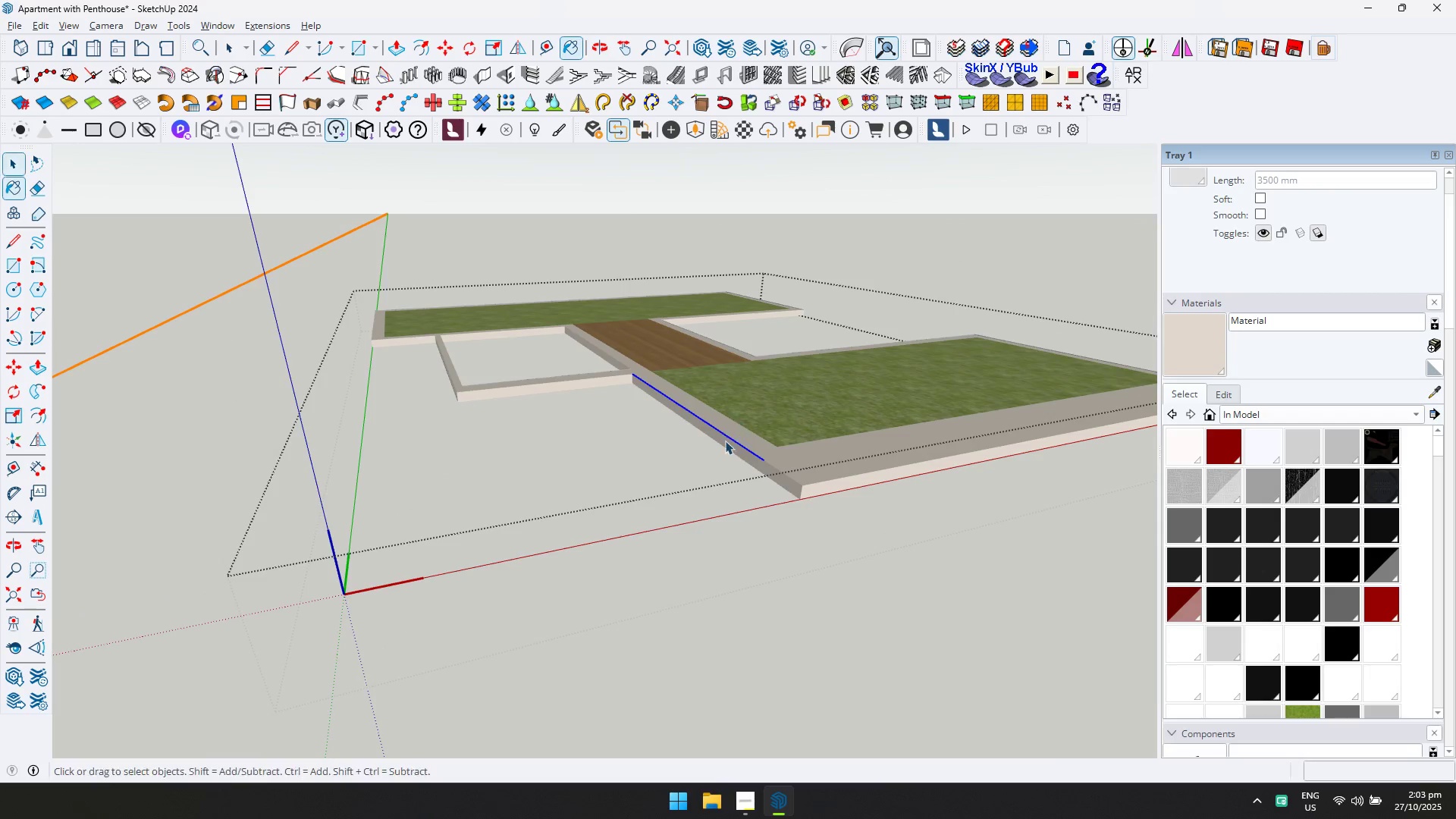 
key(Escape)
 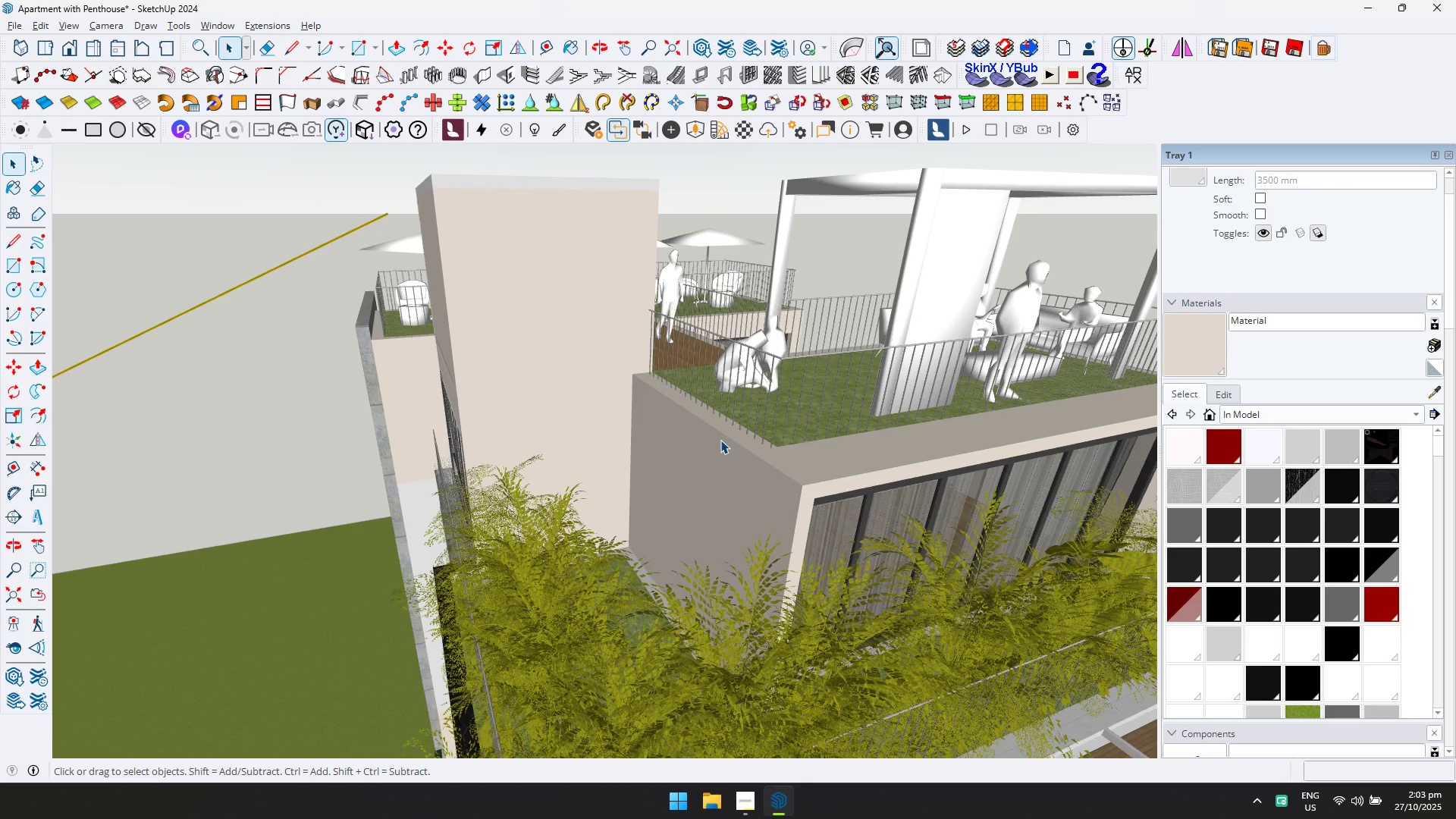 
scroll: coordinate [669, 476], scroll_direction: down, amount: 8.0
 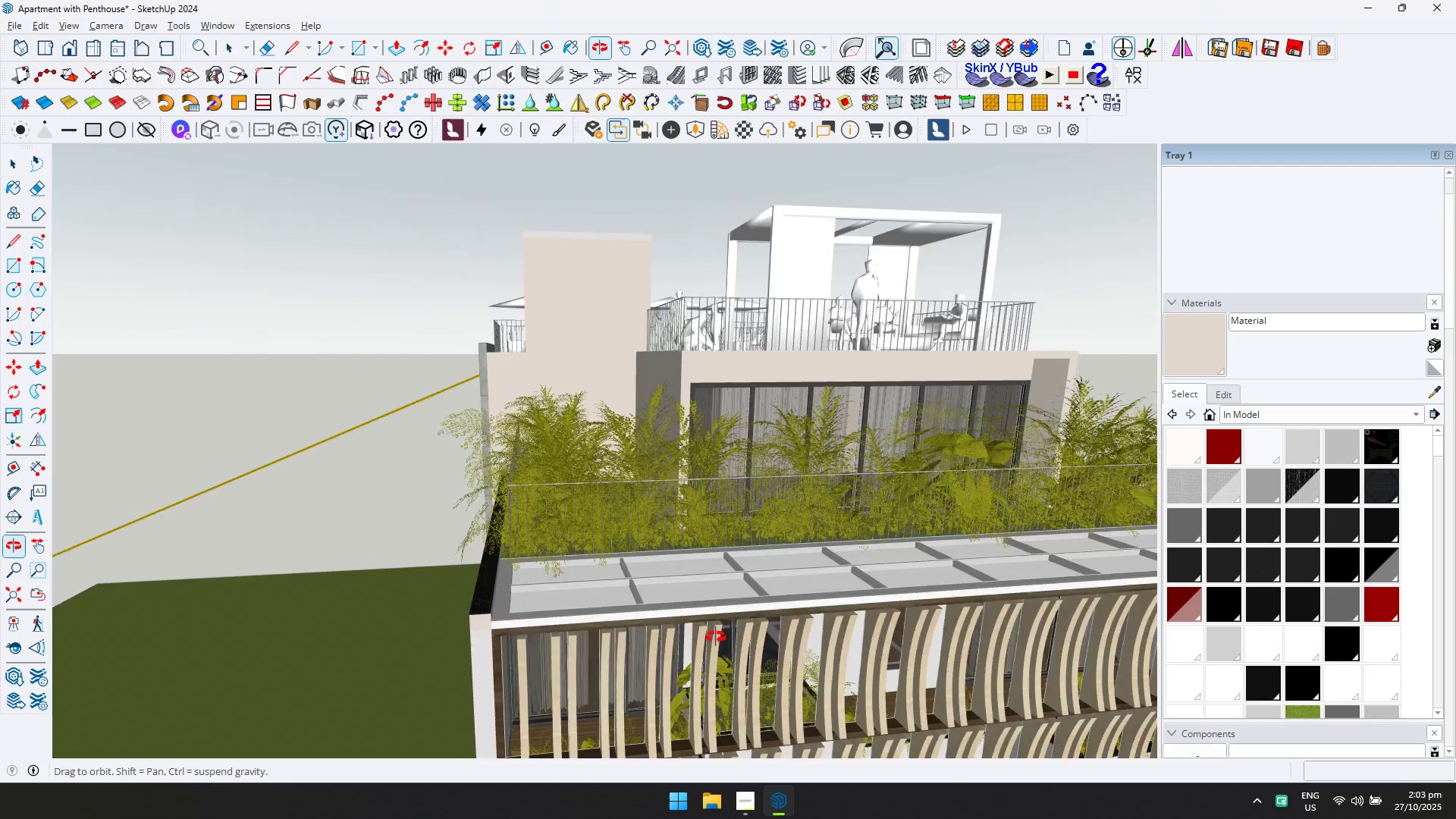 
hold_key(key=ShiftLeft, duration=0.51)
 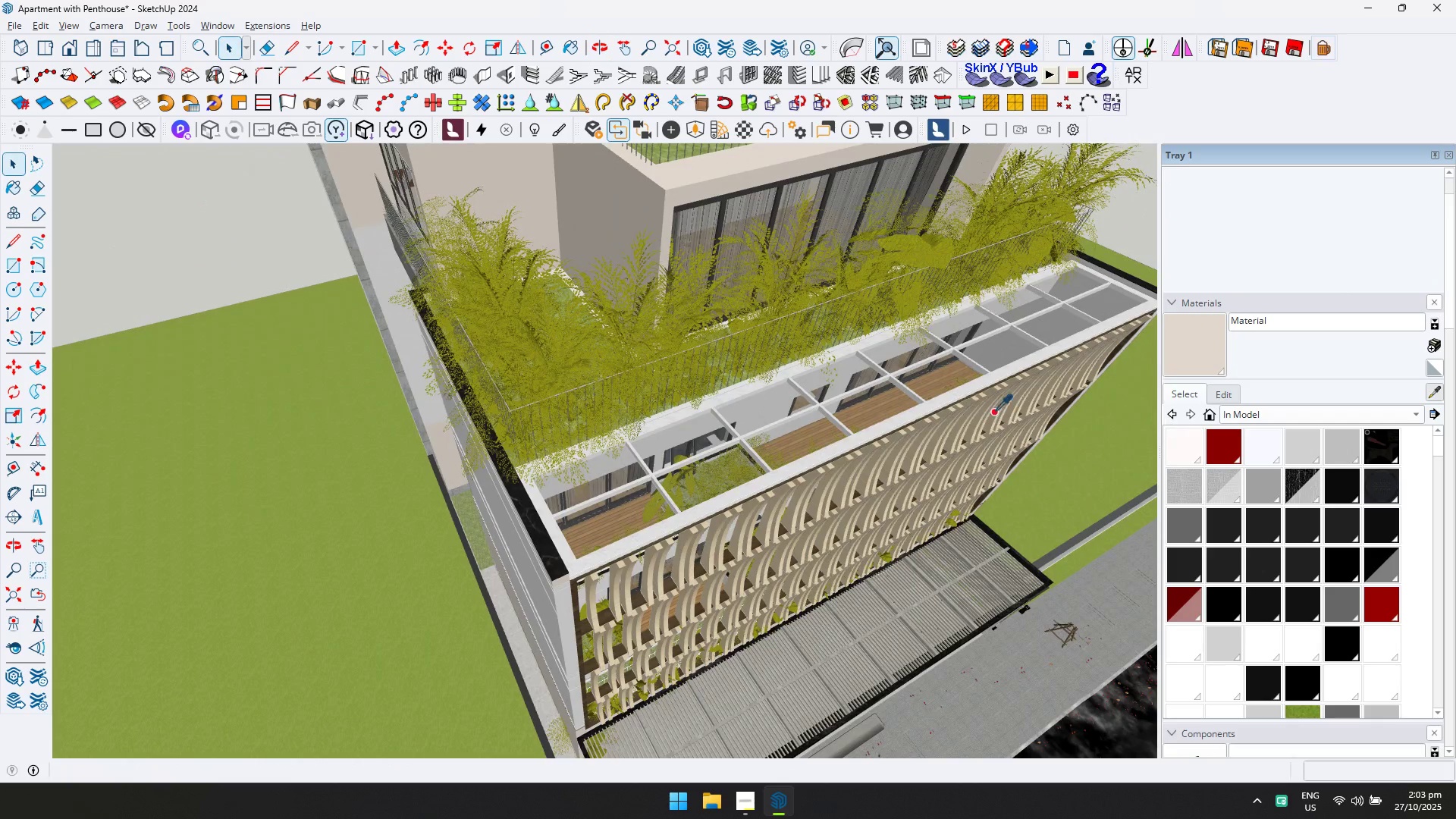 
left_click([871, 422])
 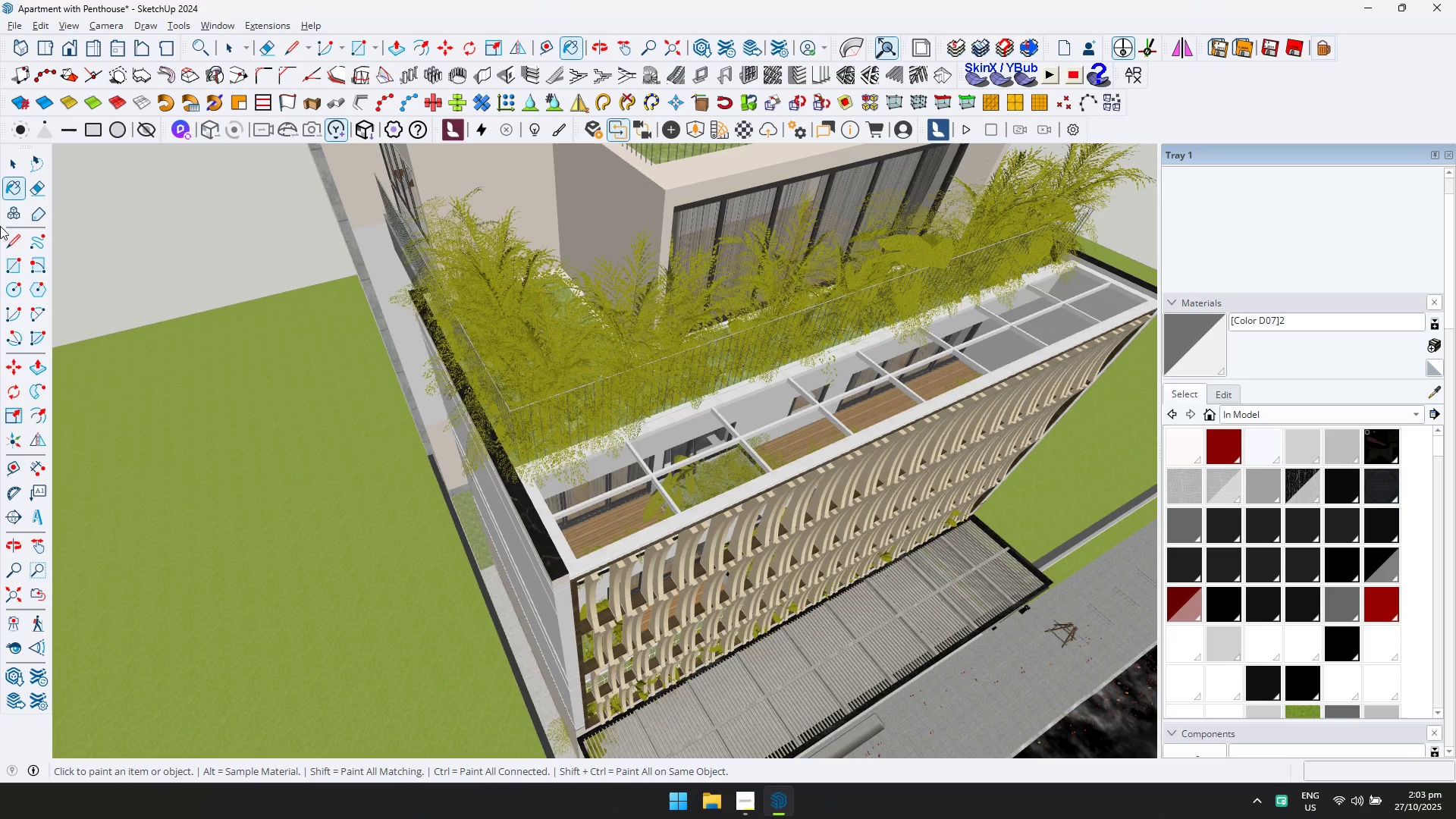 
left_click([10, 149])
 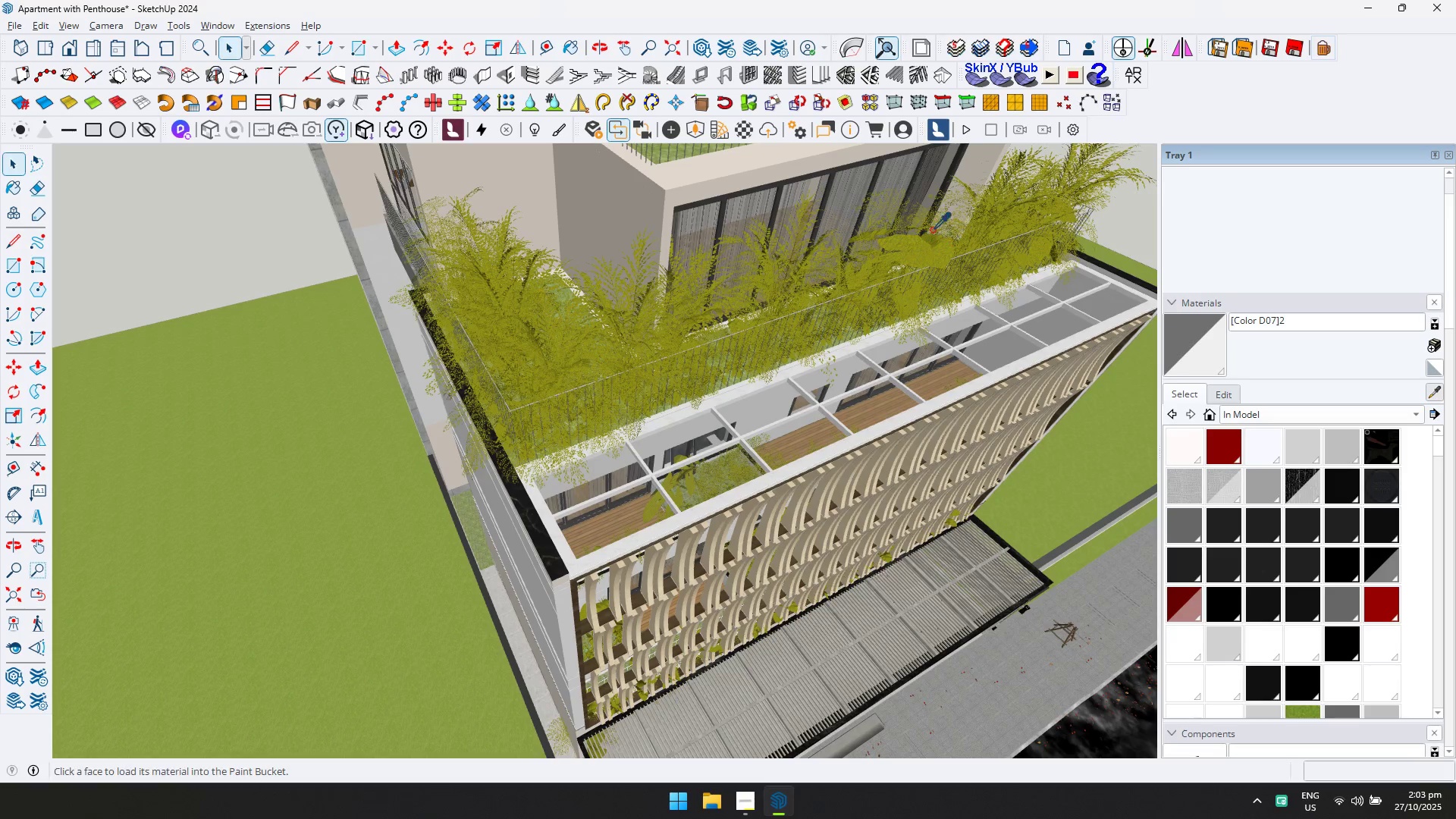 
left_click([897, 173])
 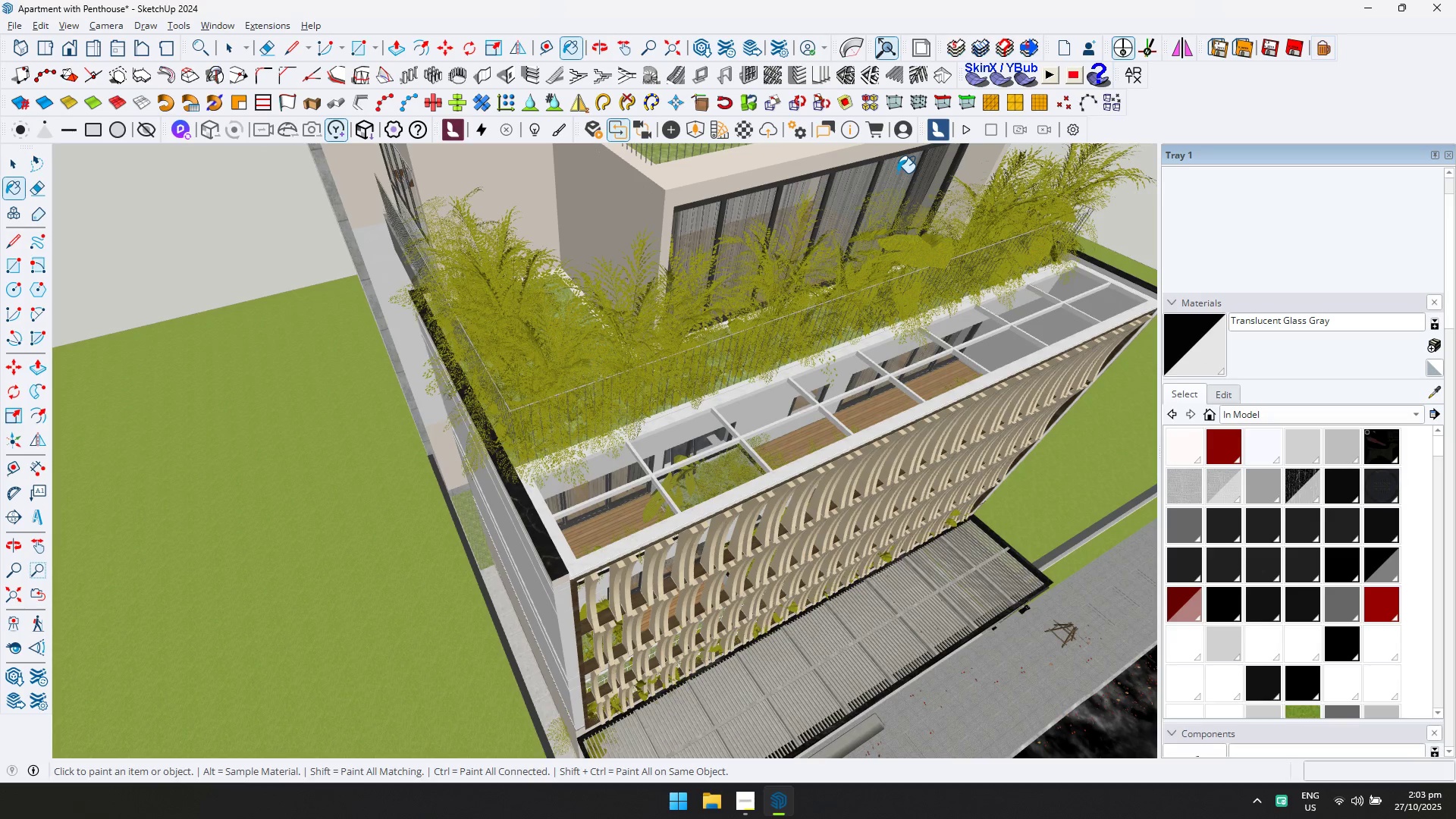 
key(Space)
 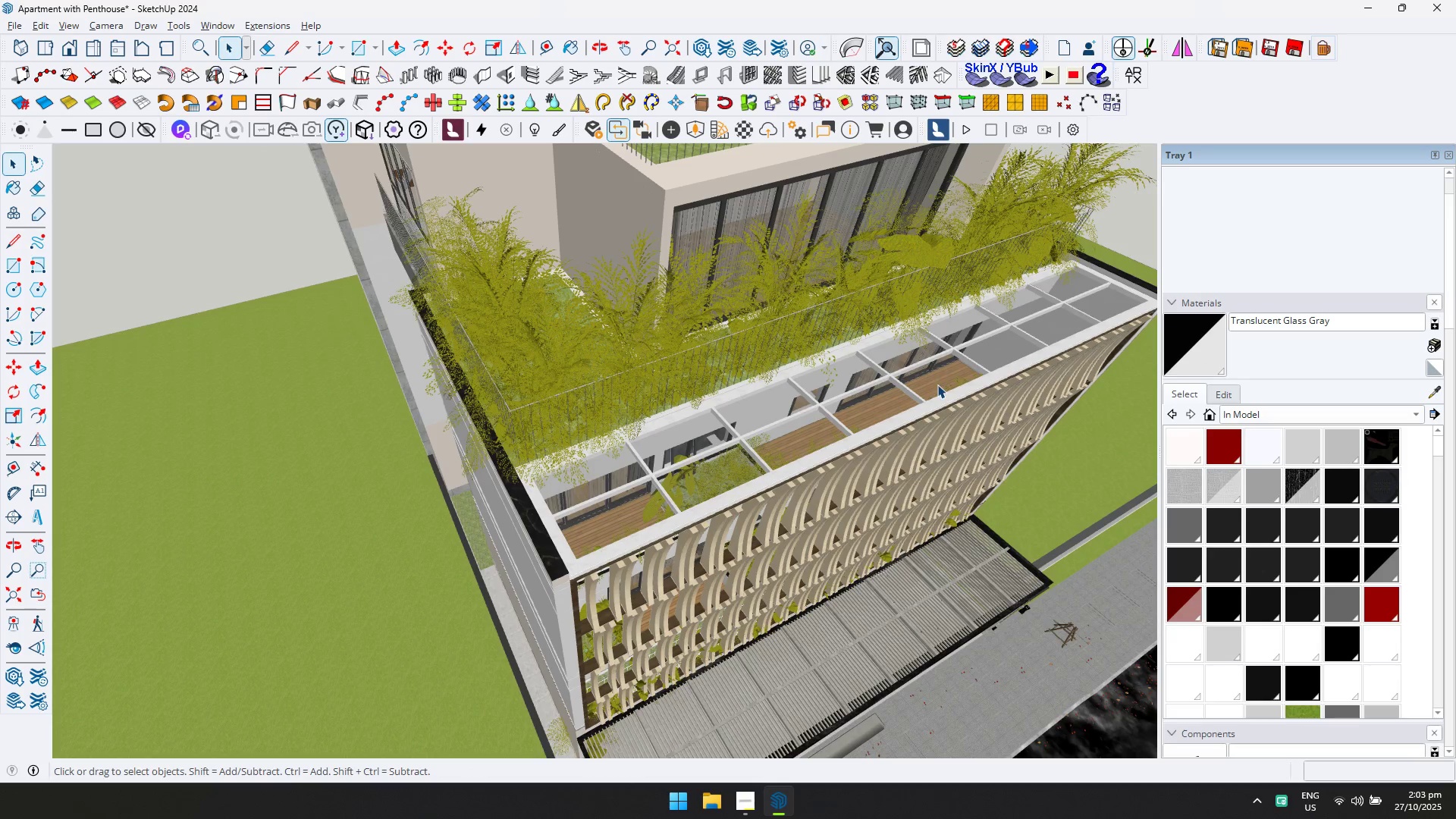 
double_click([937, 384])
 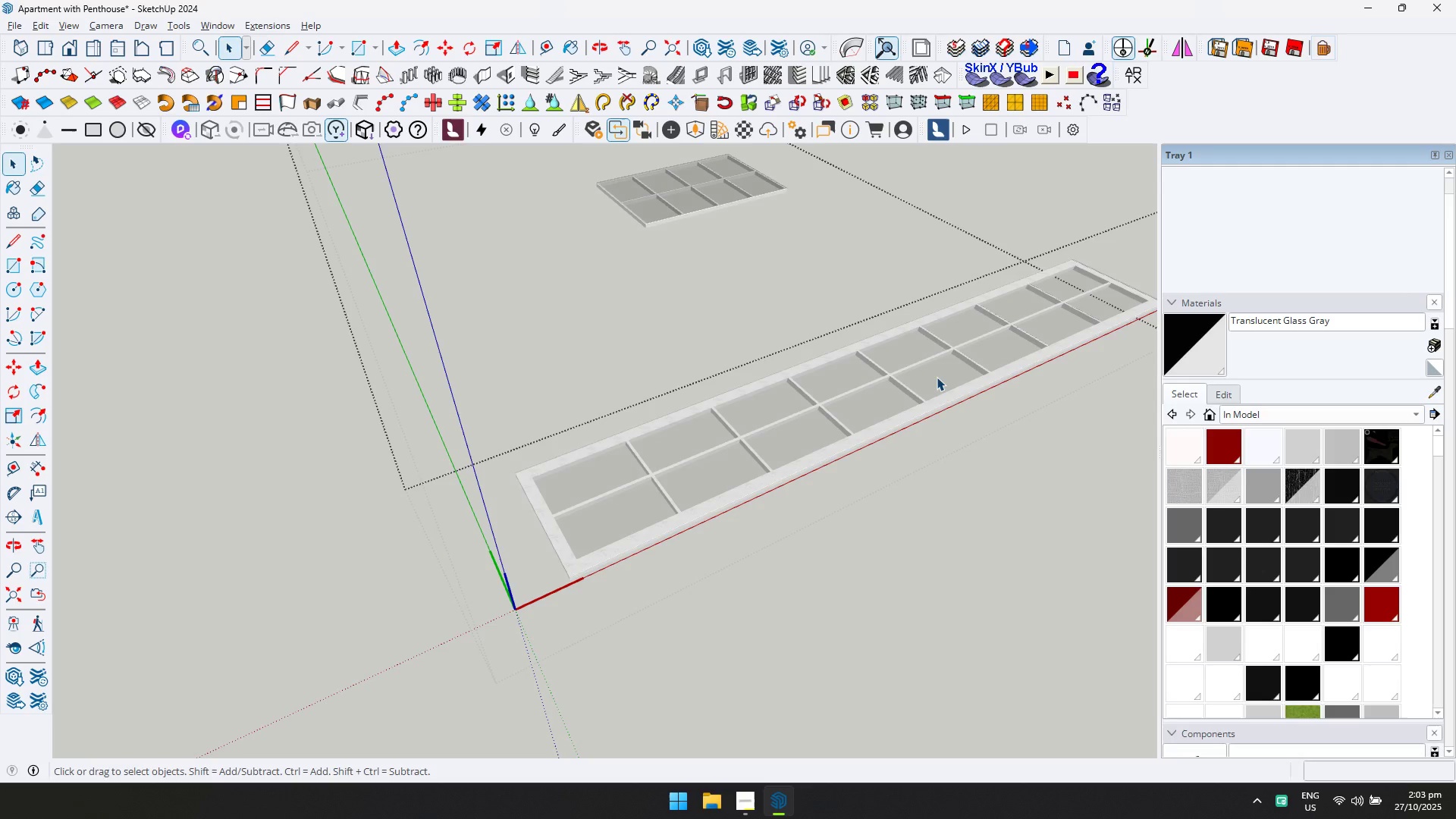 
triple_click([937, 377])
 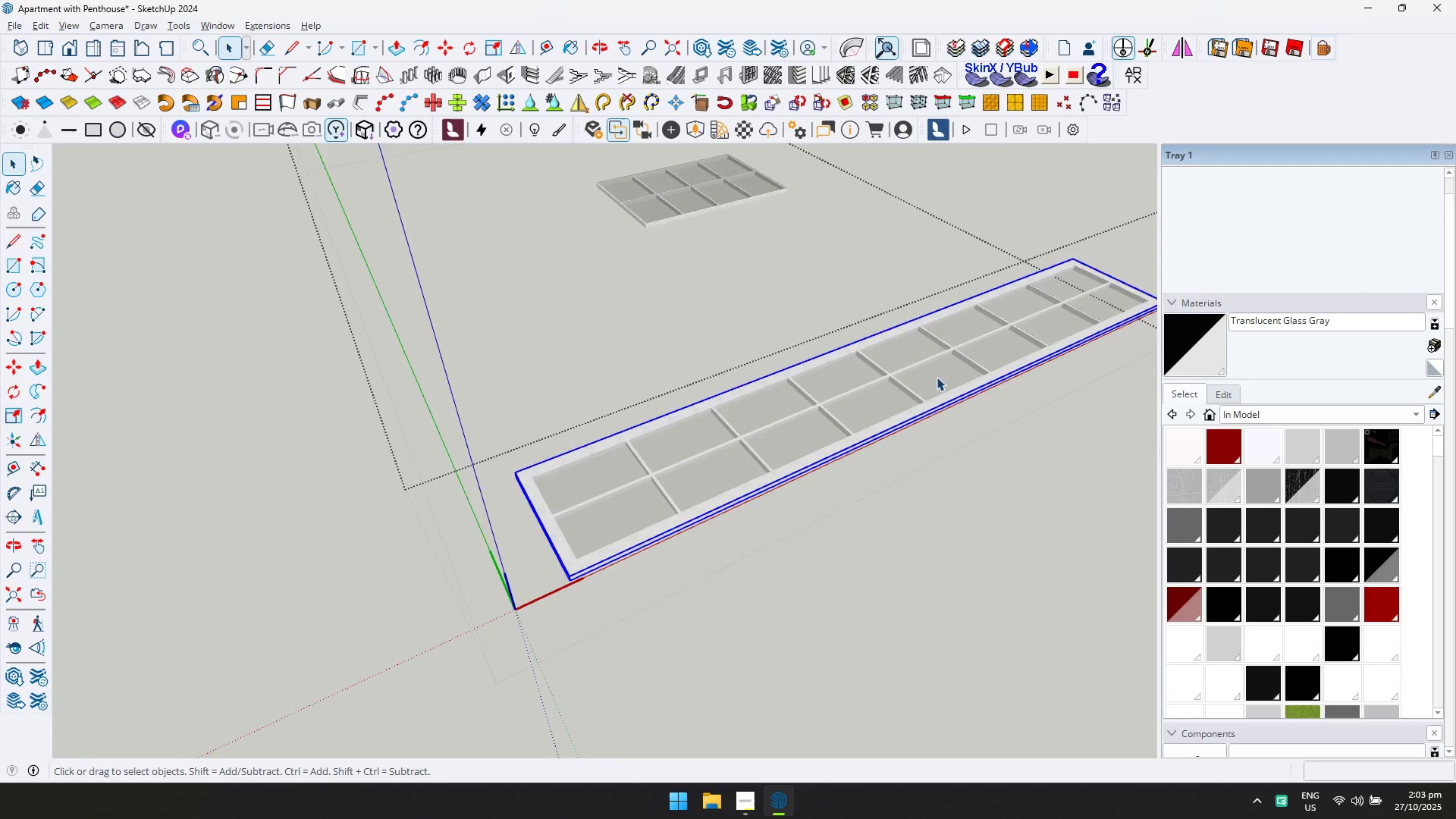 
triple_click([937, 377])
 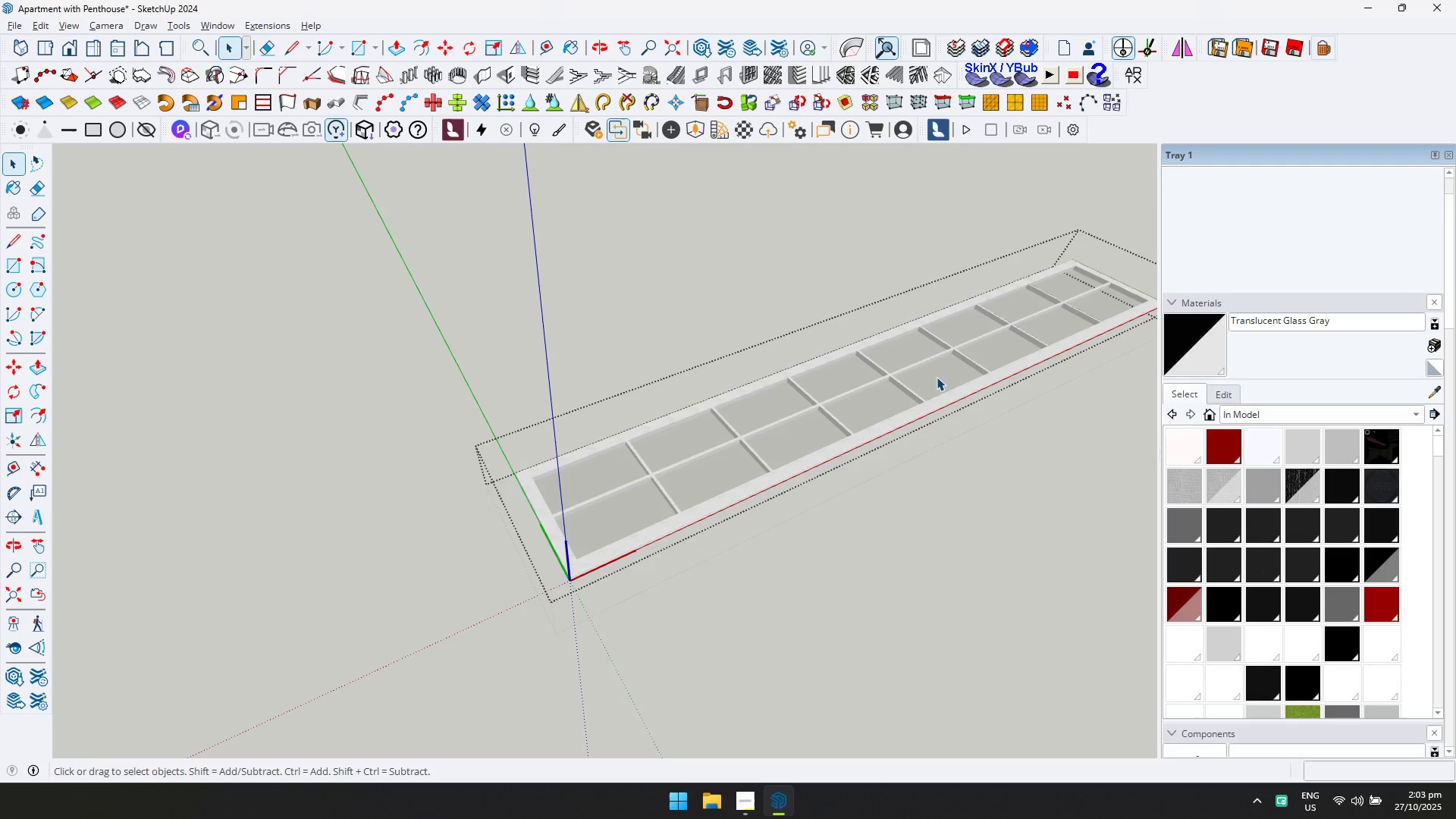 
triple_click([937, 377])
 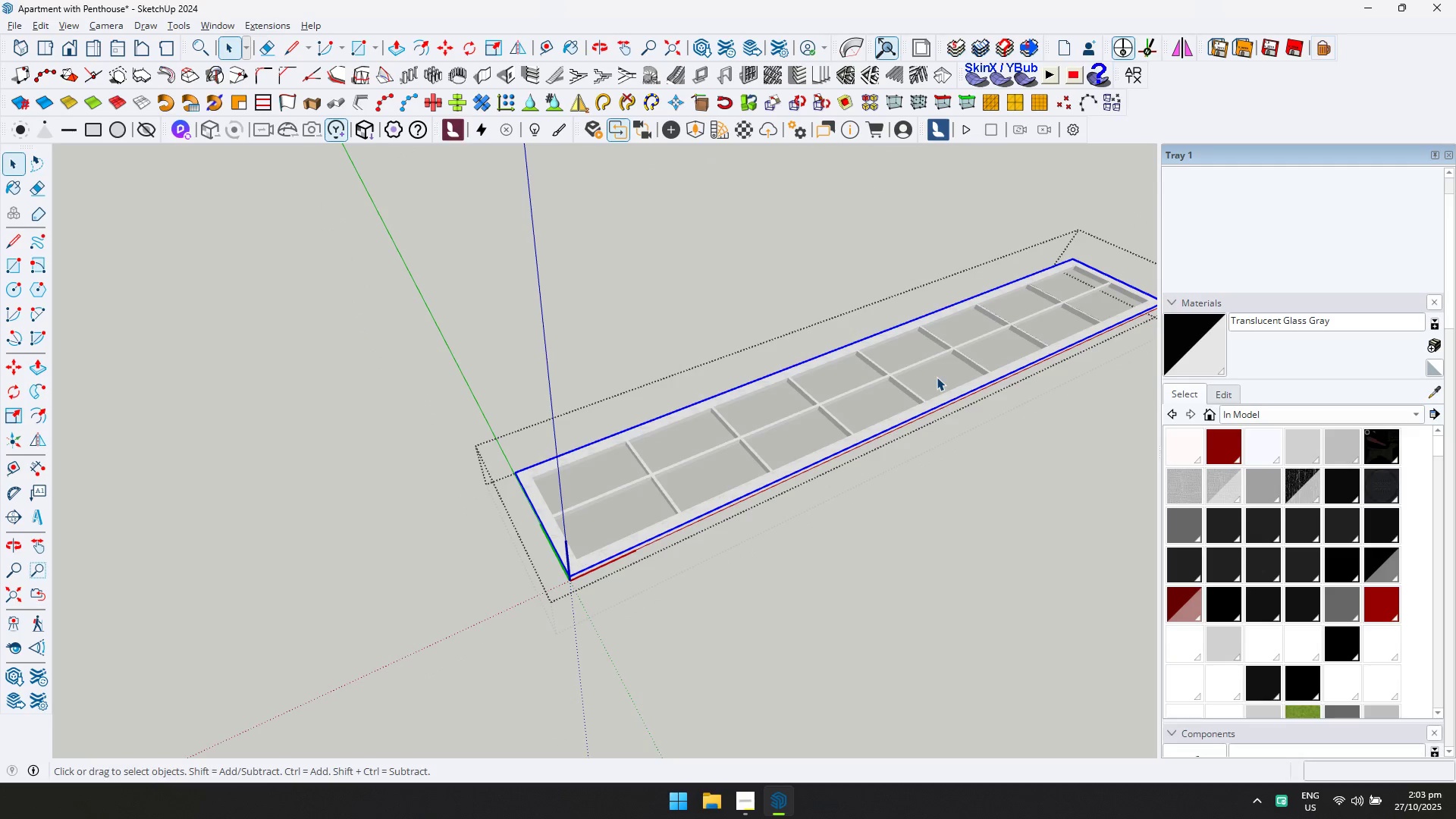 
triple_click([937, 377])
 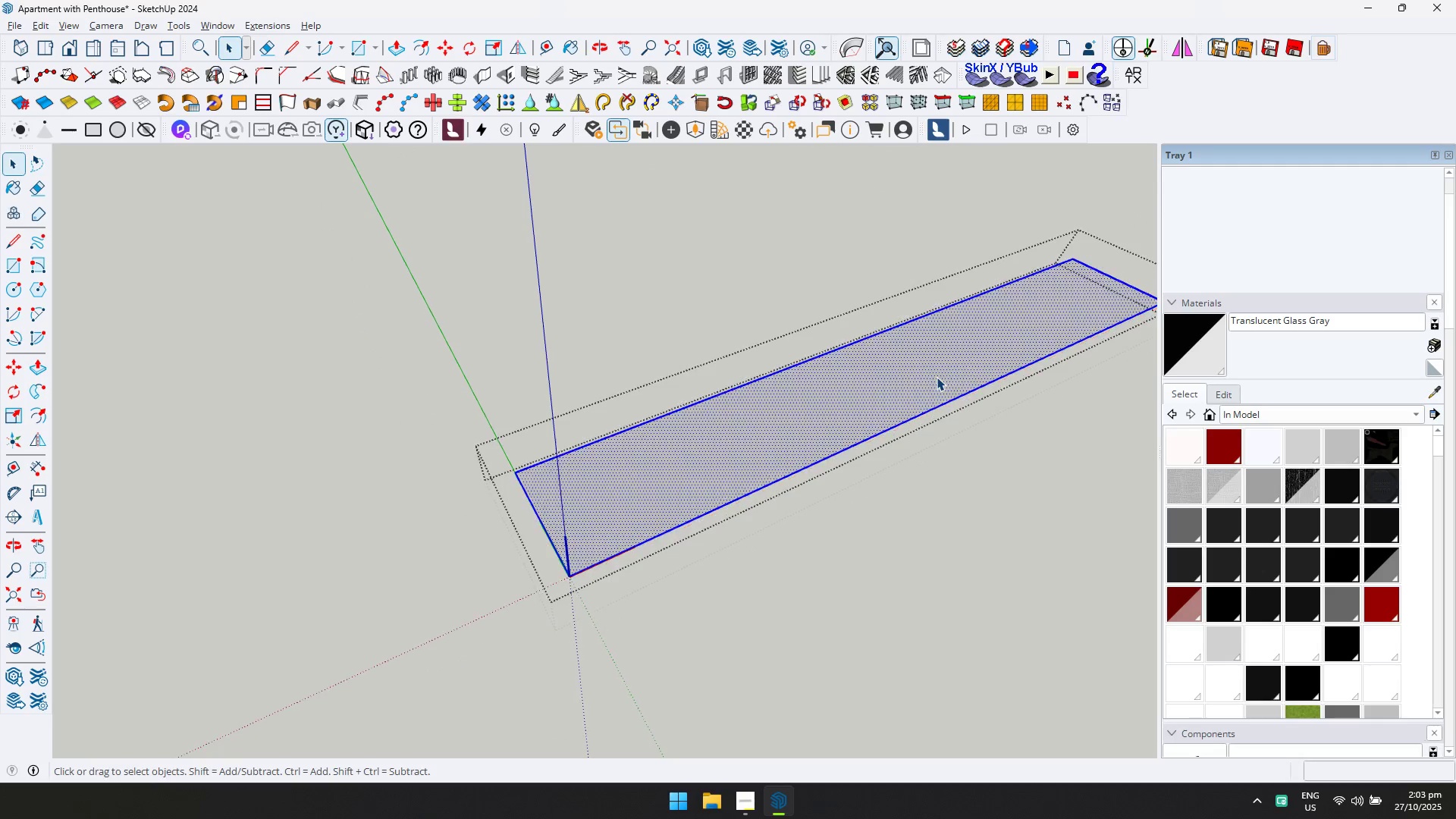 
triple_click([937, 377])
 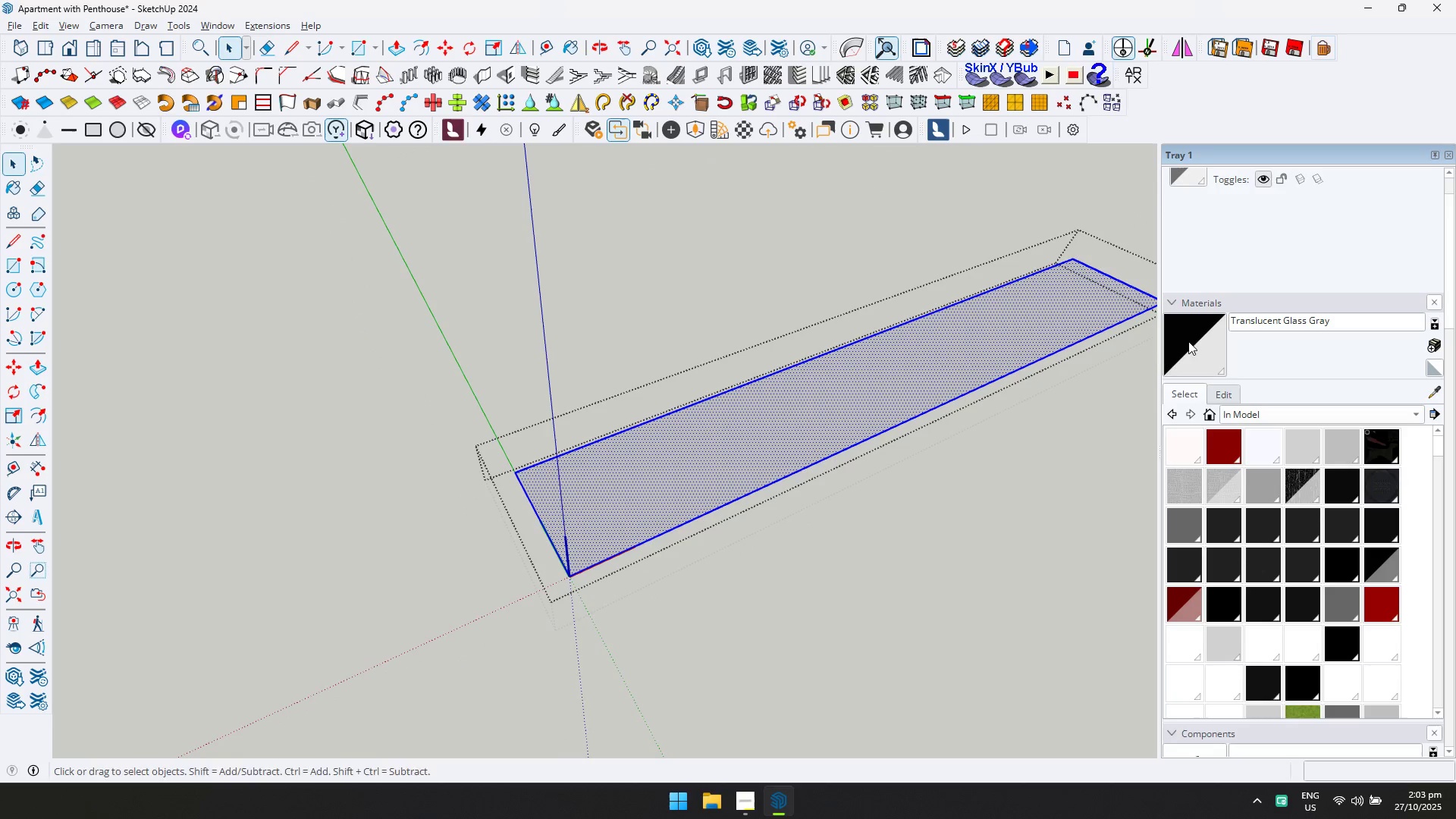 
double_click([1015, 330])
 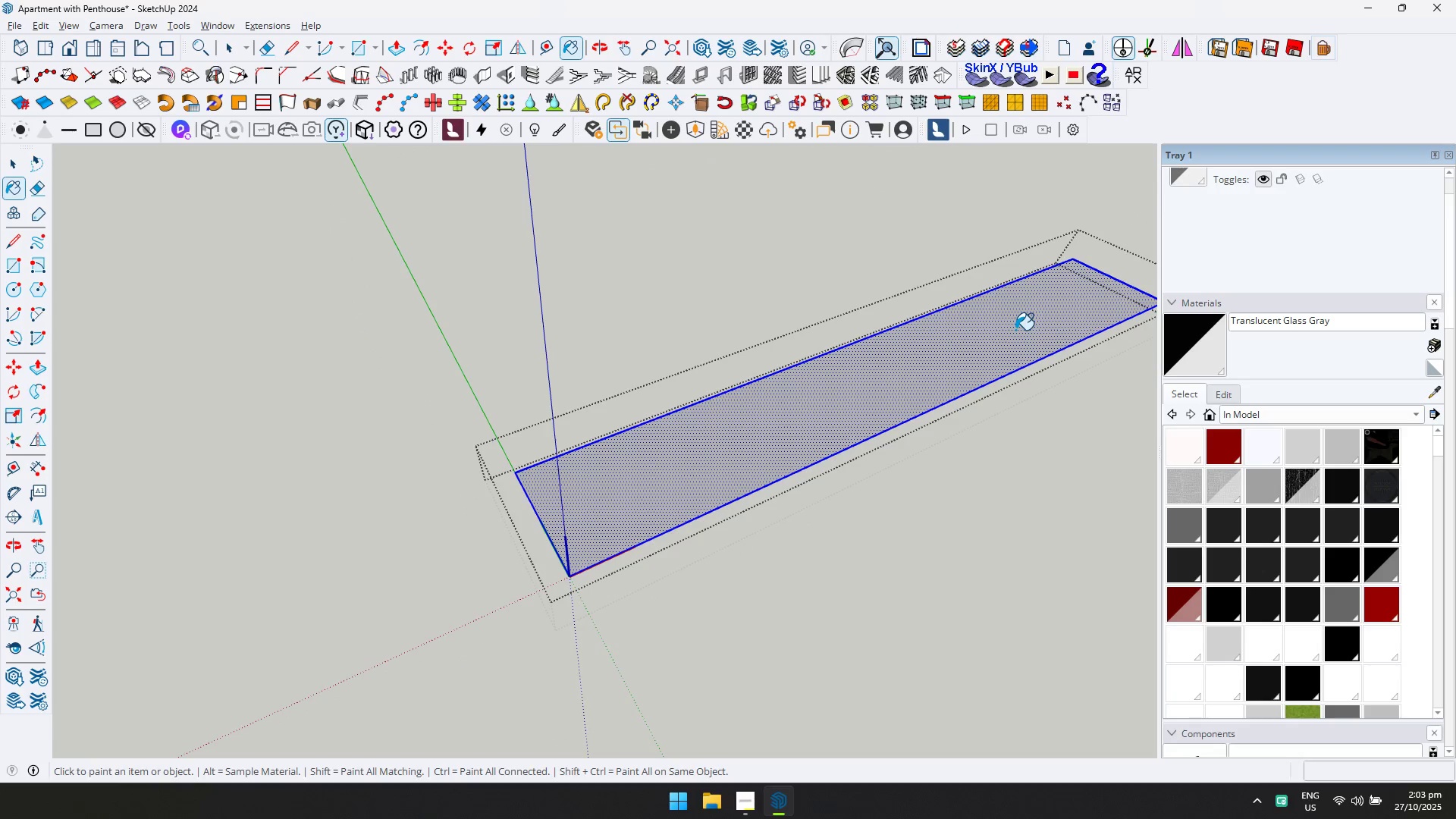 
key(Escape)
 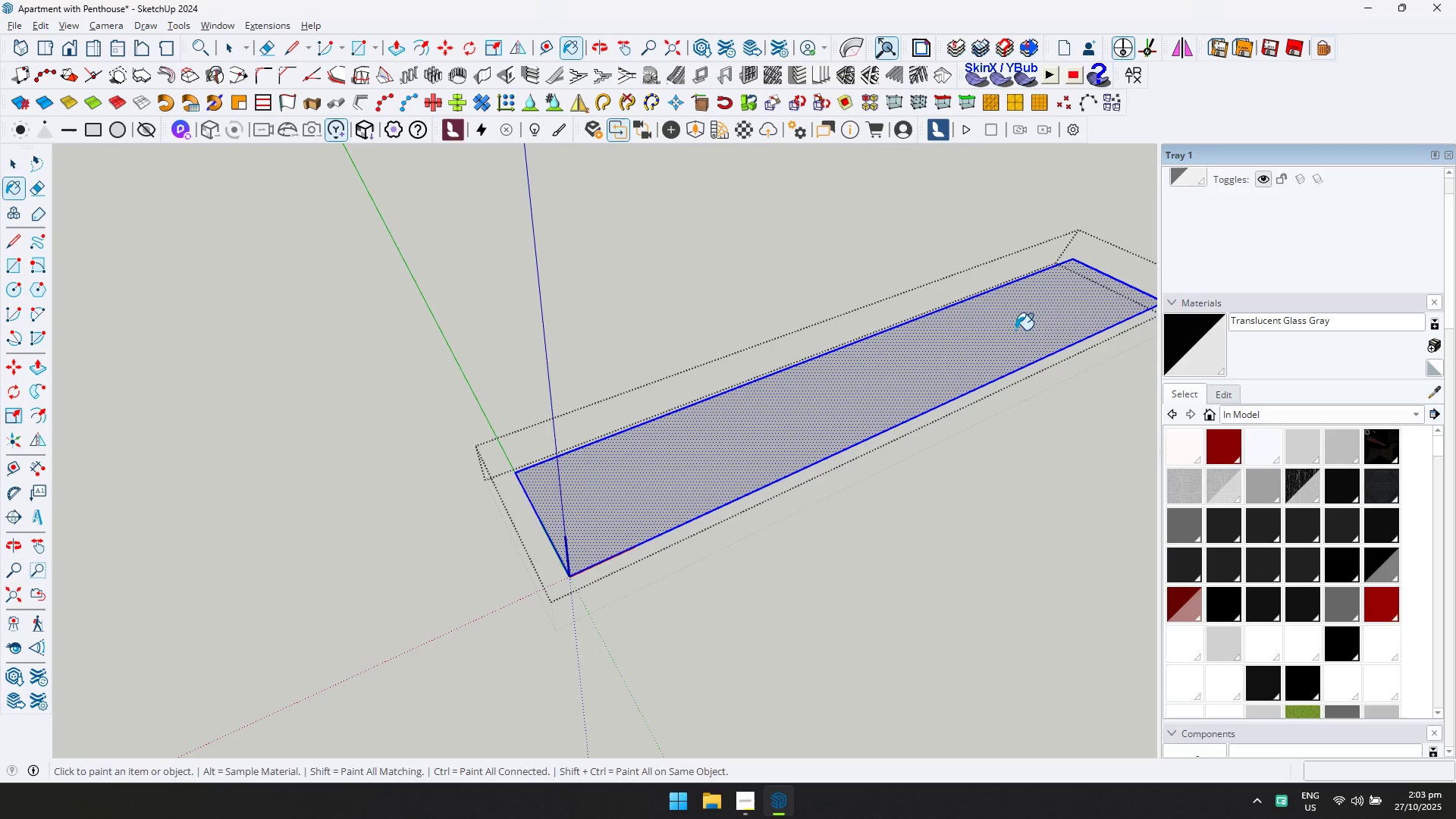 
key(Space)
 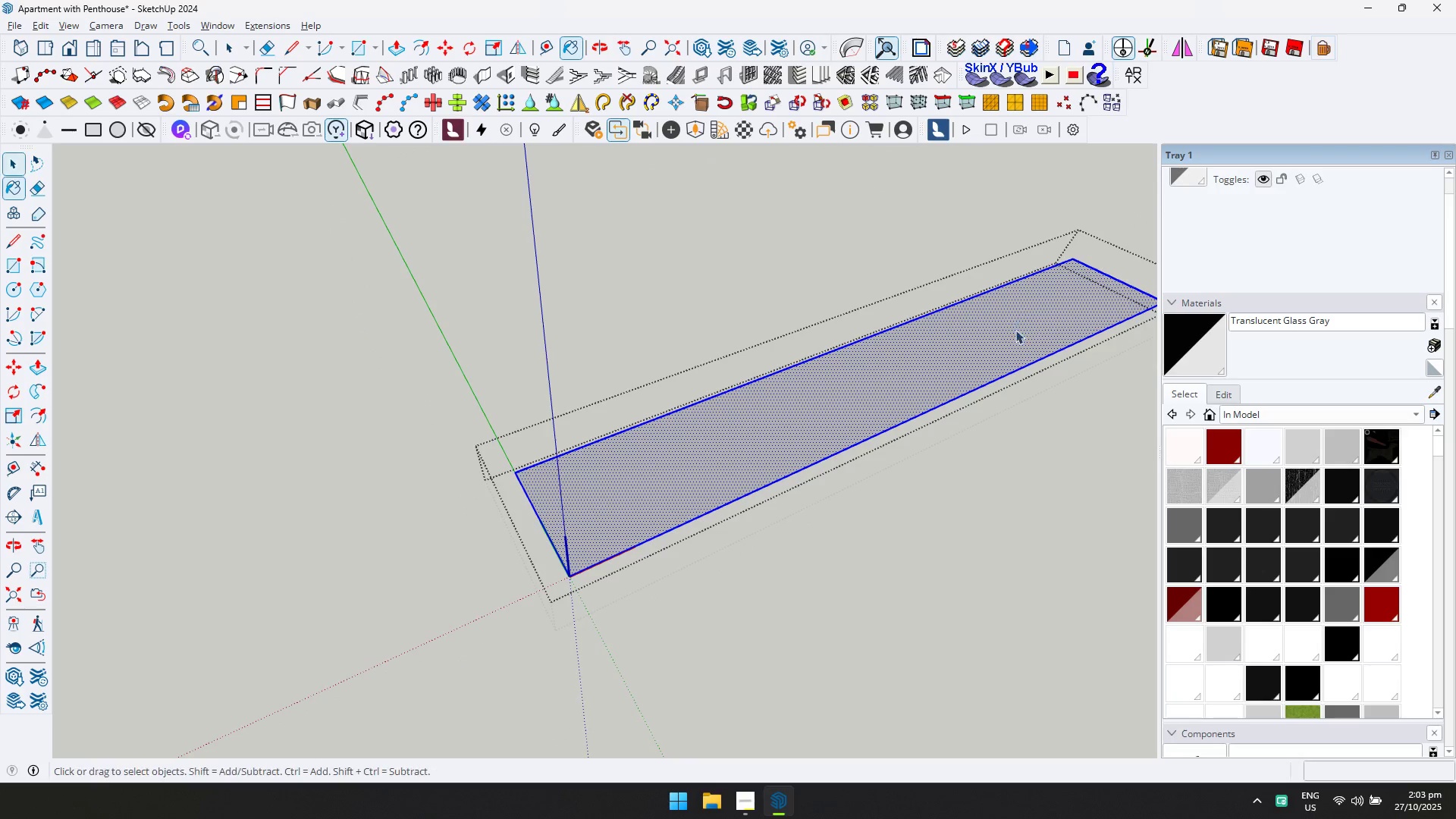 
key(Escape)
 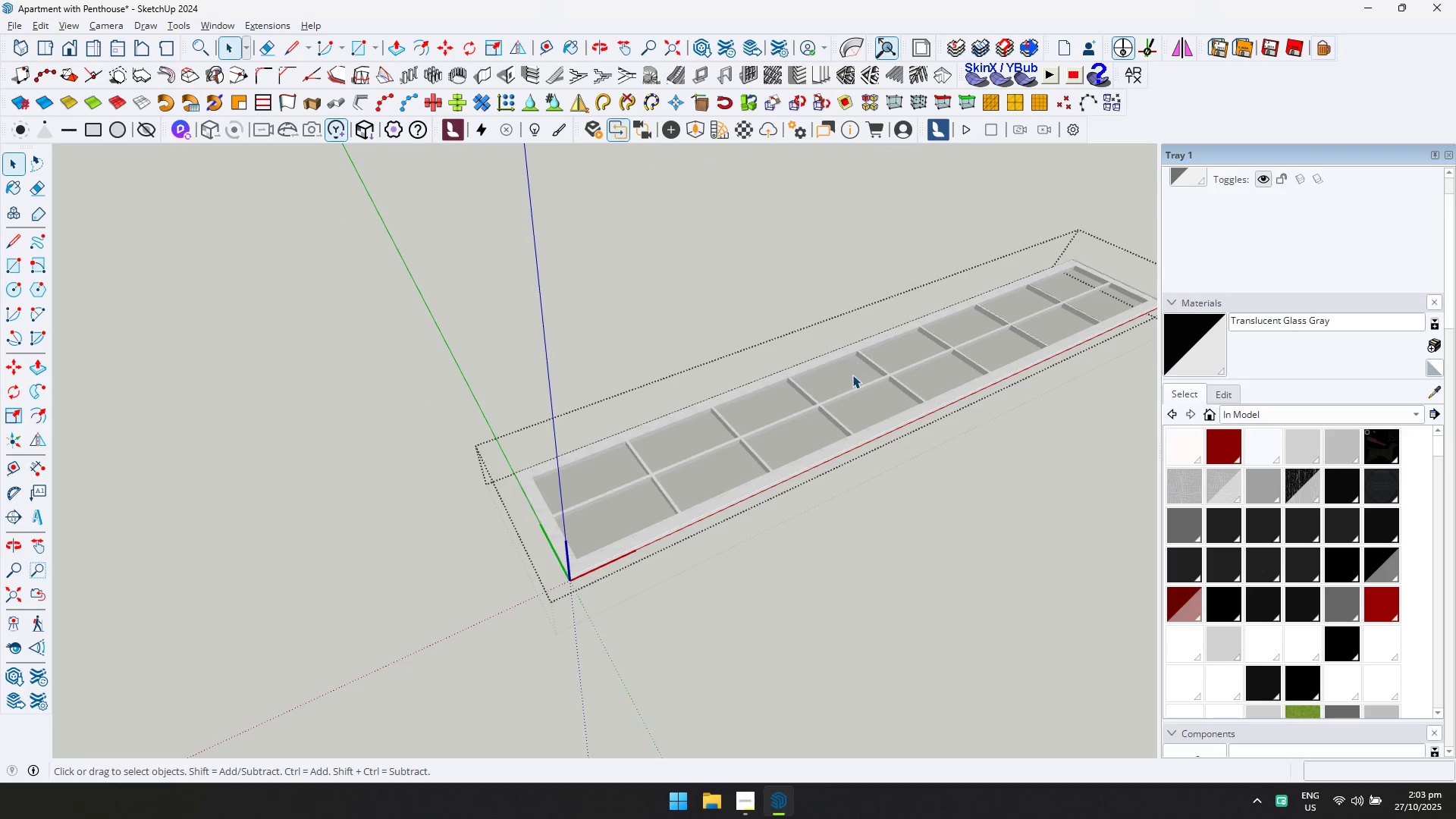 
key(Escape)
 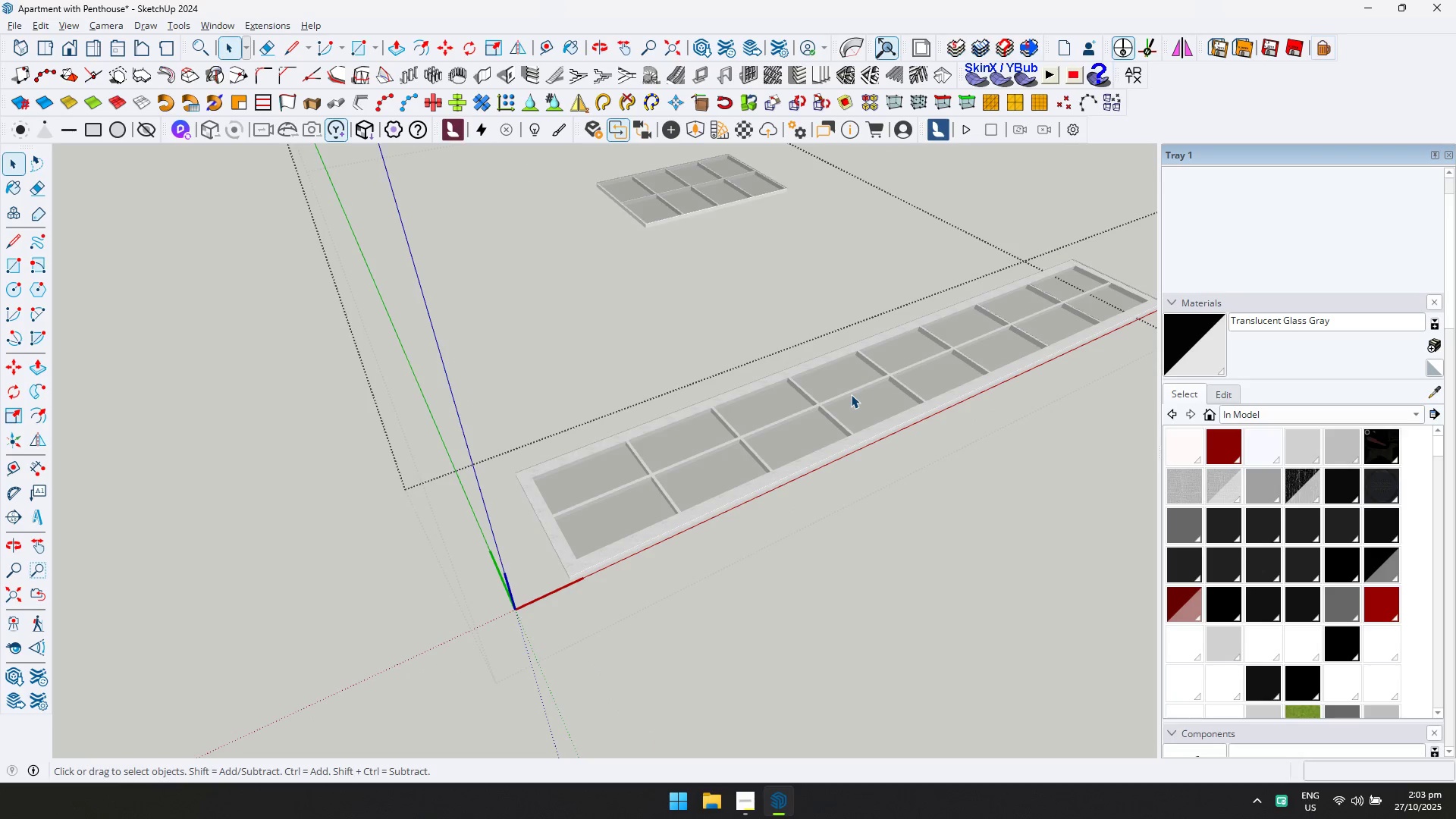 
key(Escape)
 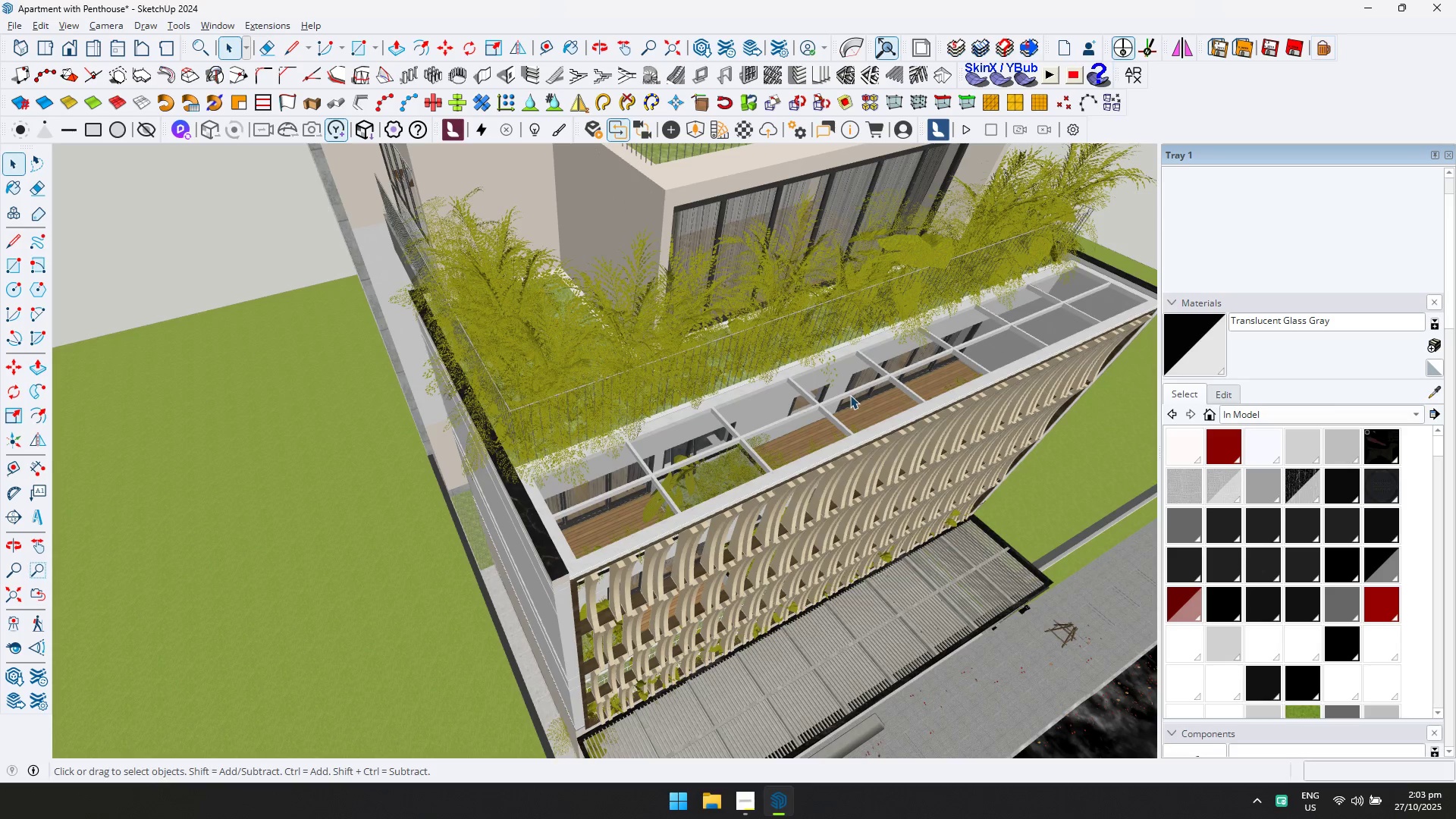 
scroll: coordinate [836, 413], scroll_direction: down, amount: 6.0
 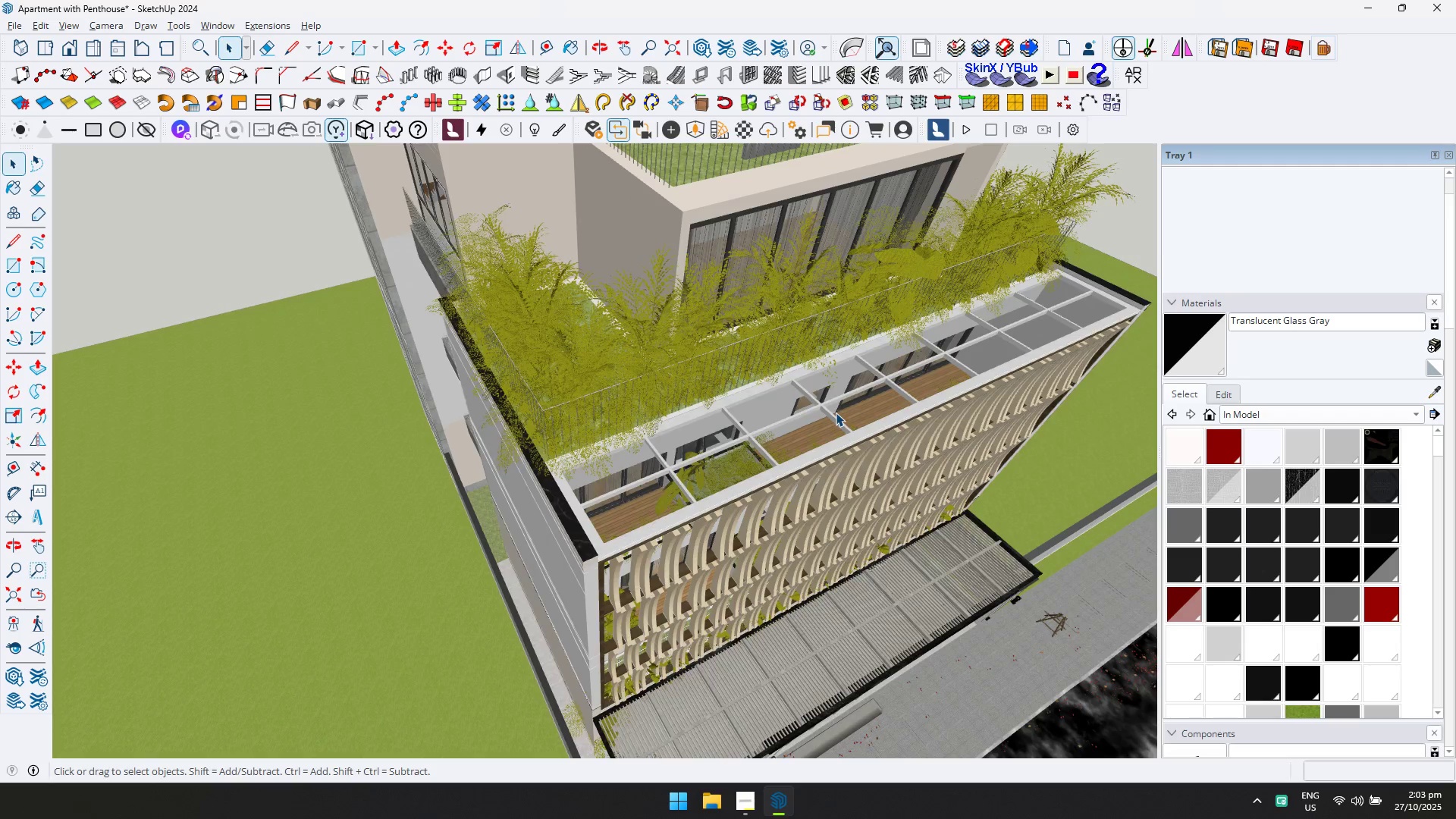 
hold_key(key=ShiftLeft, duration=0.42)
 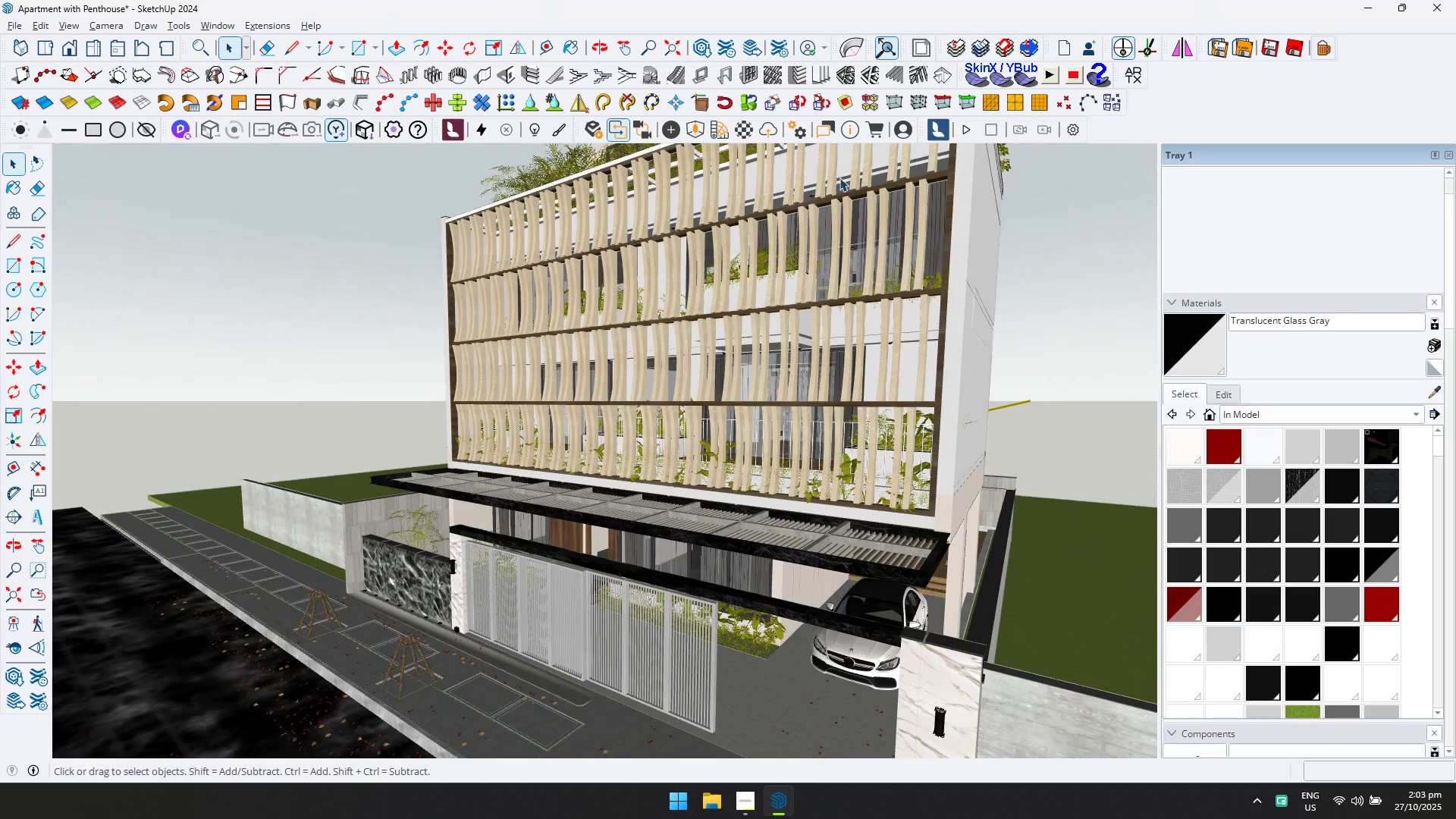 
scroll: coordinate [642, 381], scroll_direction: down, amount: 5.0
 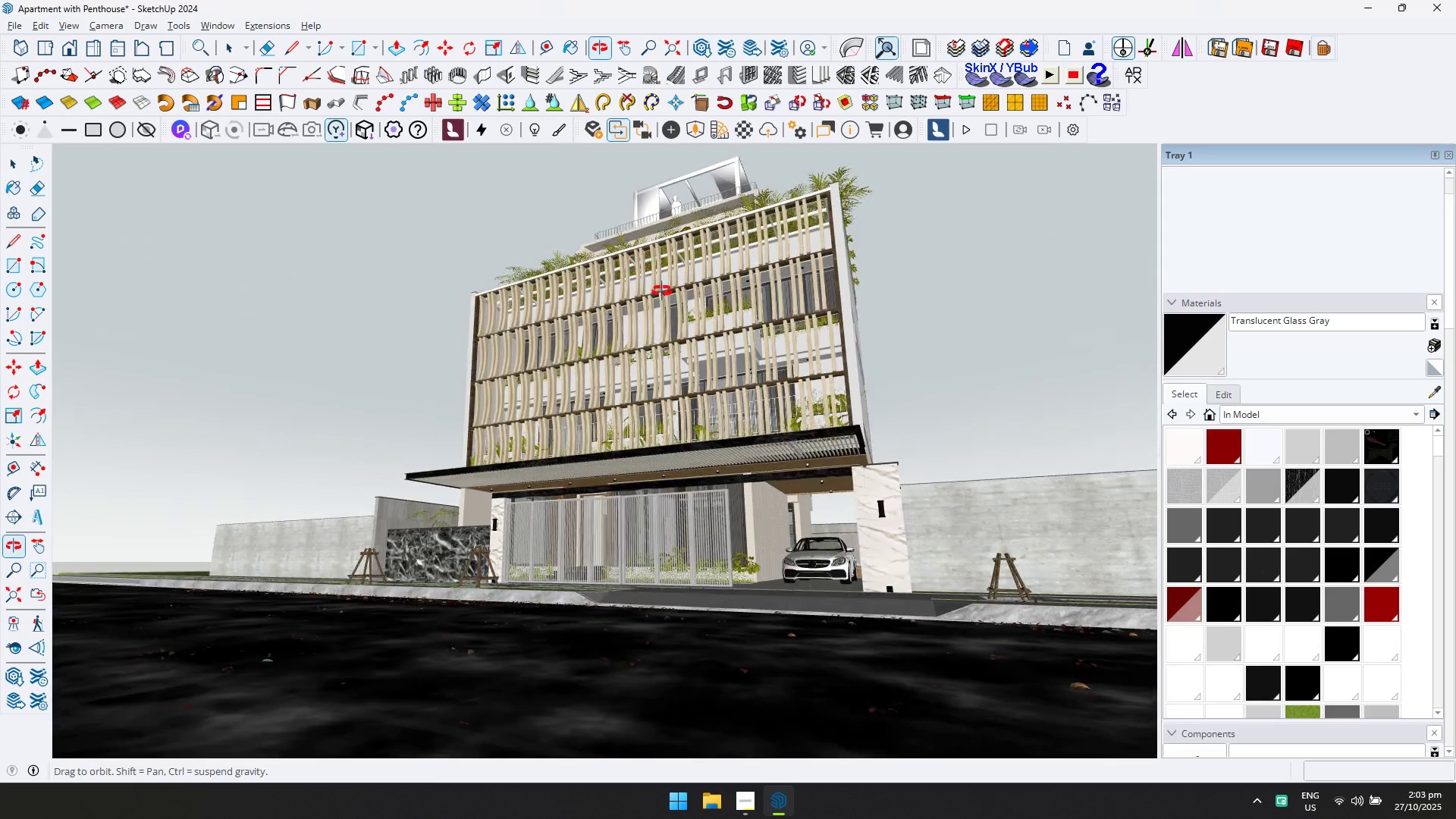 
hold_key(key=ShiftLeft, duration=0.5)
 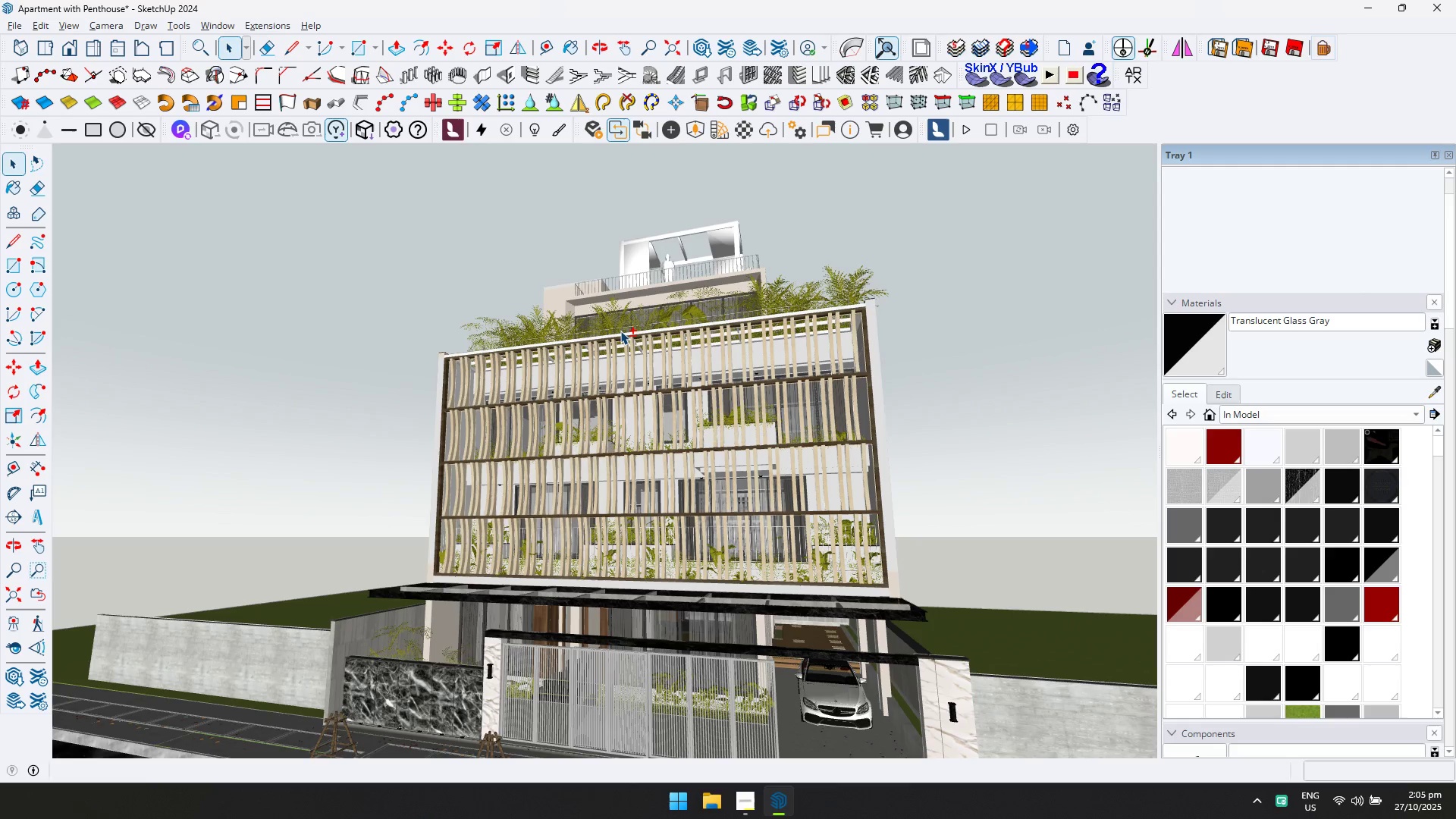 
wait(80.27)
 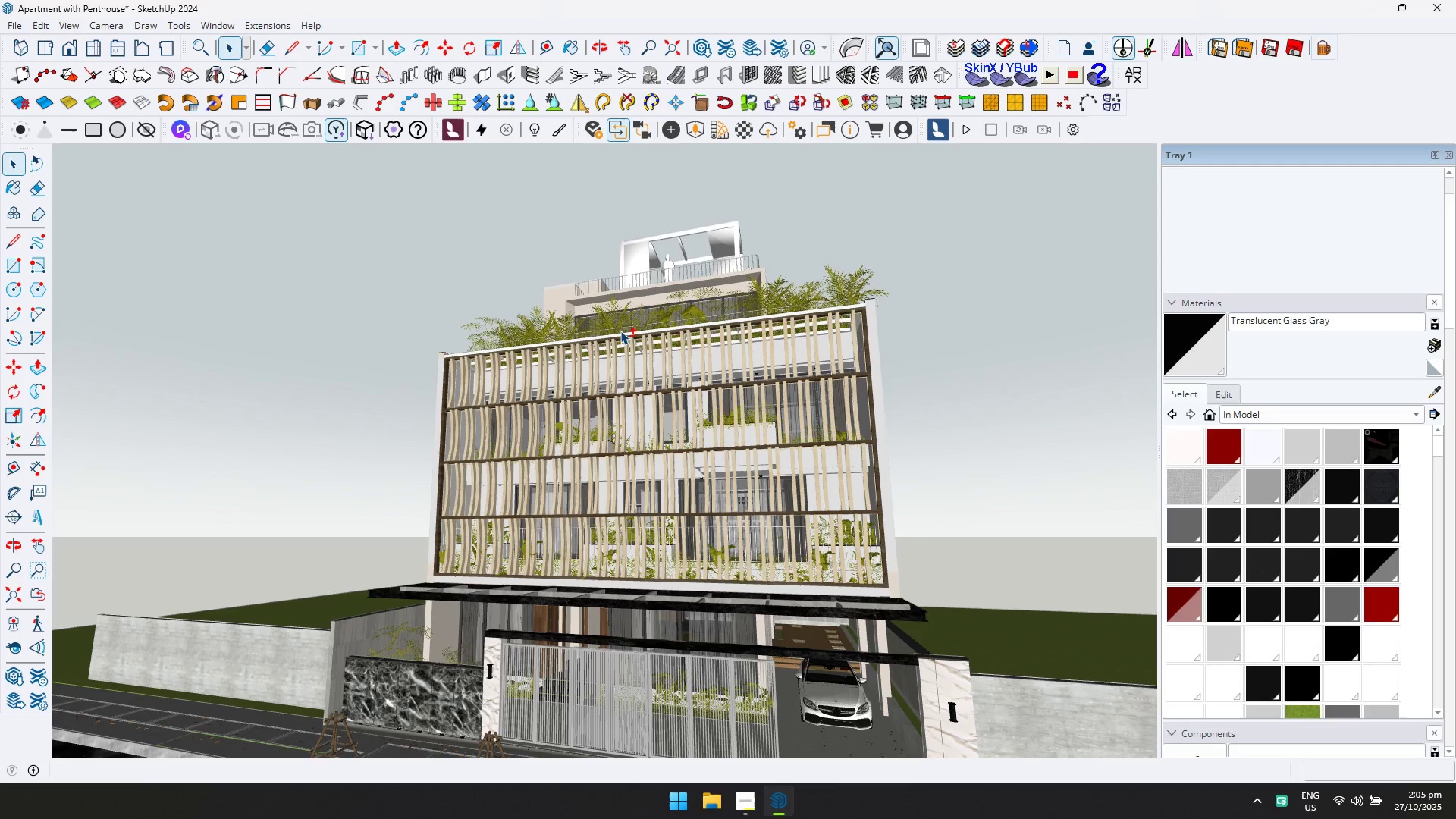 
scroll: coordinate [847, 428], scroll_direction: up, amount: 6.0
 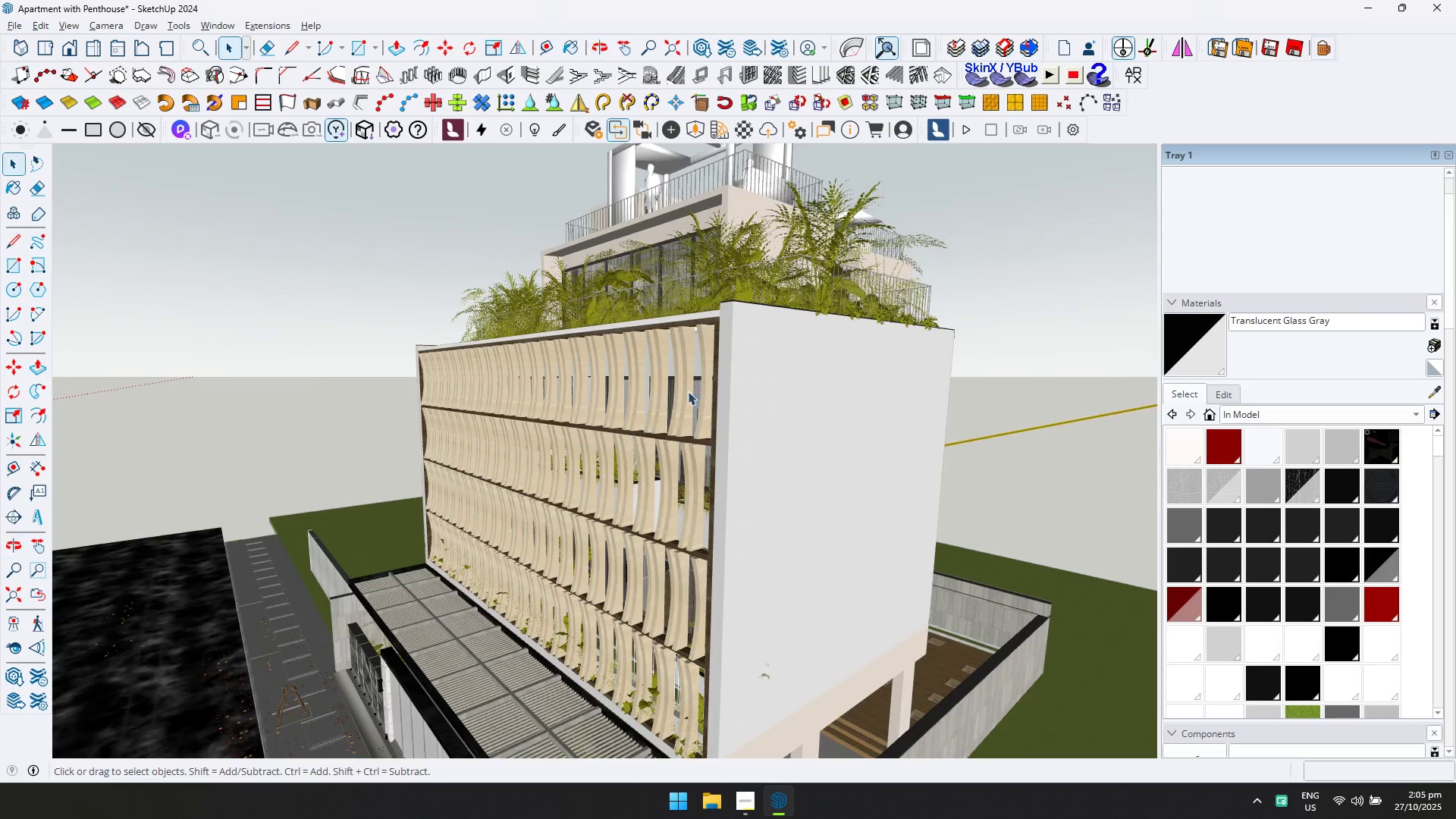 
double_click([743, 361])
 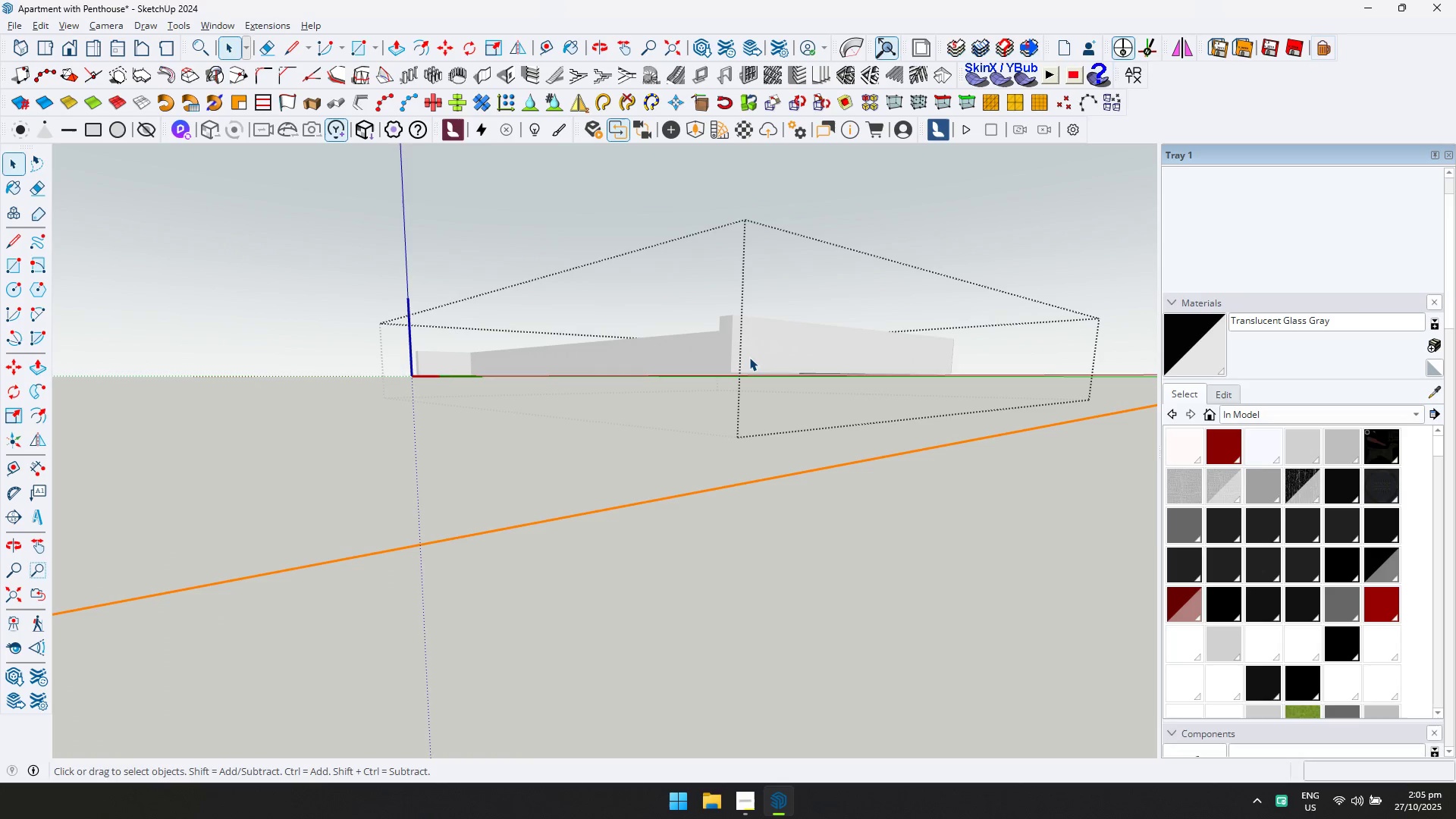 
double_click([749, 357])
 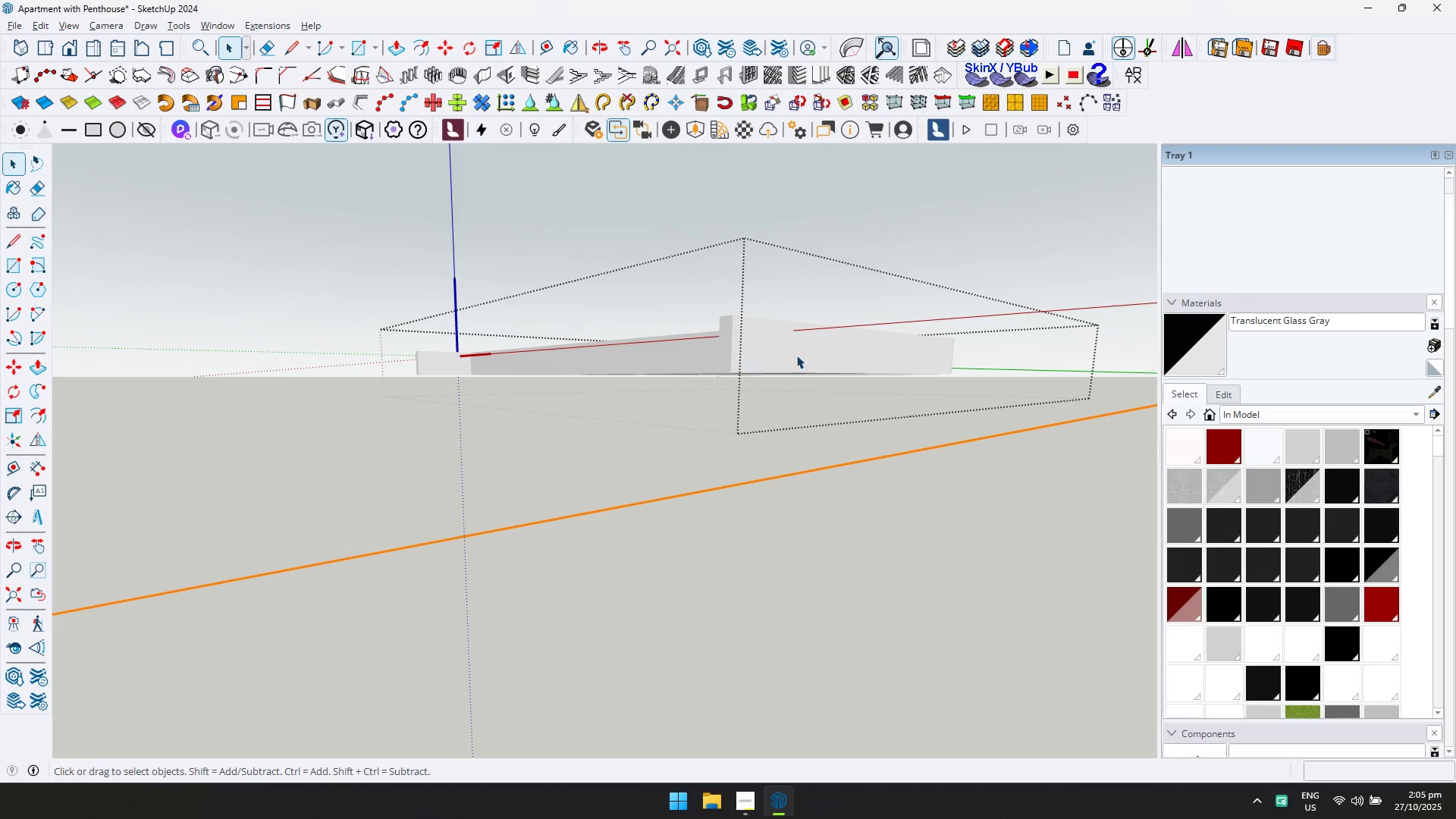 
triple_click([801, 355])
 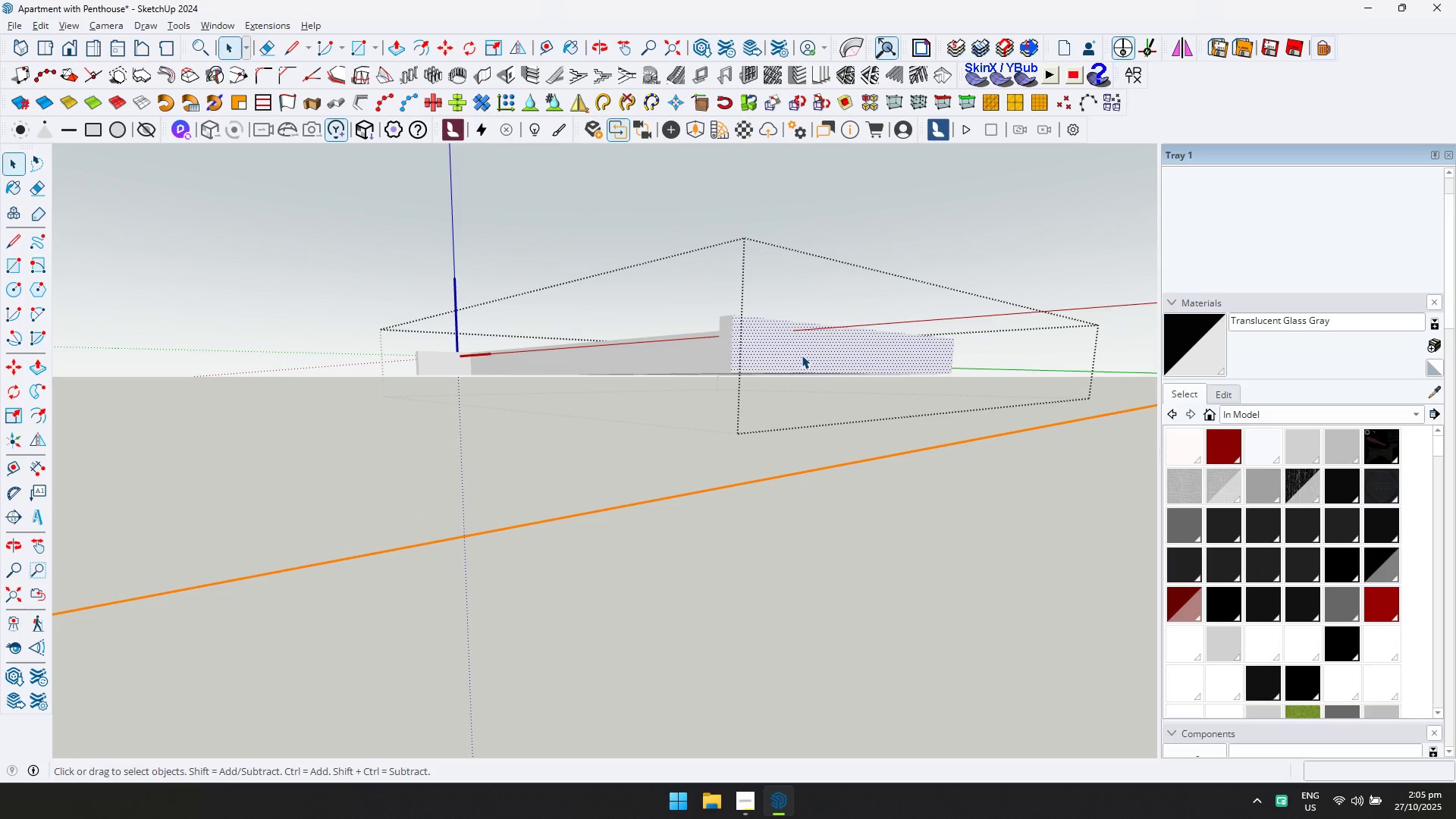 
key(Control+ControlLeft)
 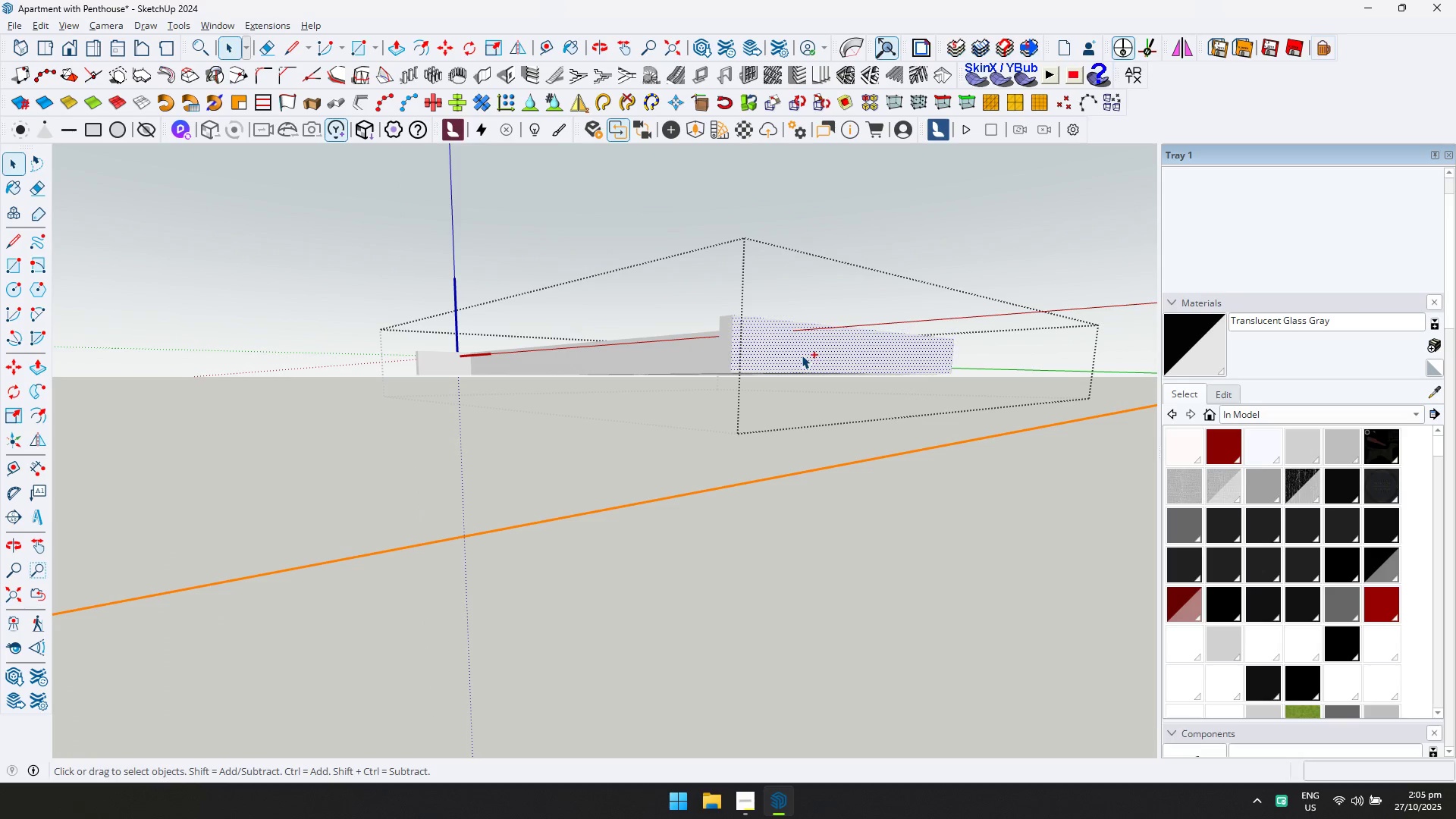 
key(Control+A)
 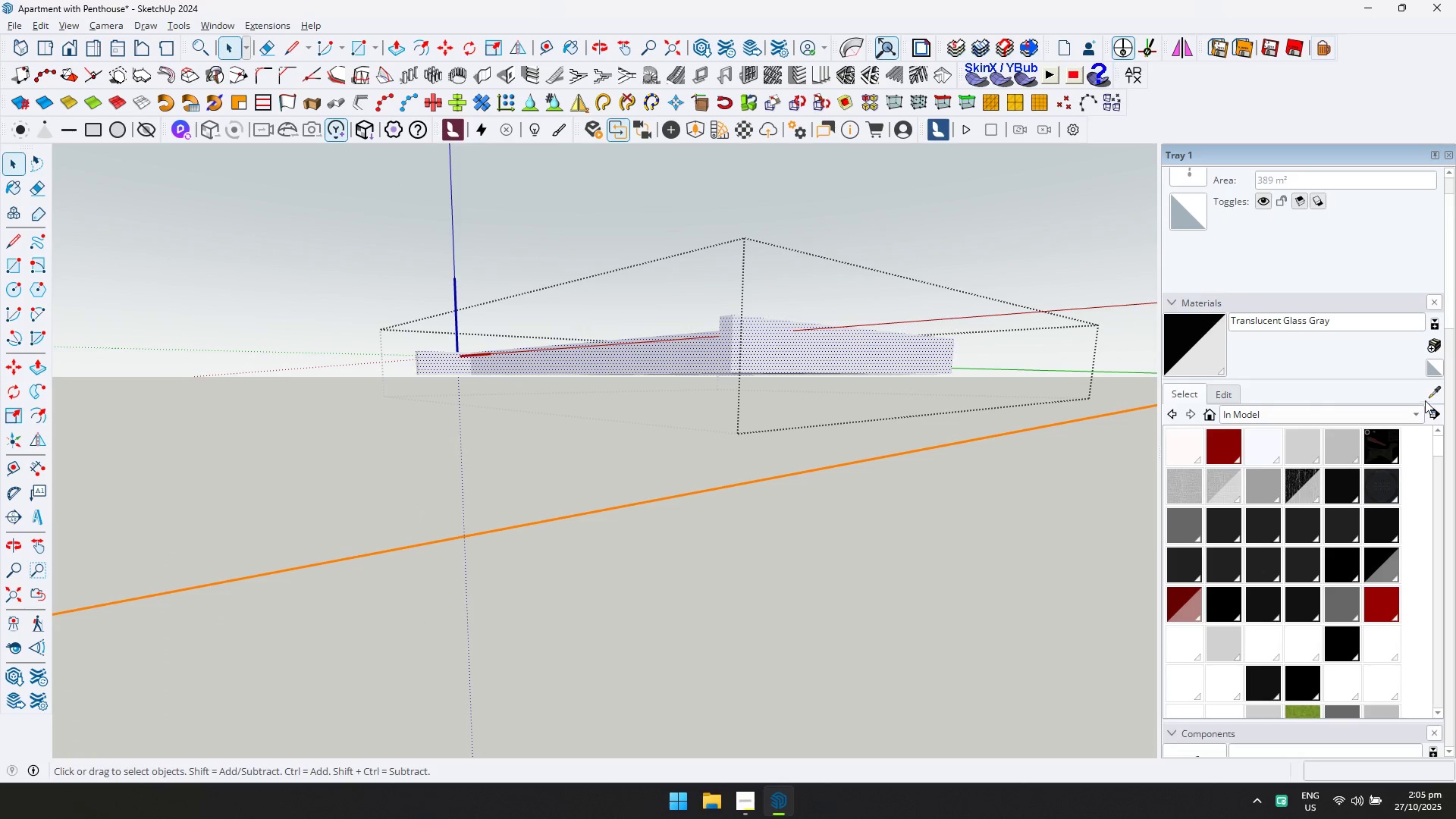 
left_click([1435, 390])
 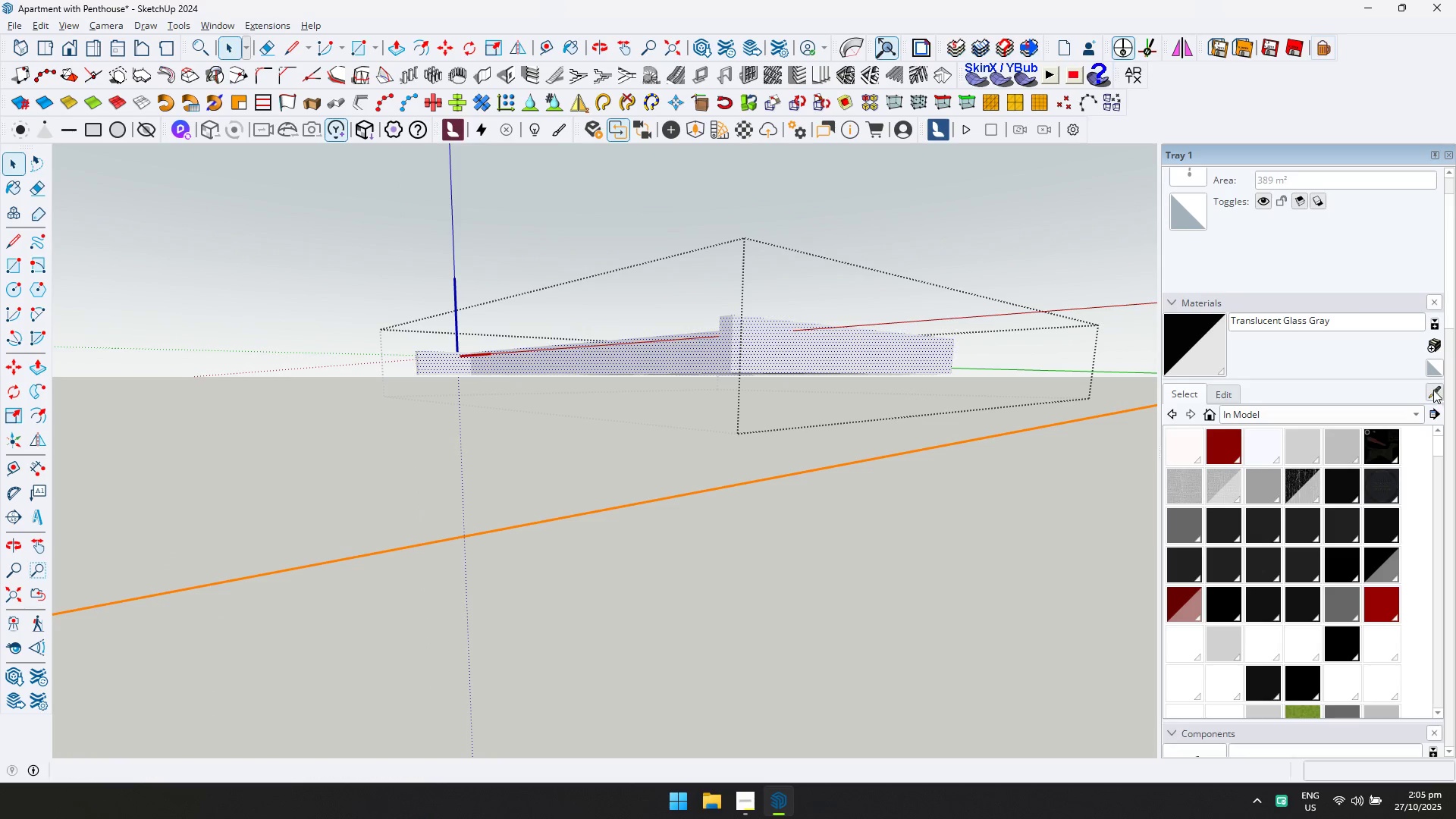 
key(D)
 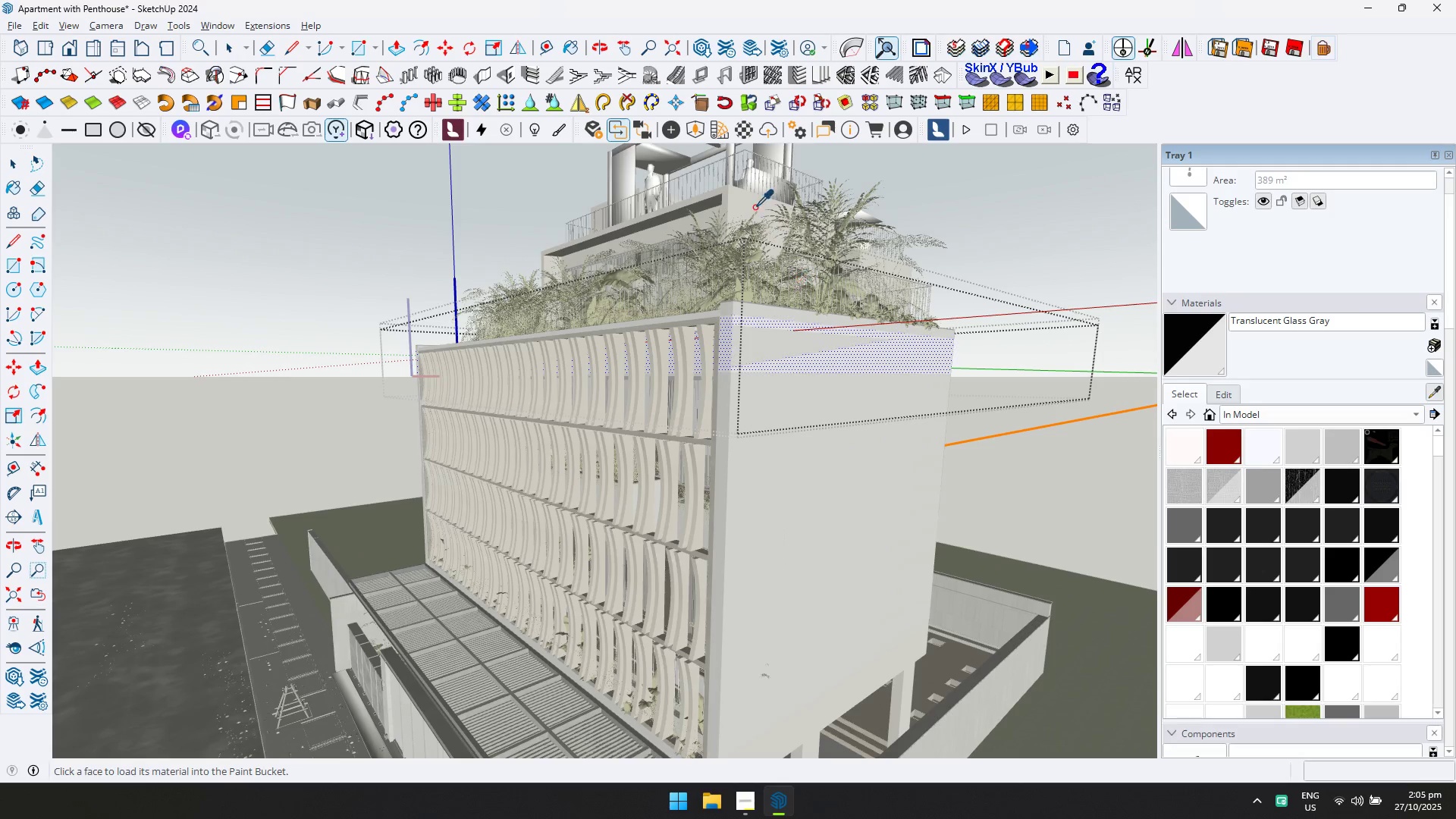 
left_click([754, 206])
 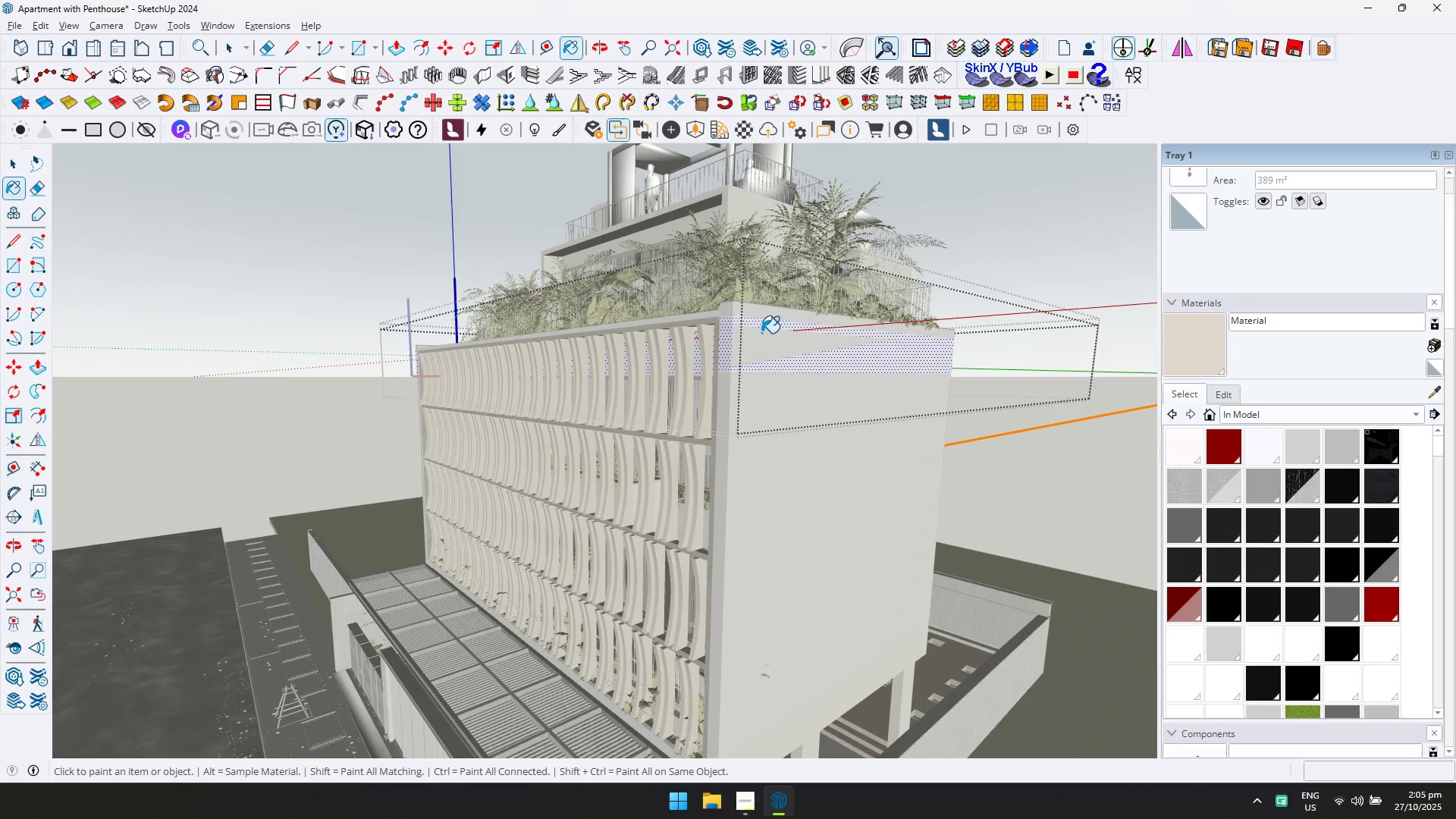 
left_click([761, 333])
 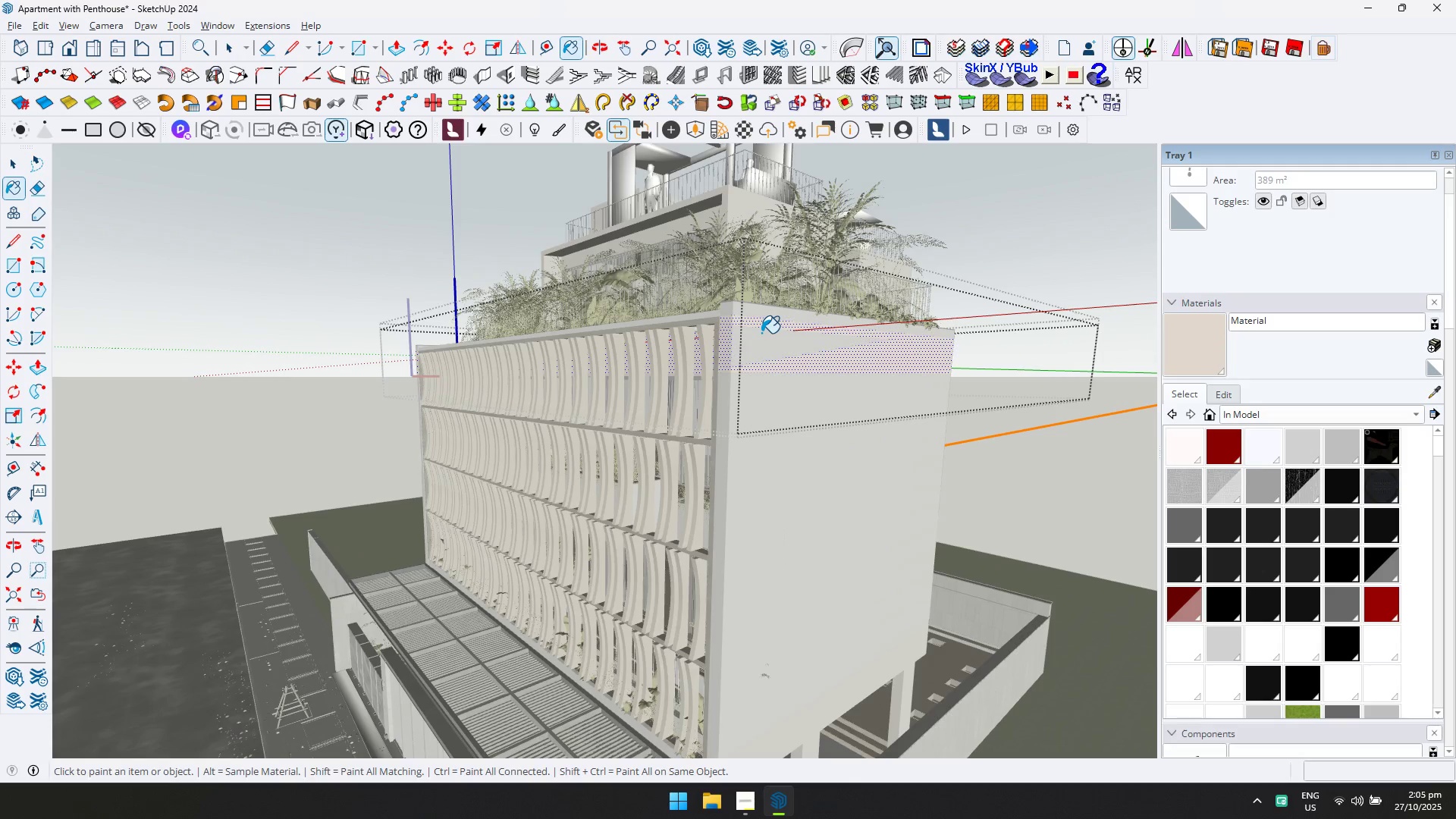 
key(Escape)
 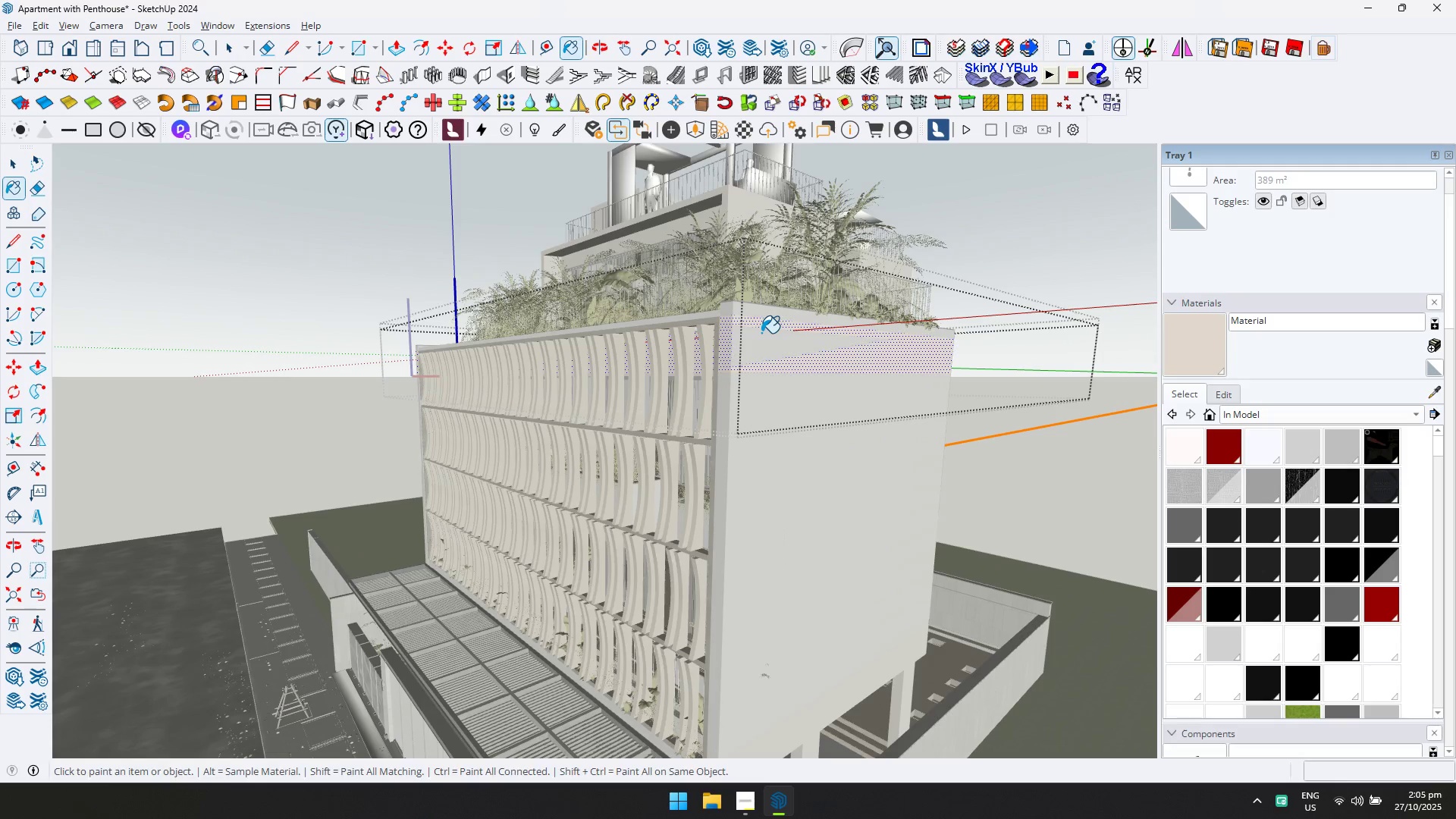 
key(Space)
 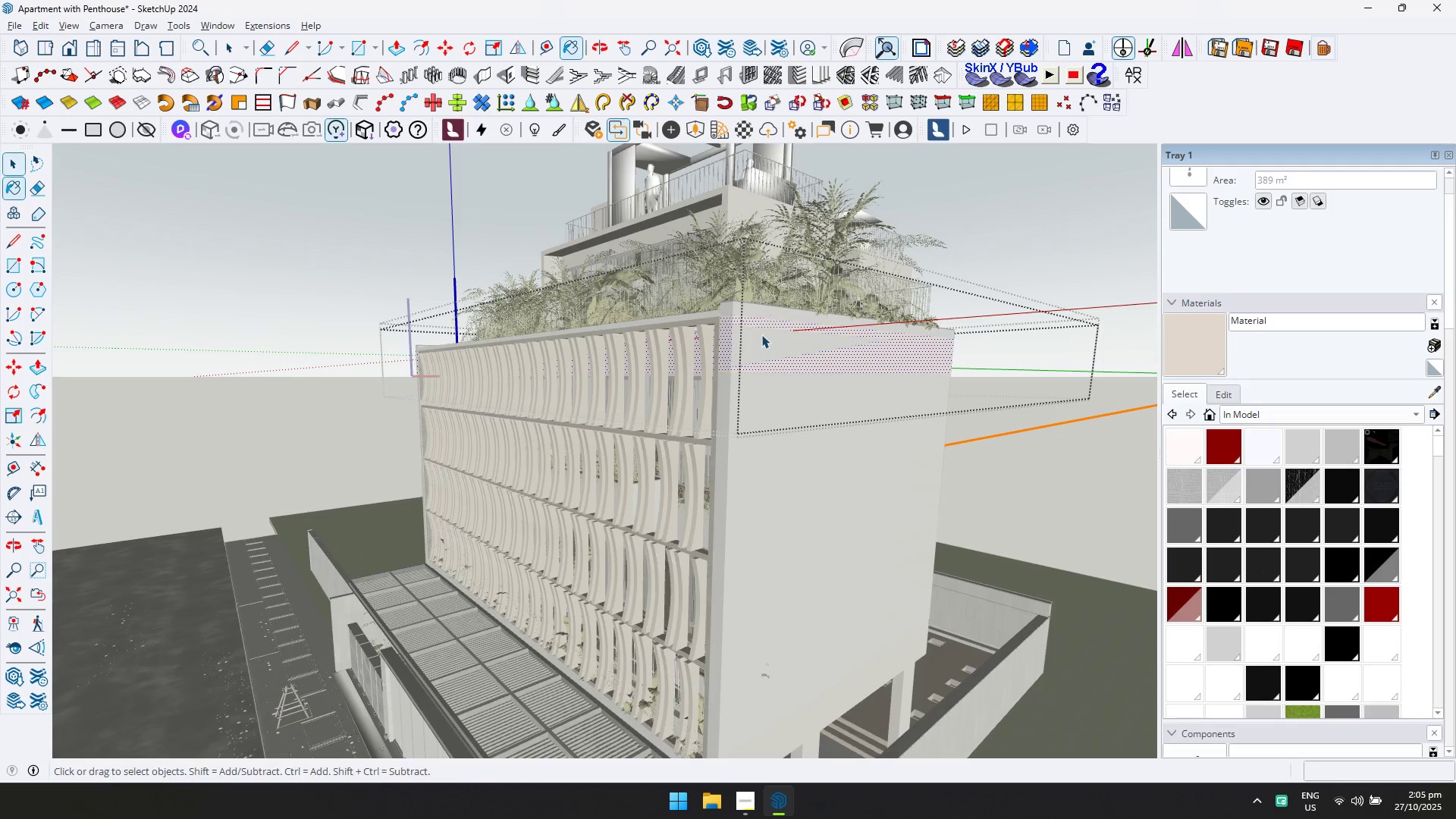 
key(Escape)
 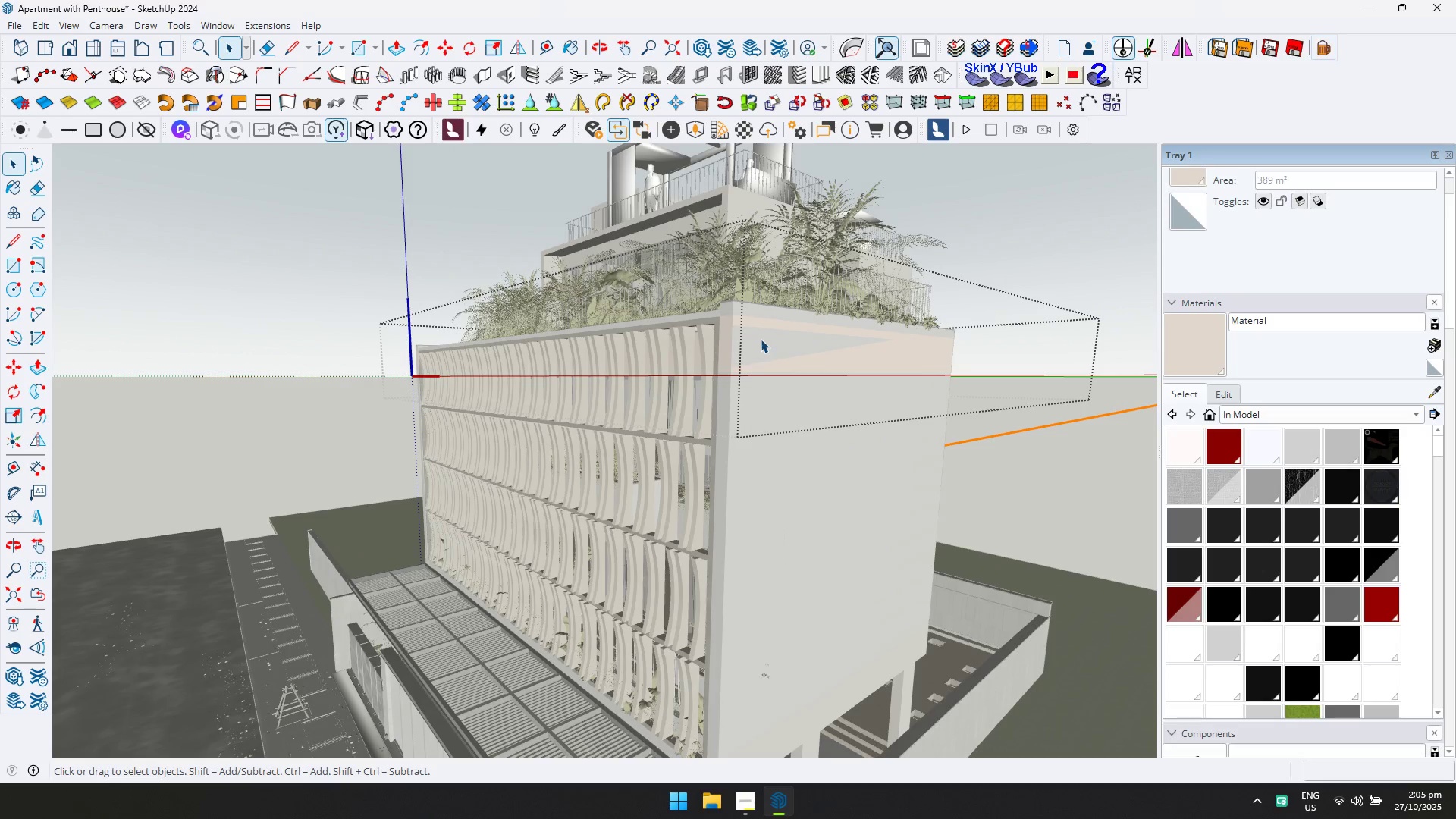 
left_click([761, 339])
 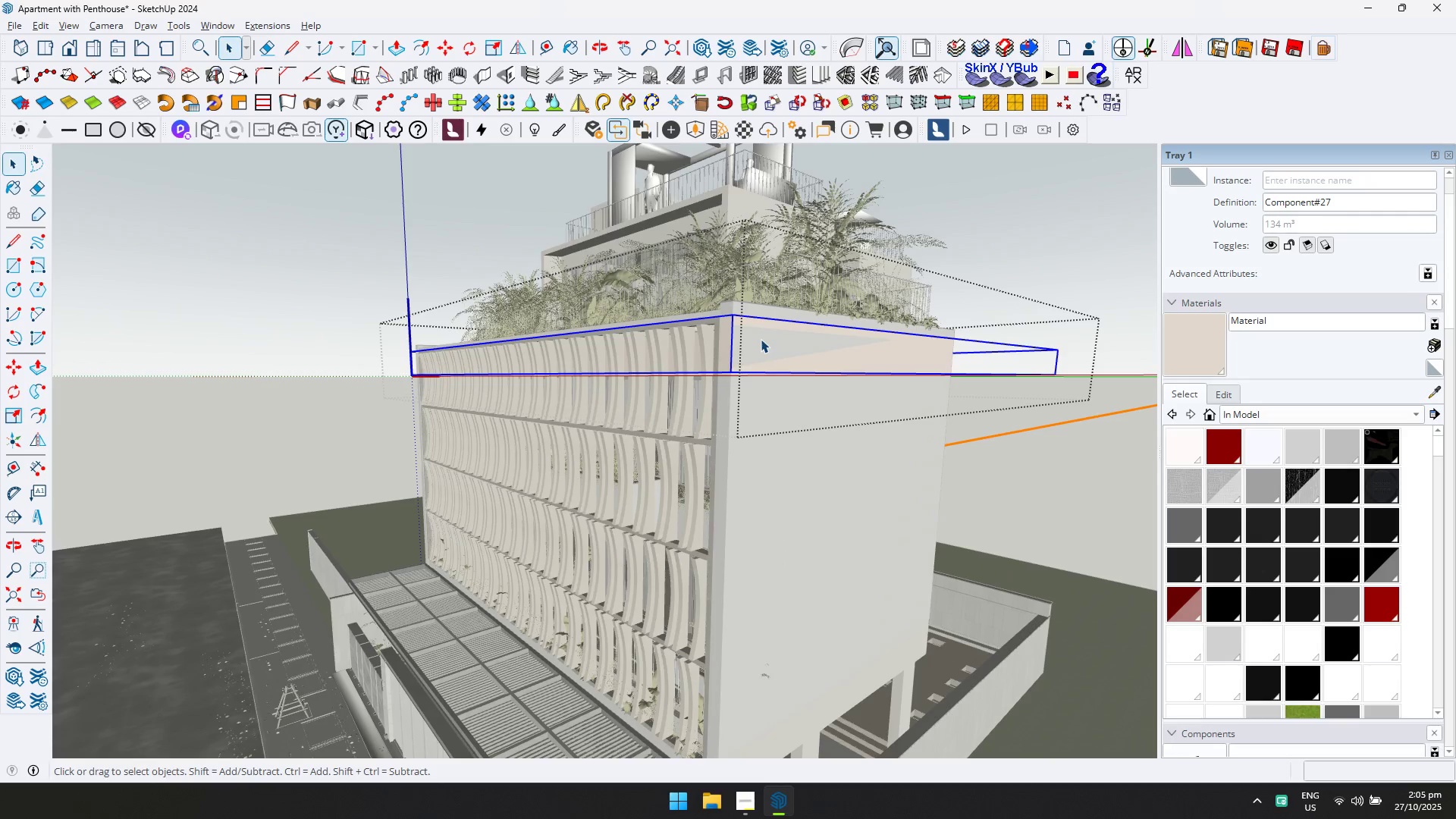 
double_click([761, 339])
 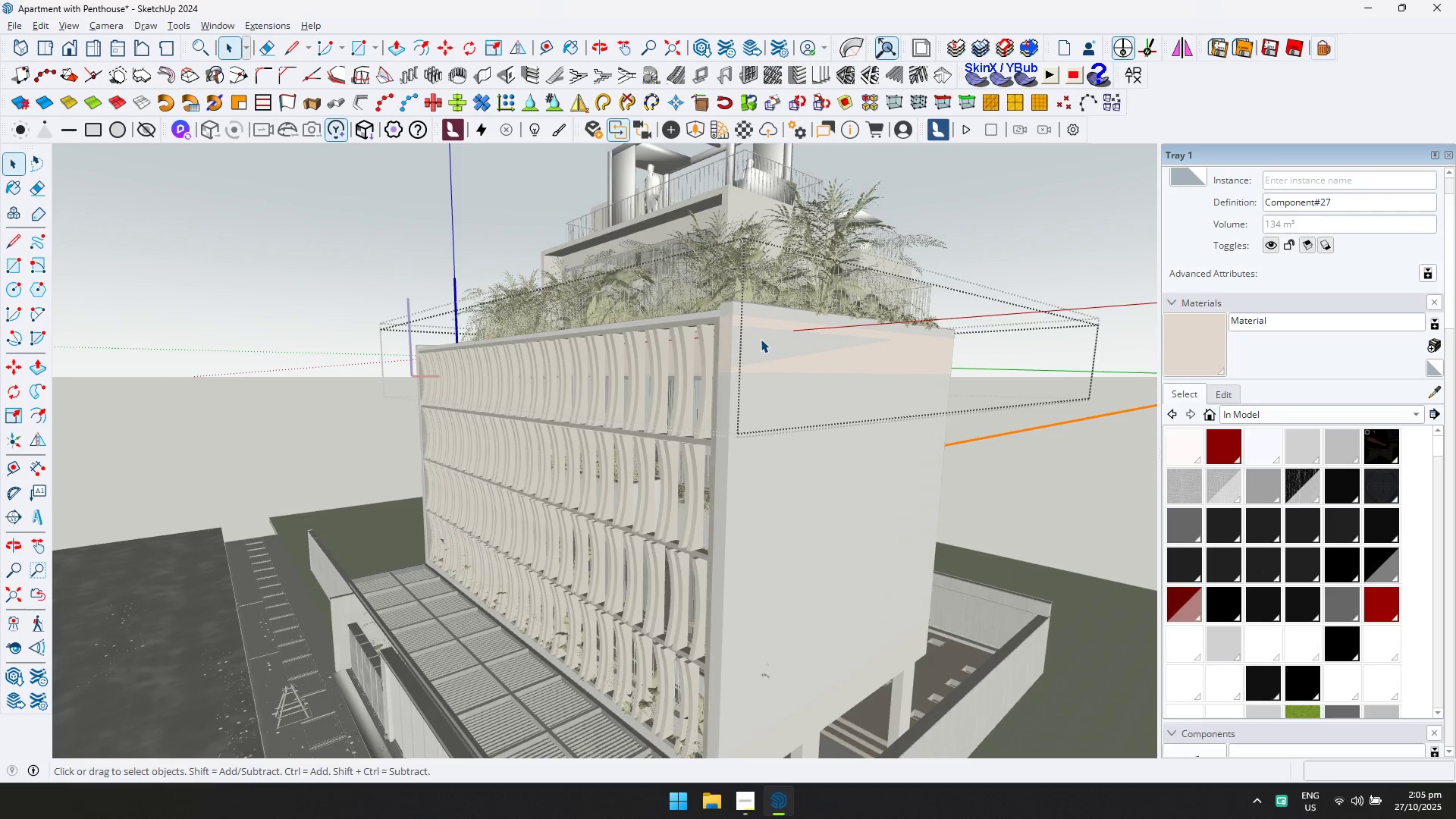 
left_click([761, 339])
 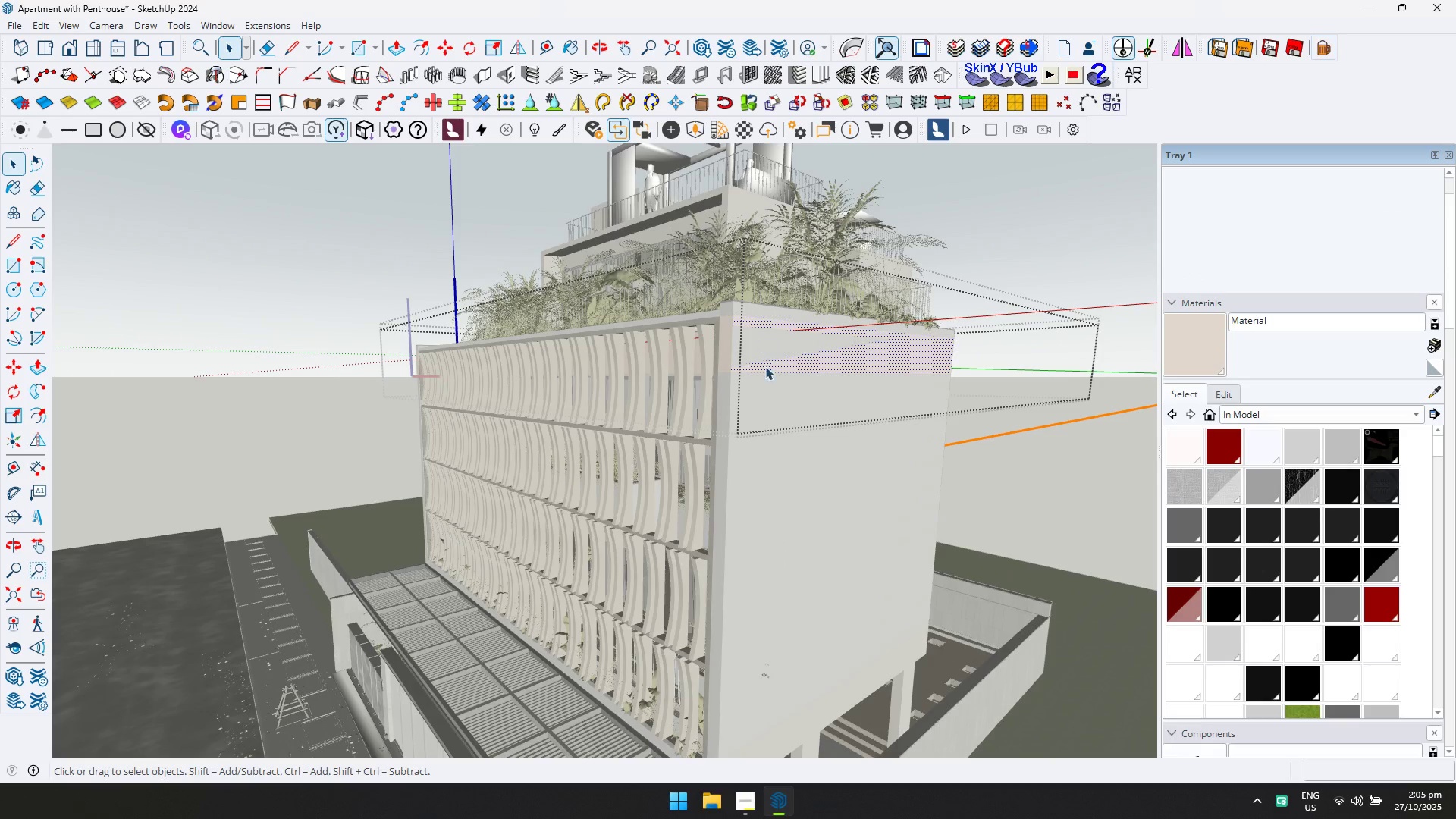 
left_click([772, 451])
 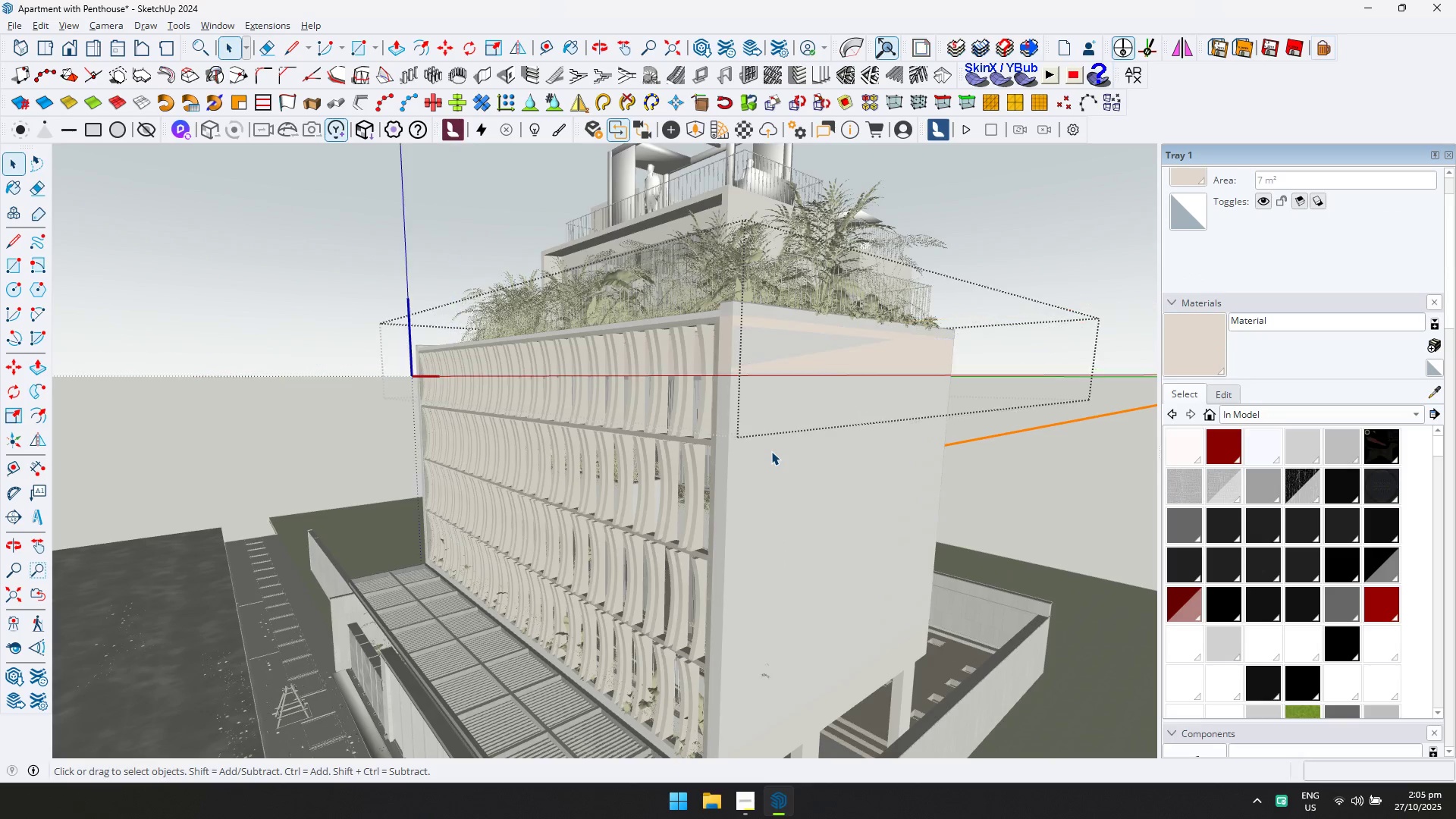 
left_click([771, 451])
 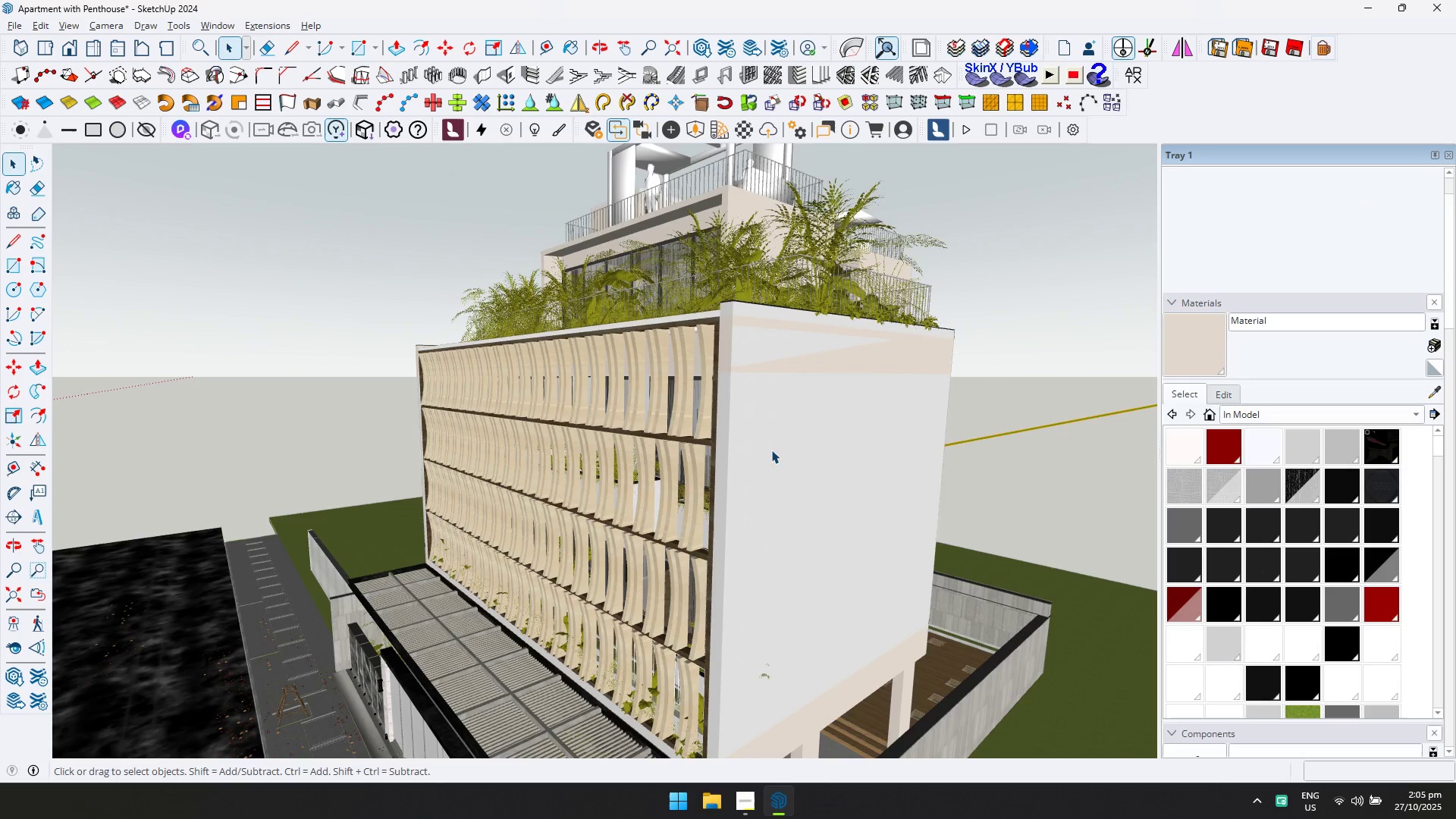 
key(Control+Z)
 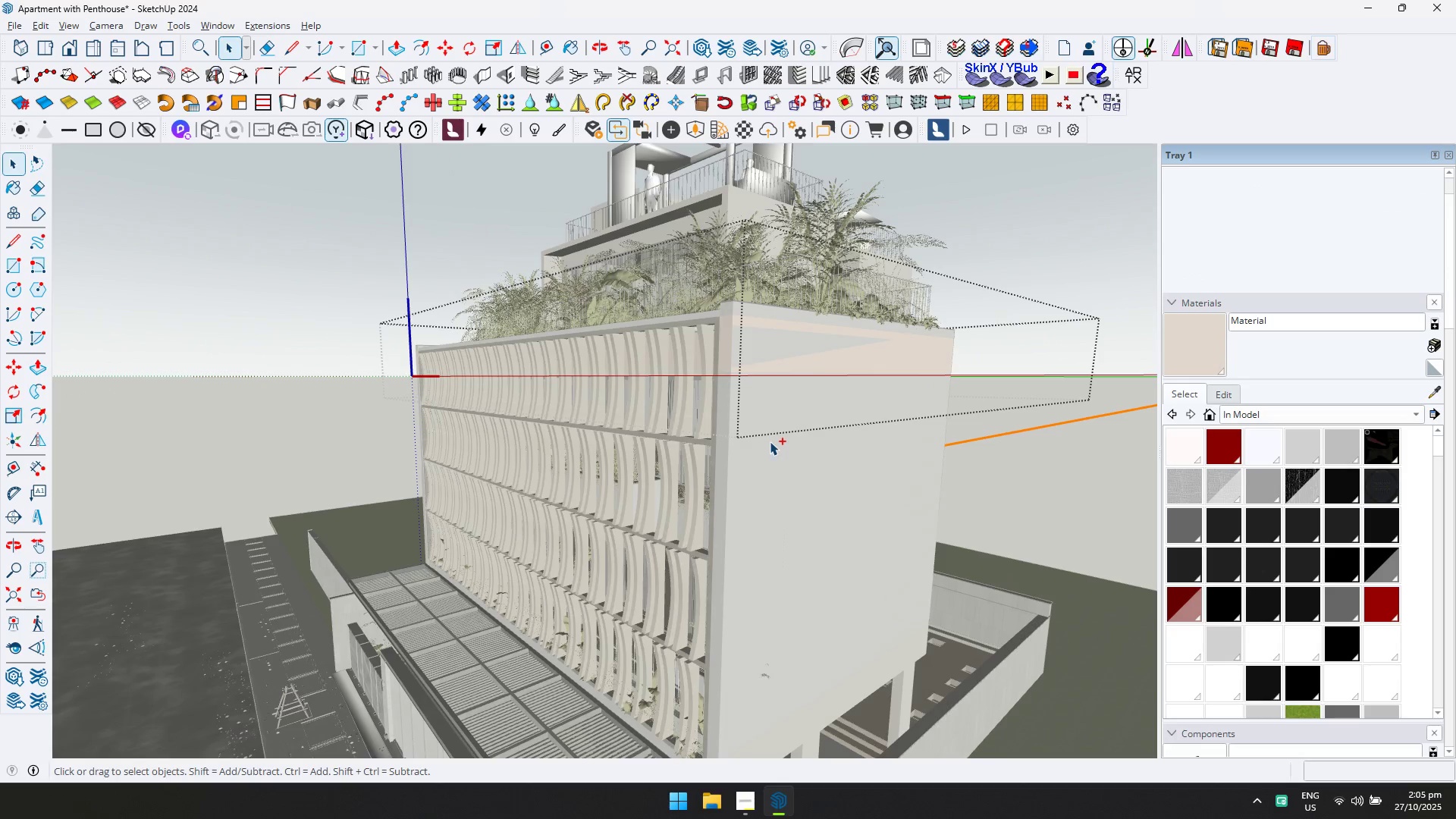 
key(Control+Z)
 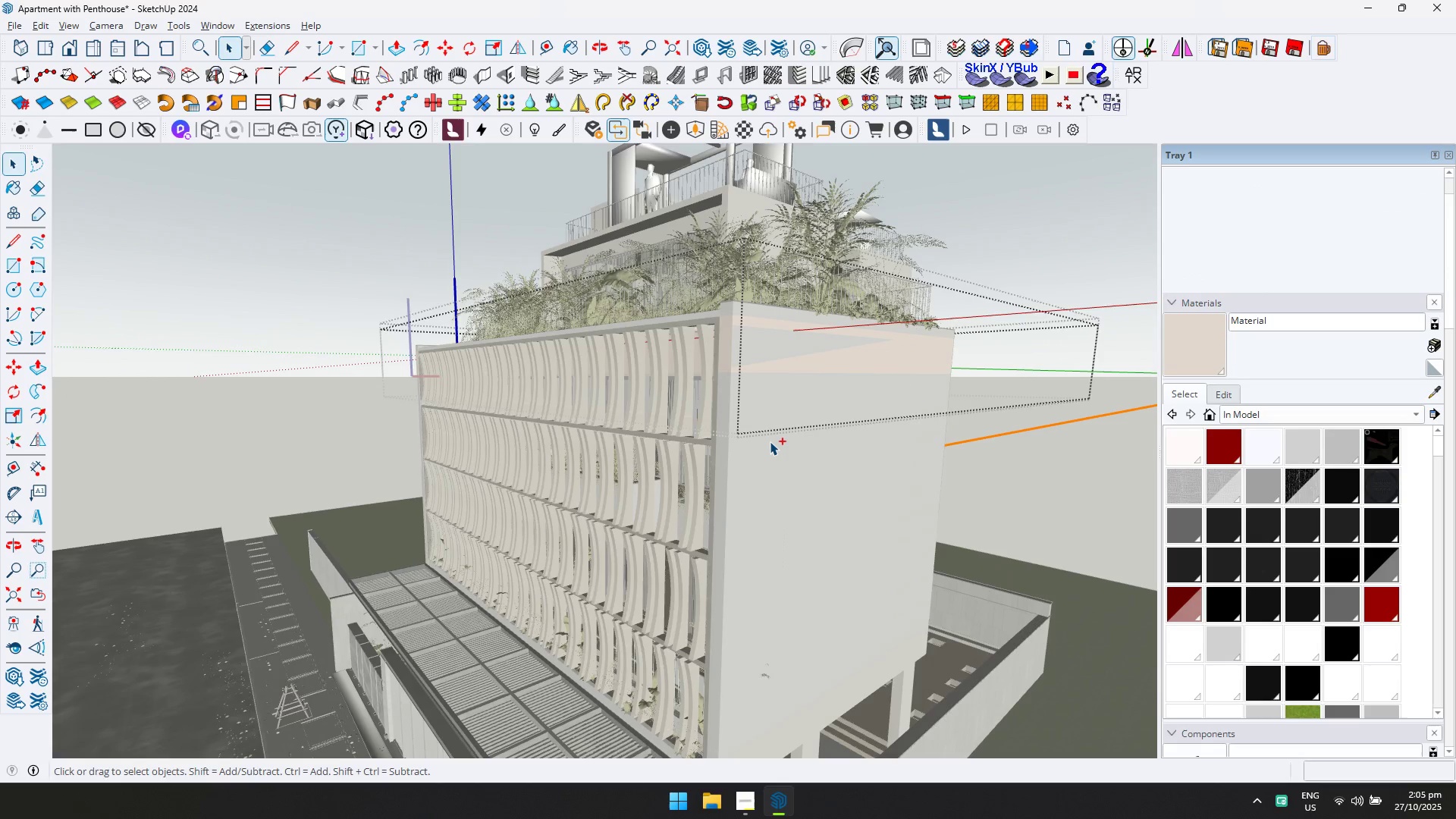 
key(Control+Z)
 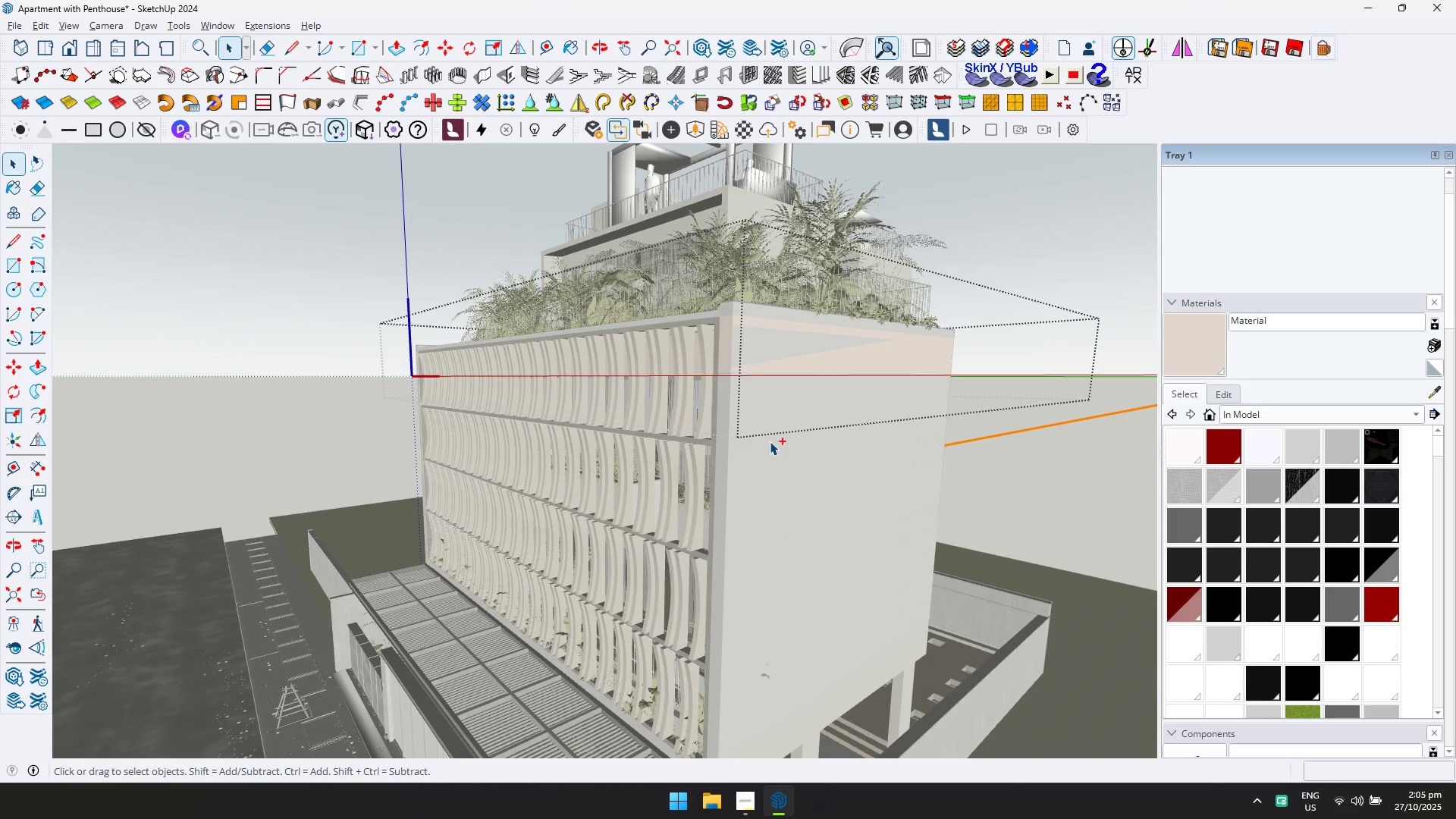 
key(Control+Z)
 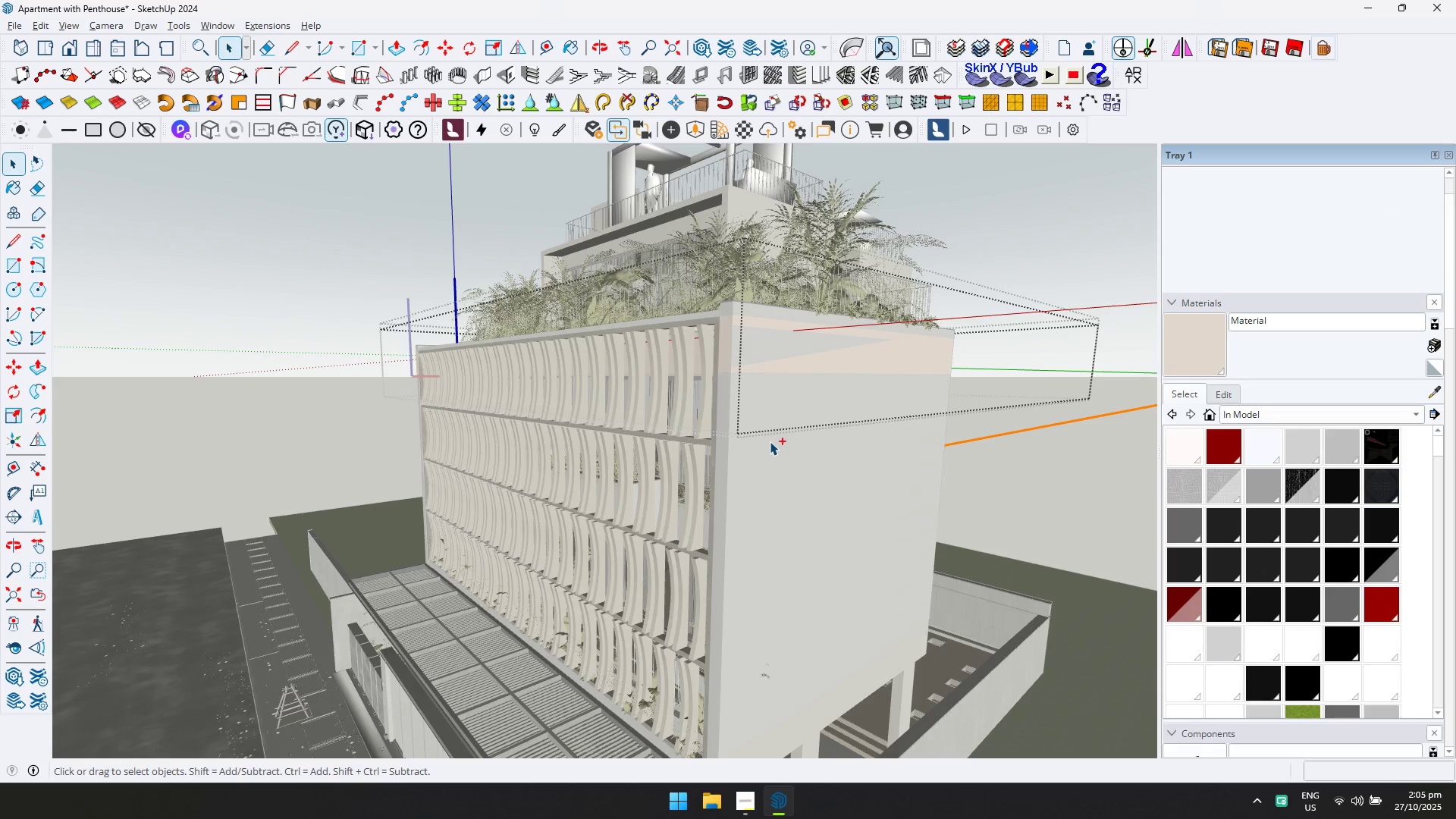 
key(Control+Z)
 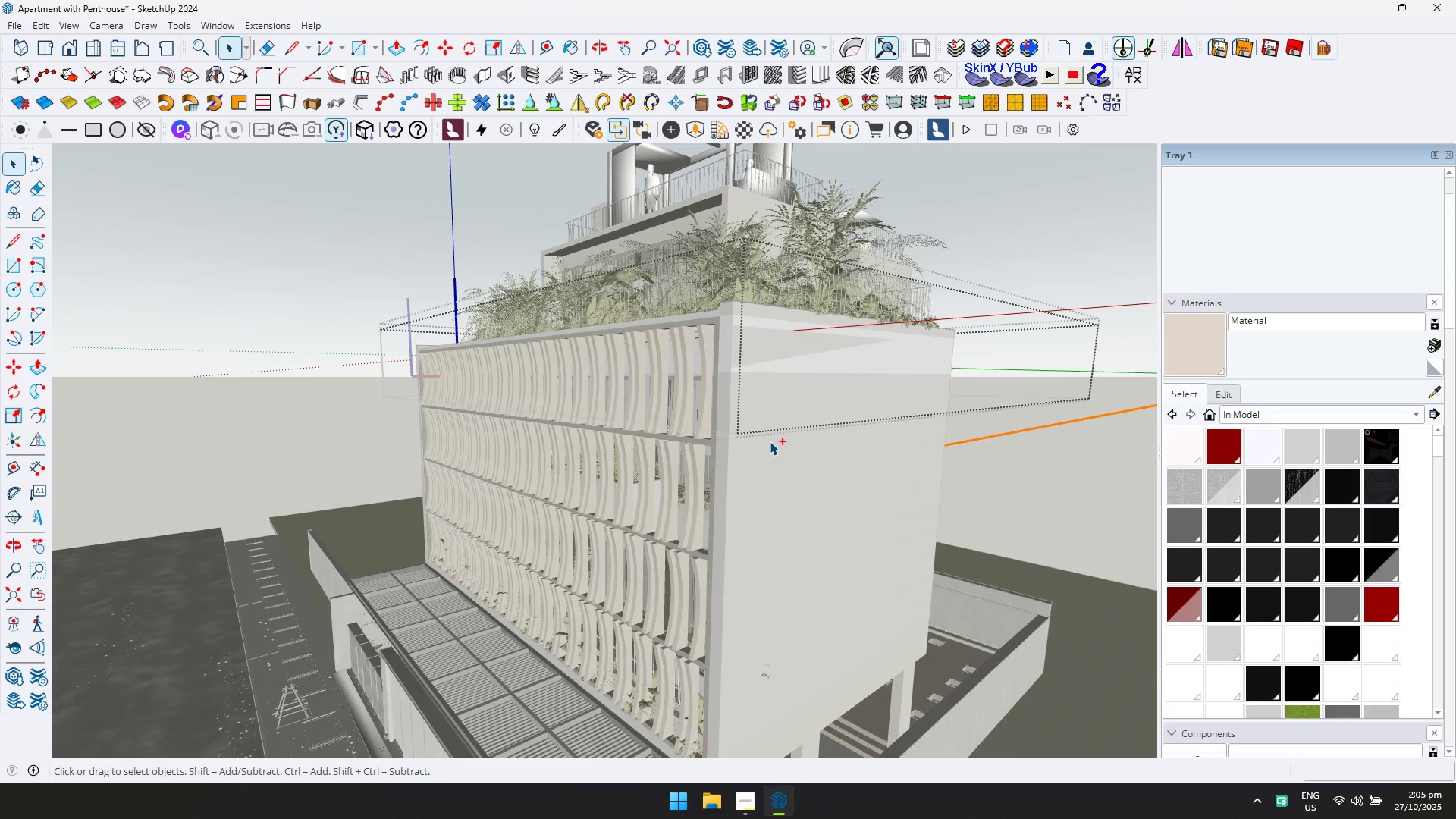 
key(Escape)
 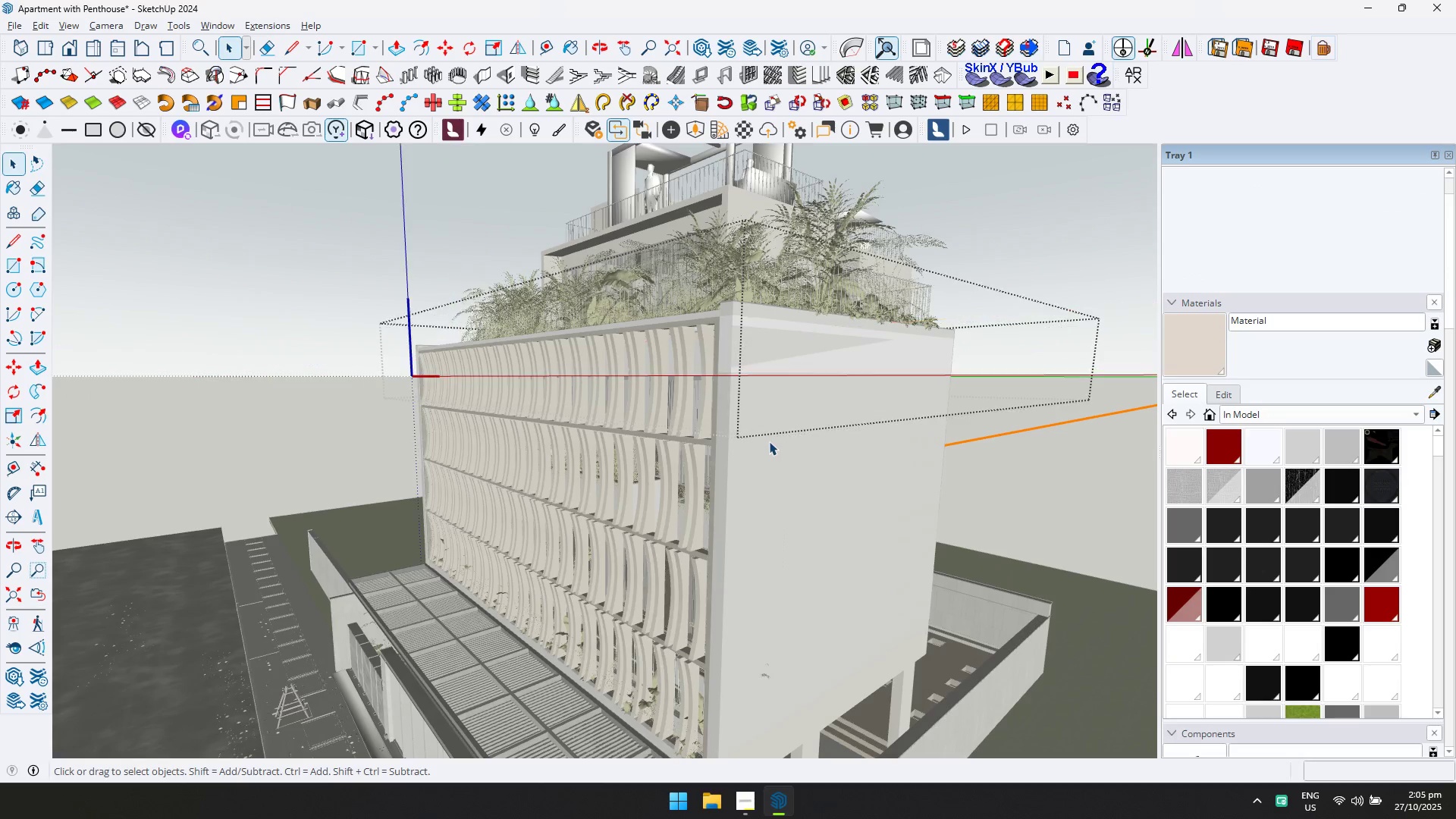 
key(Space)
 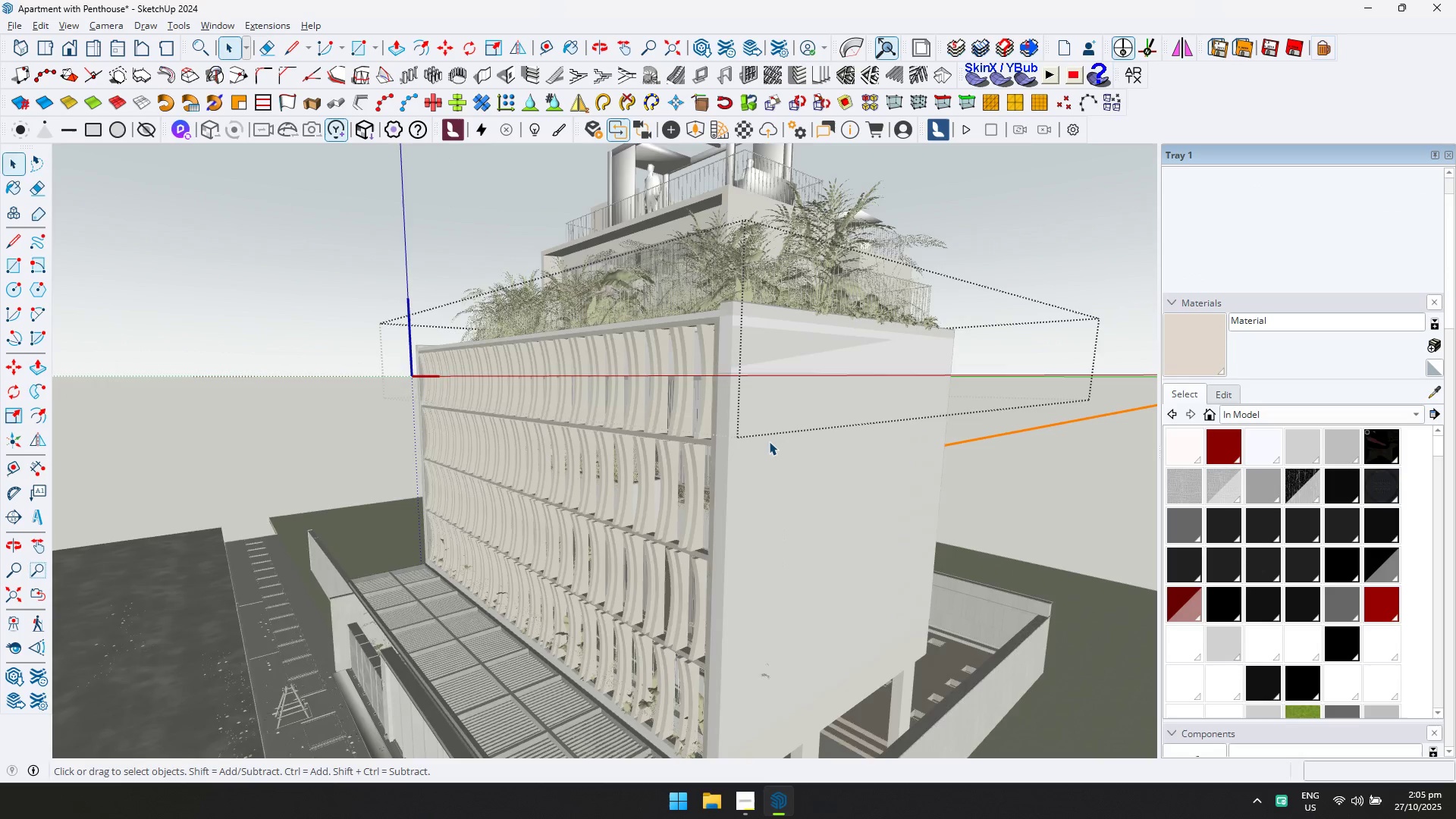 
key(Escape)
 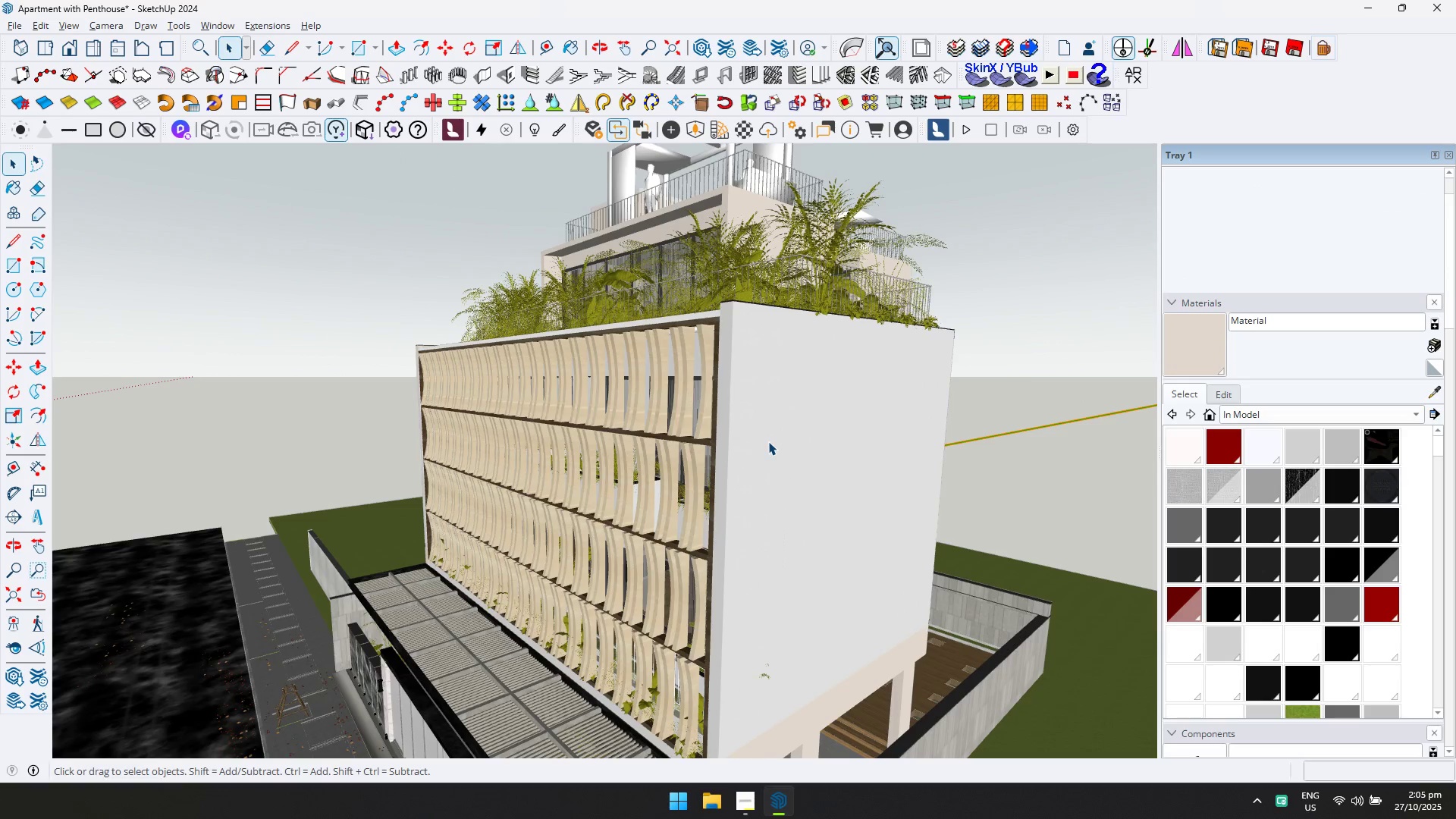 
scroll: coordinate [764, 439], scroll_direction: down, amount: 5.0
 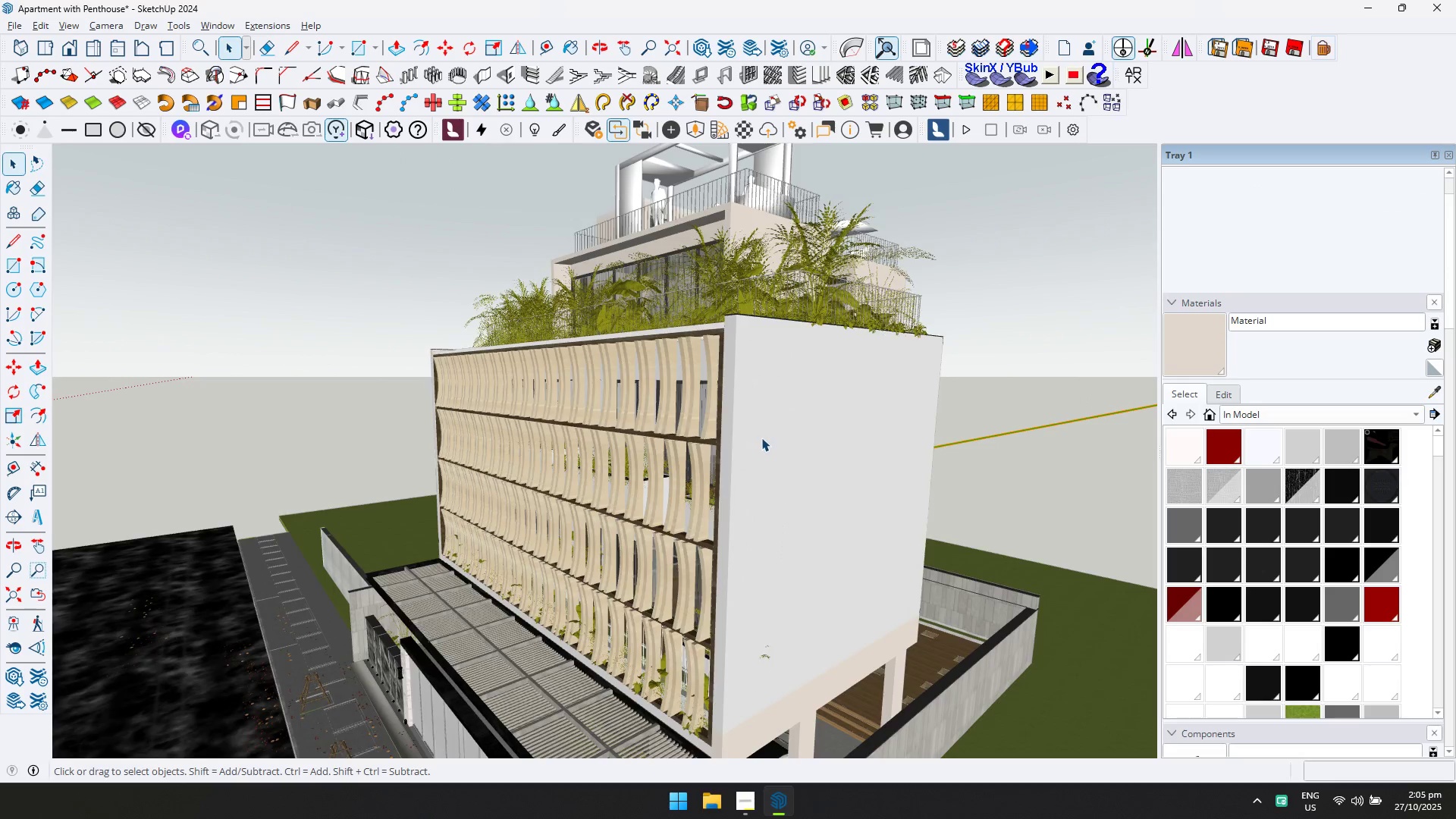 
hold_key(key=ShiftLeft, duration=0.45)
 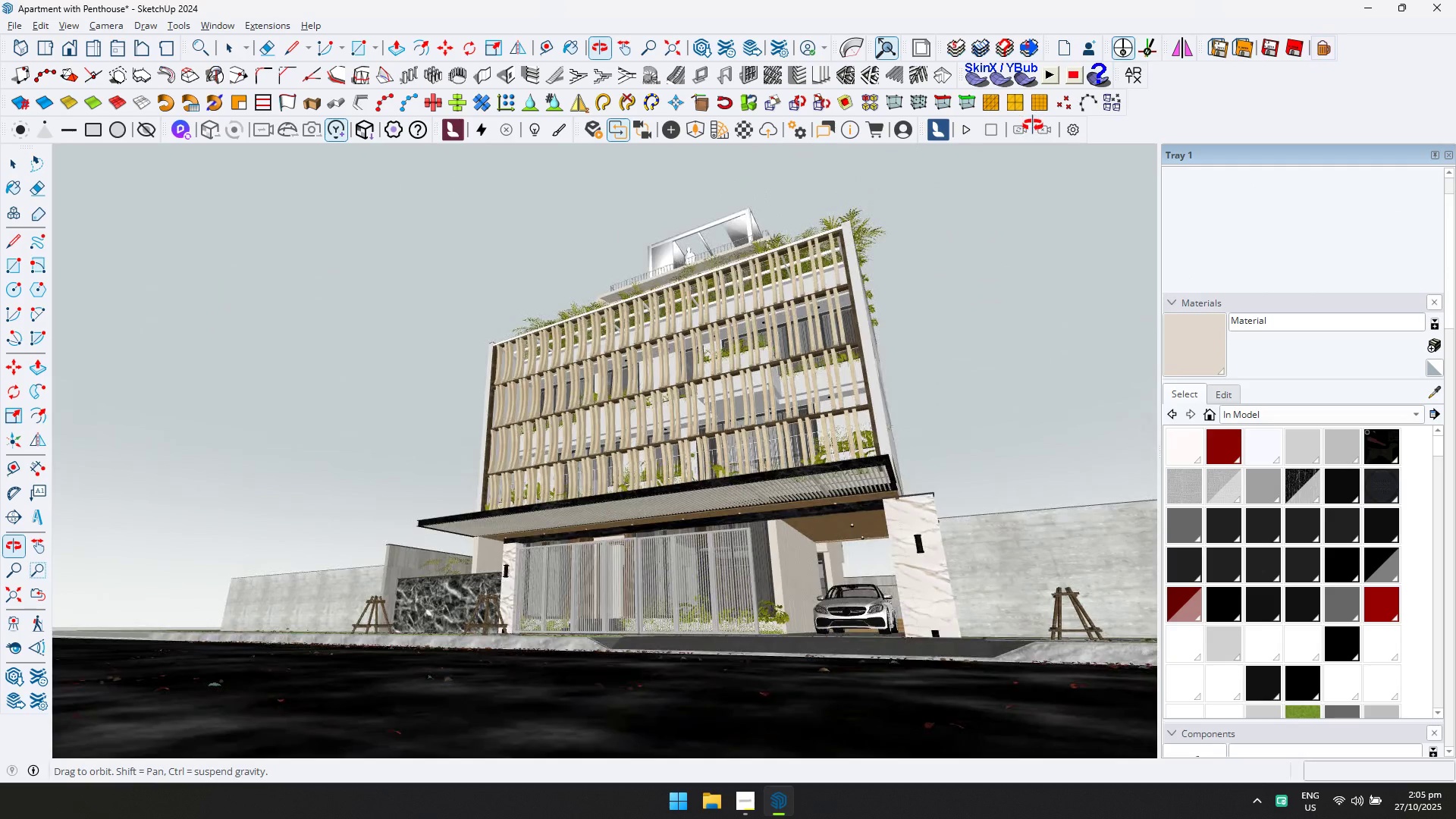 
scroll: coordinate [830, 300], scroll_direction: up, amount: 18.0
 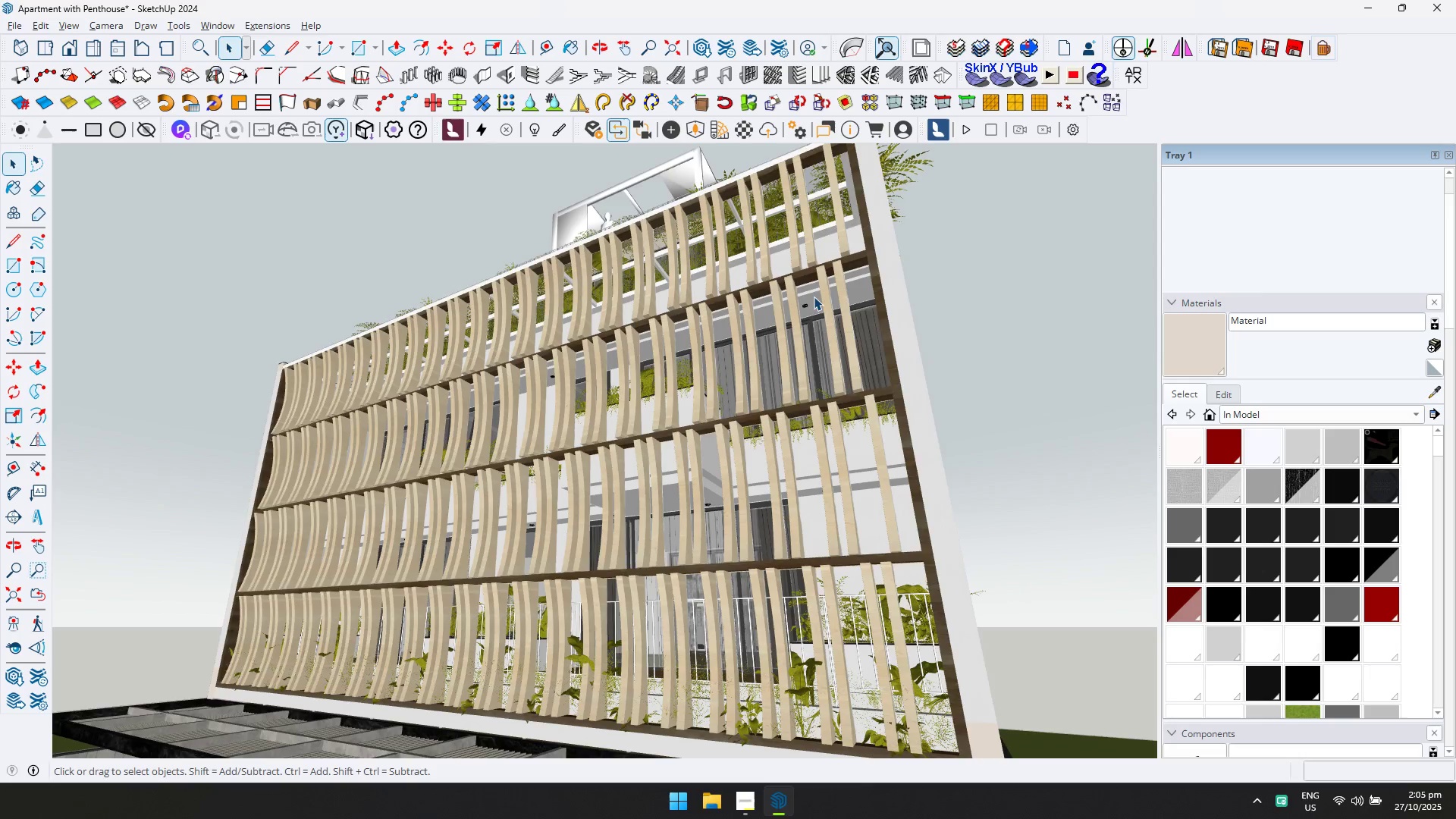 
double_click([814, 297])
 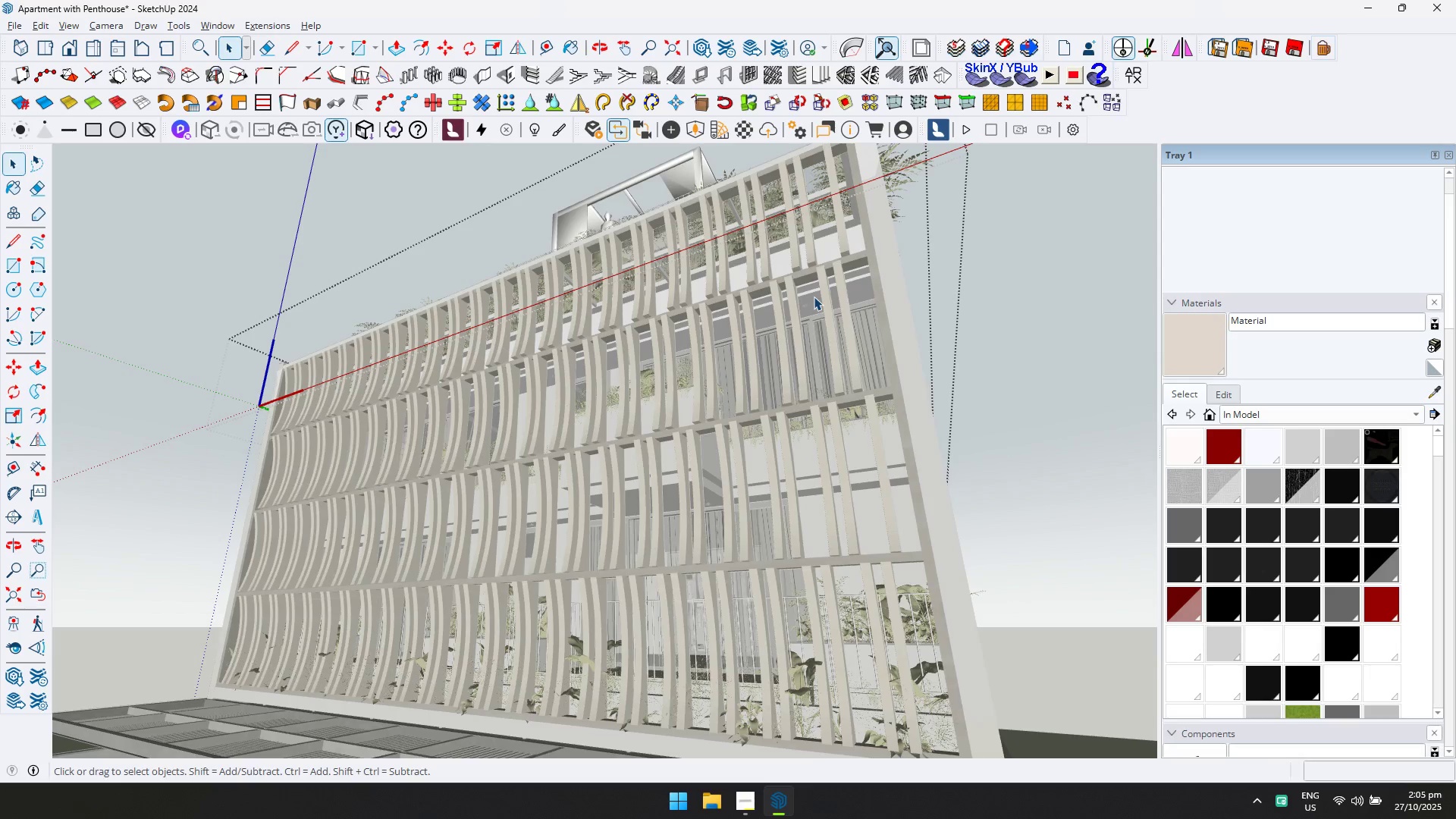 
triple_click([814, 297])
 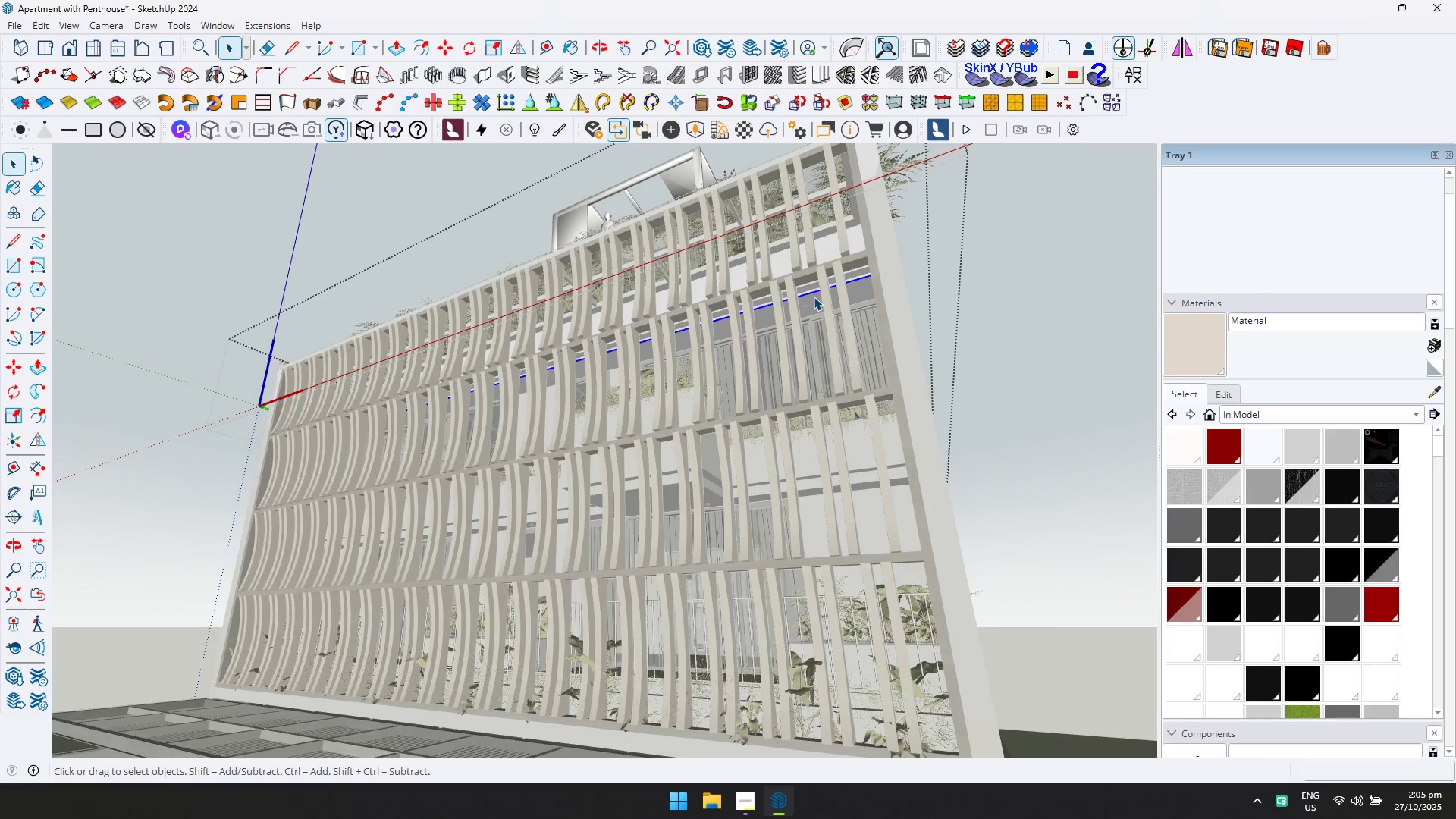 
triple_click([814, 297])
 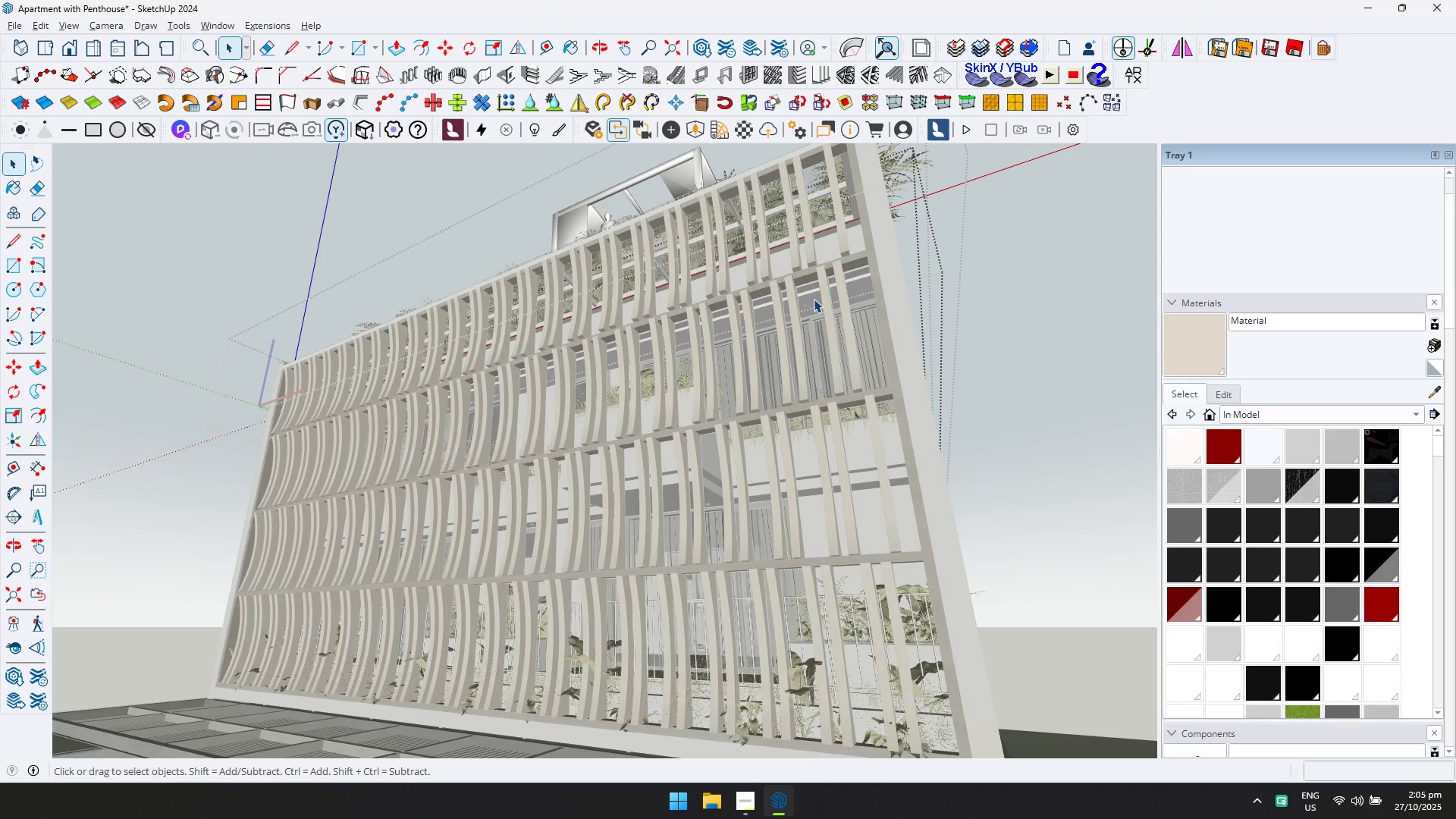 
triple_click([814, 300])
 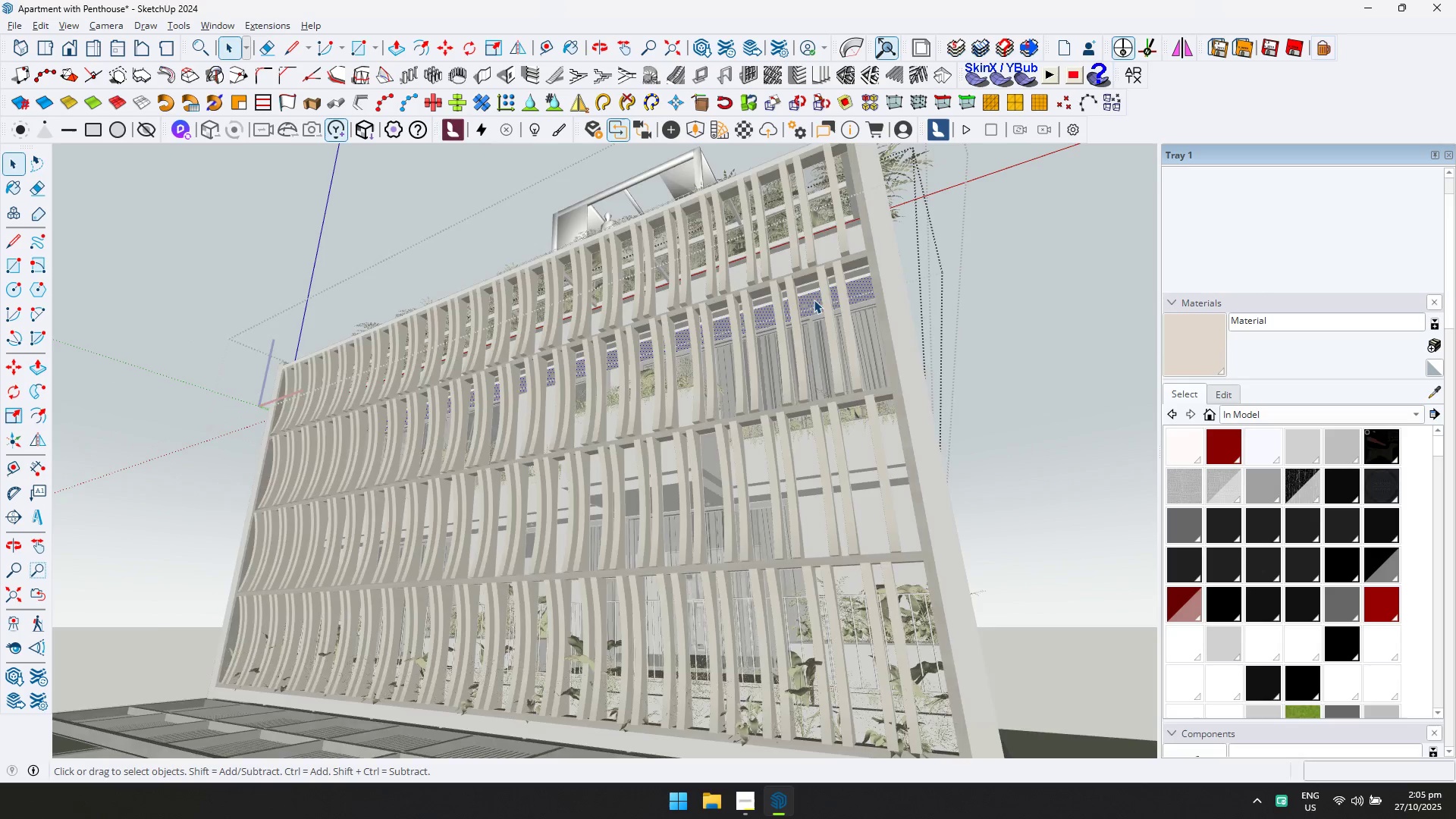 
key(D)
 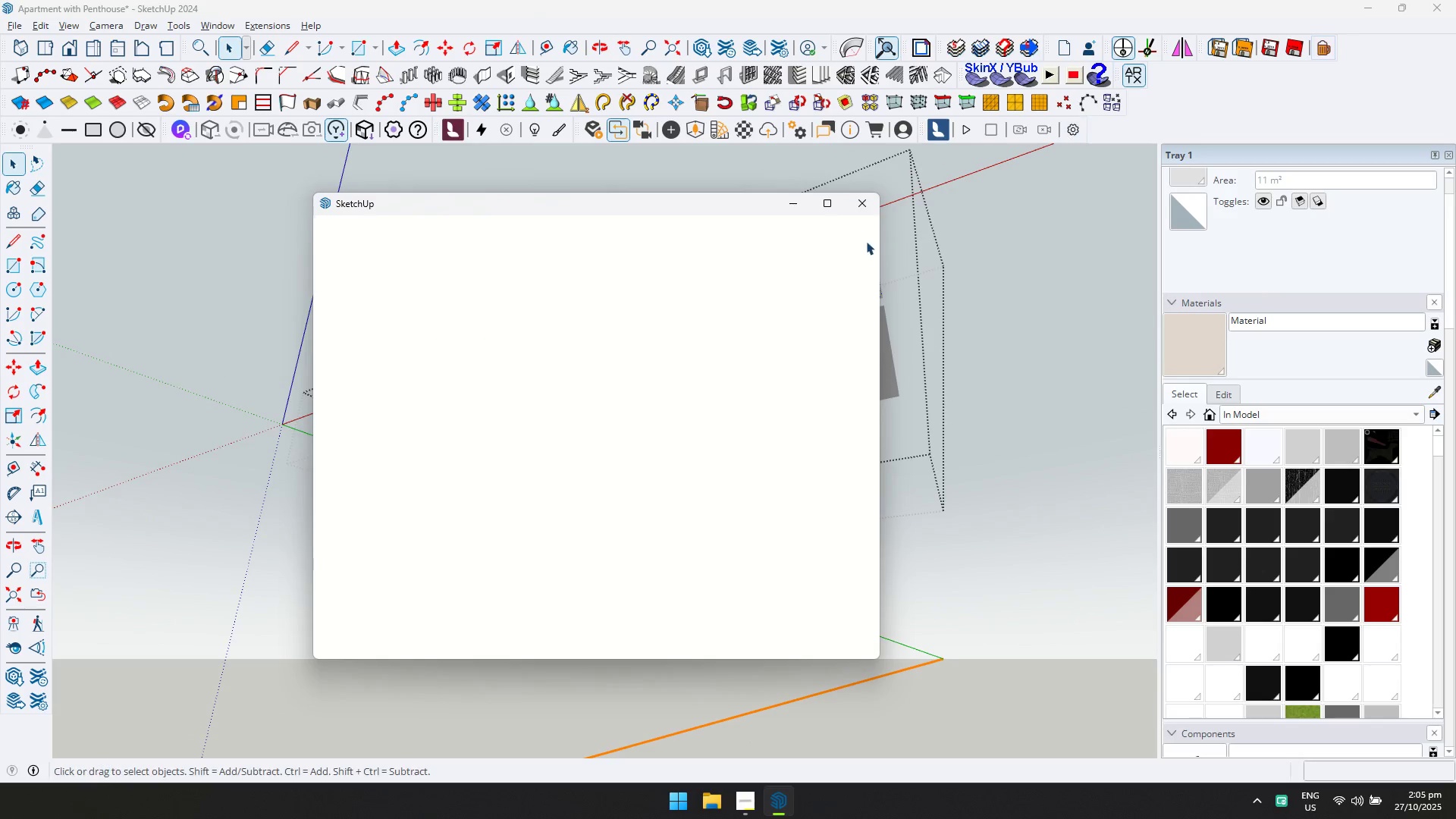 
left_click([462, 256])
 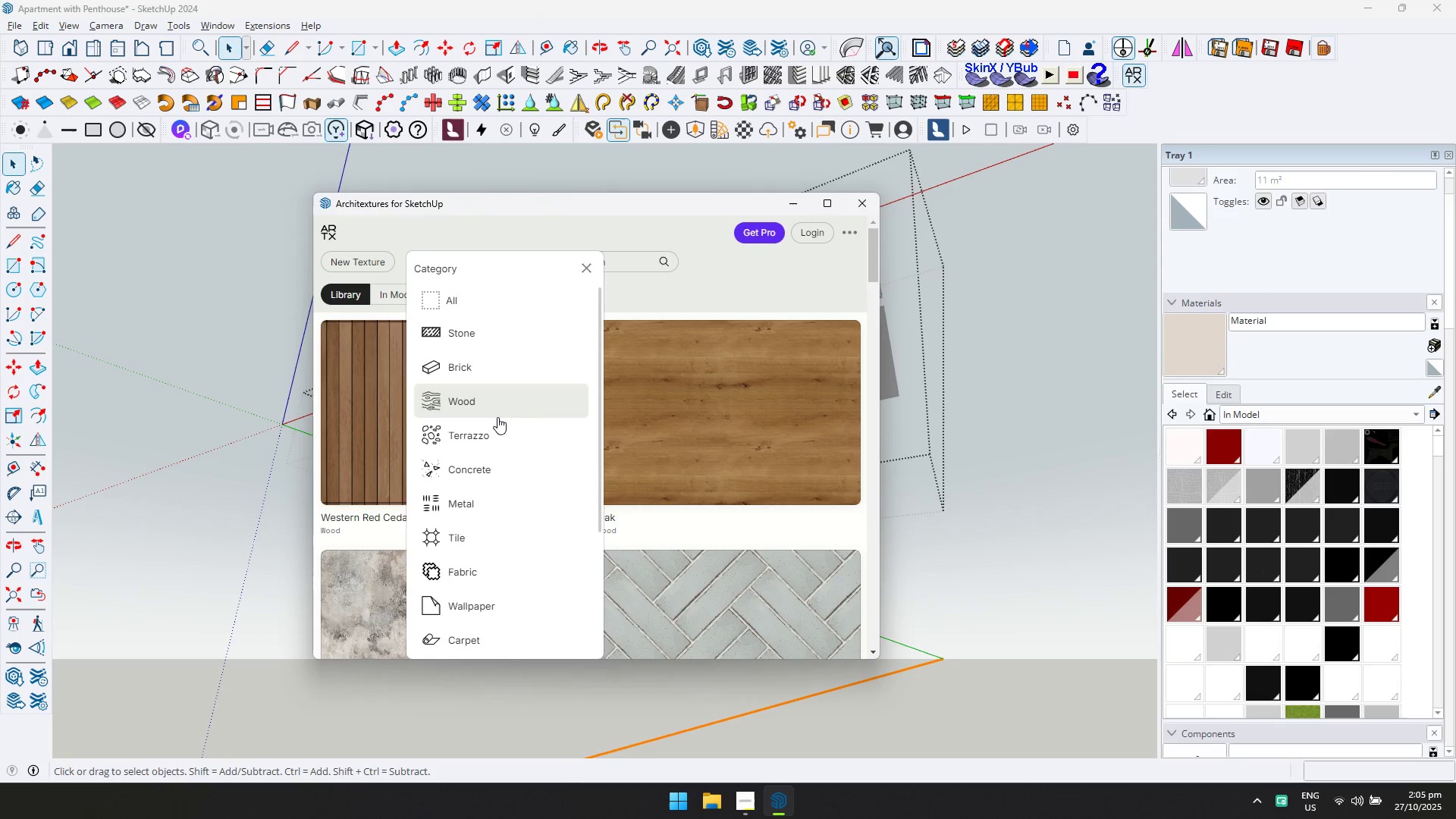 
left_click([497, 407])
 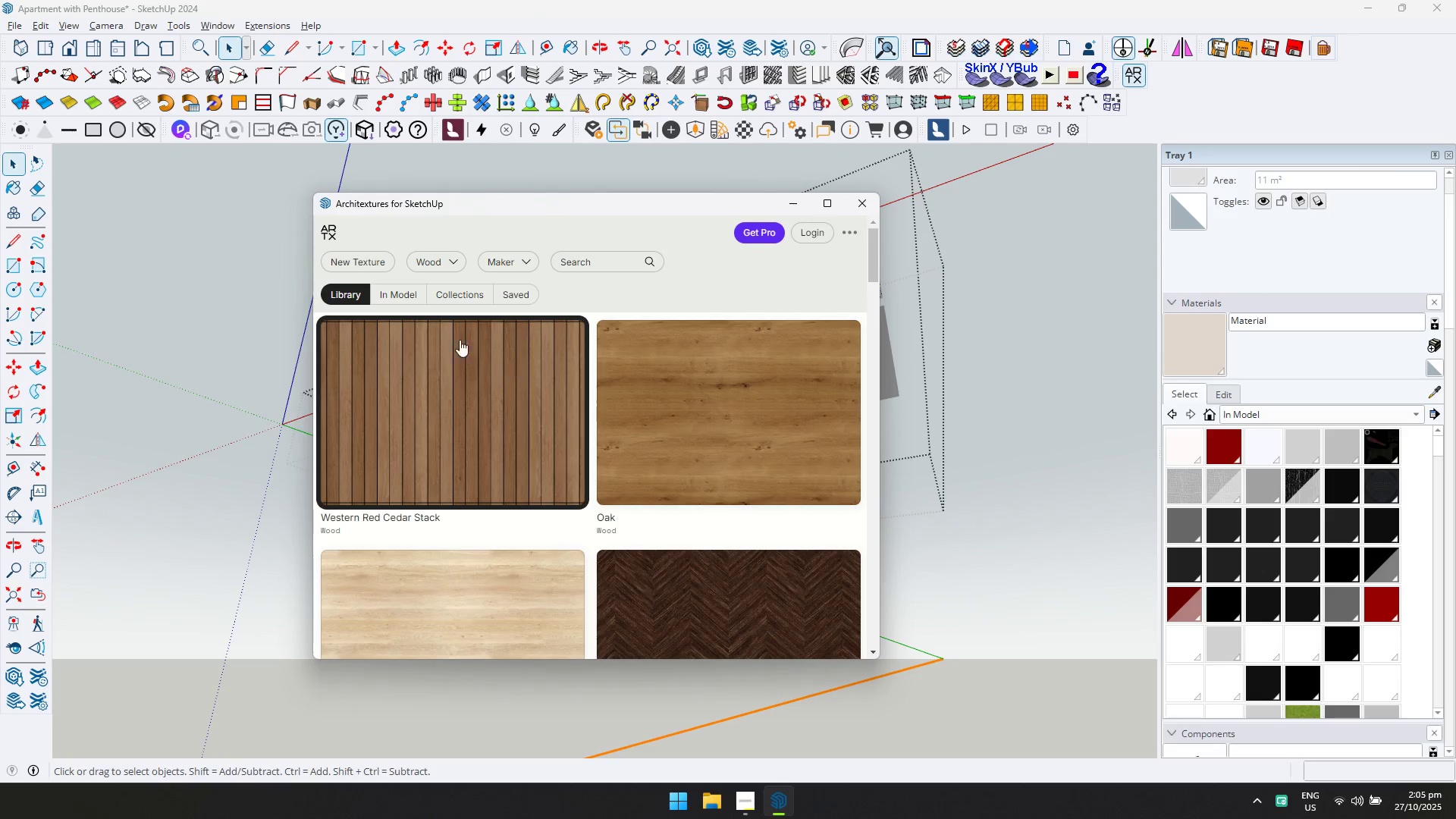 
scroll: coordinate [726, 401], scroll_direction: down, amount: 2.0
 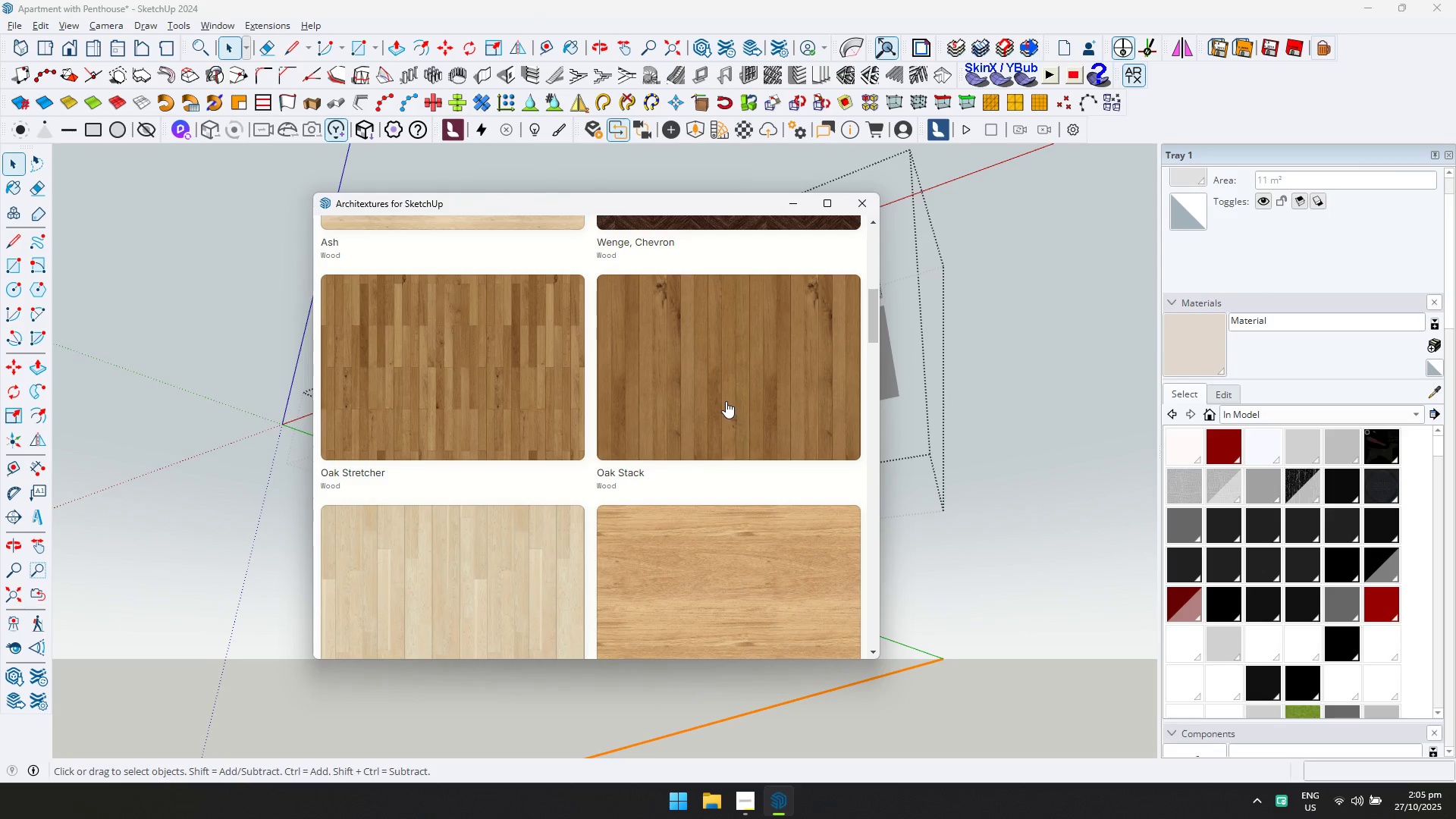 
scroll: coordinate [726, 401], scroll_direction: up, amount: 2.0
 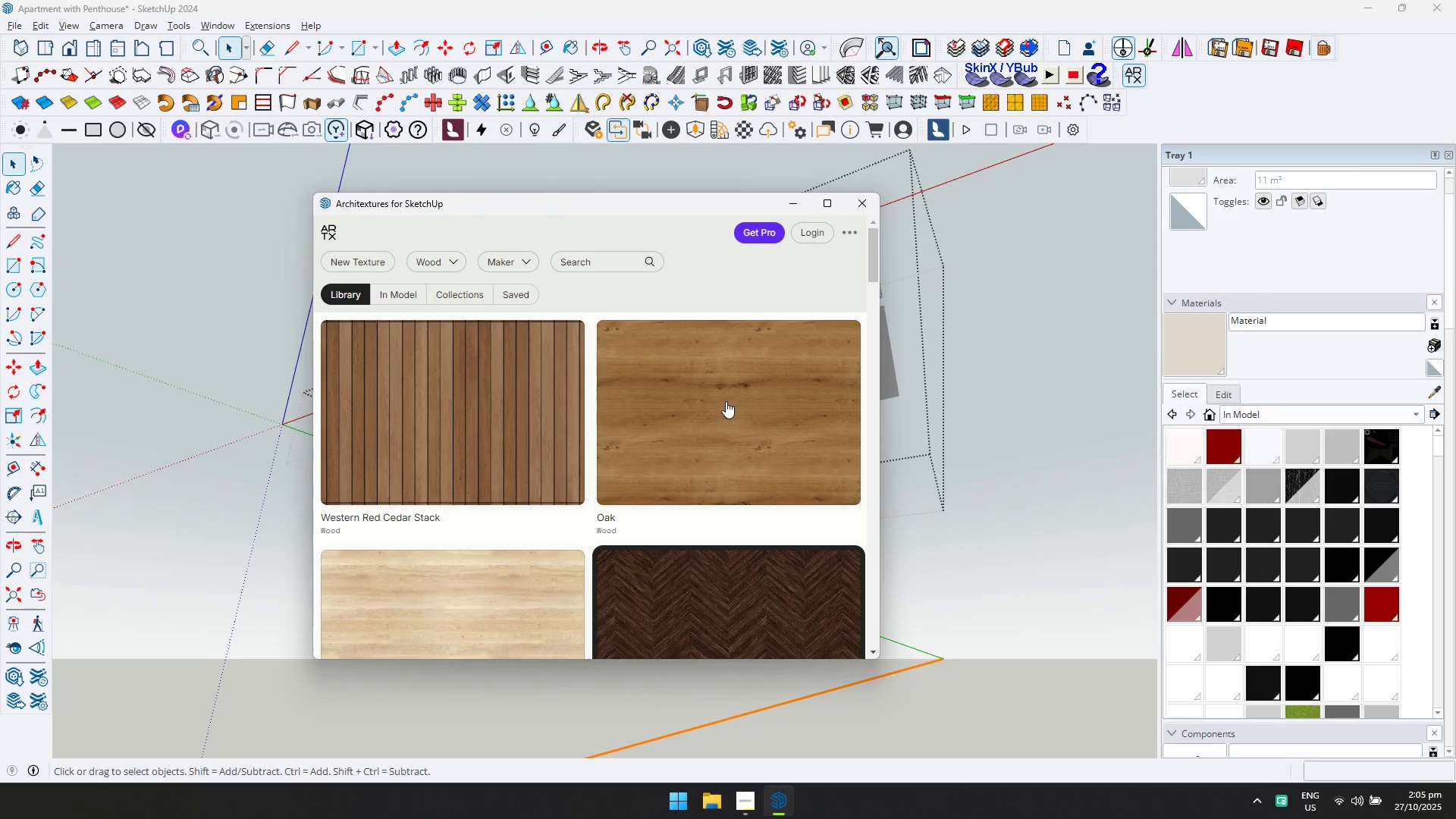 
scroll: coordinate [726, 401], scroll_direction: down, amount: 2.0
 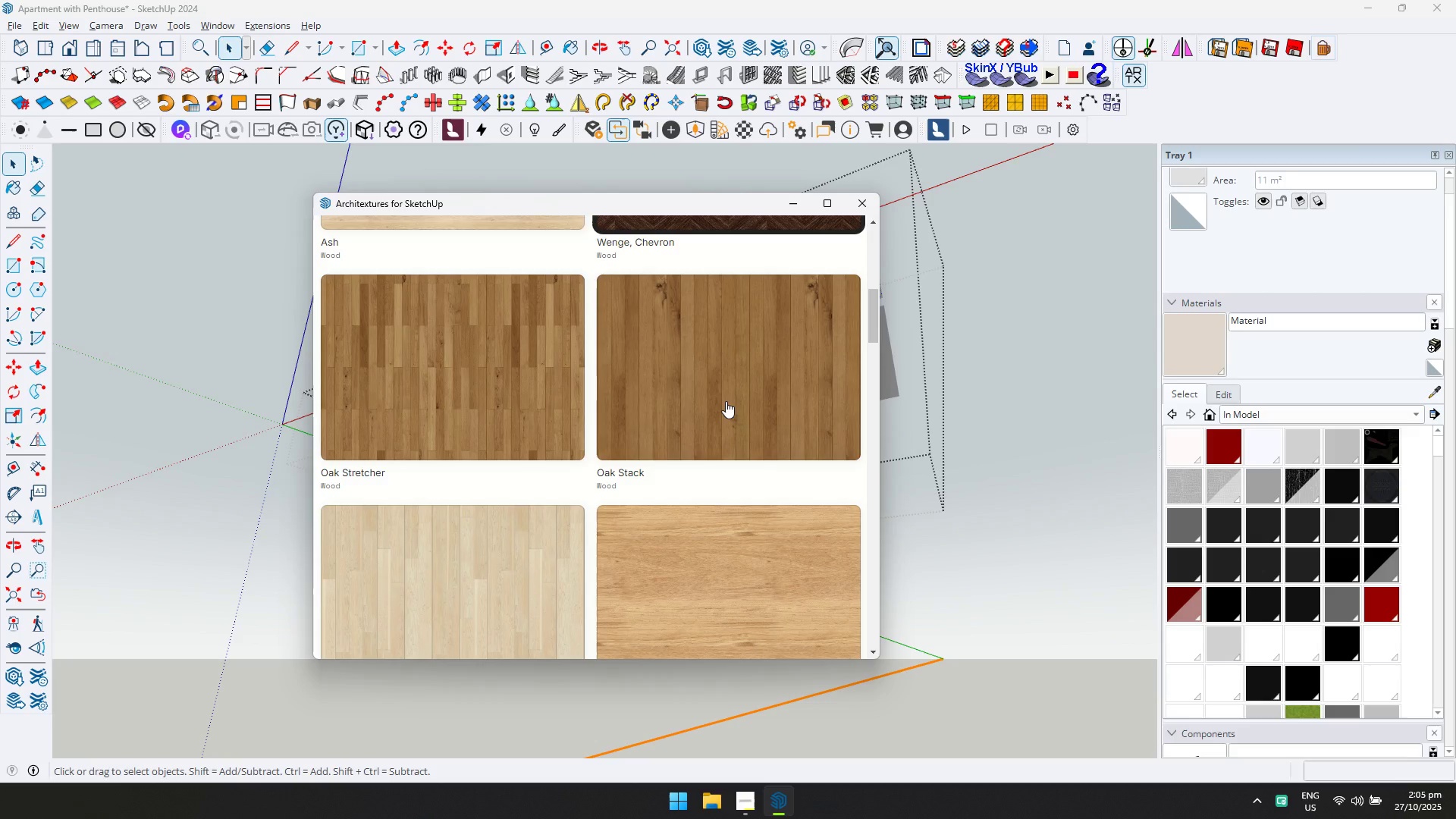 
left_click([726, 401])
 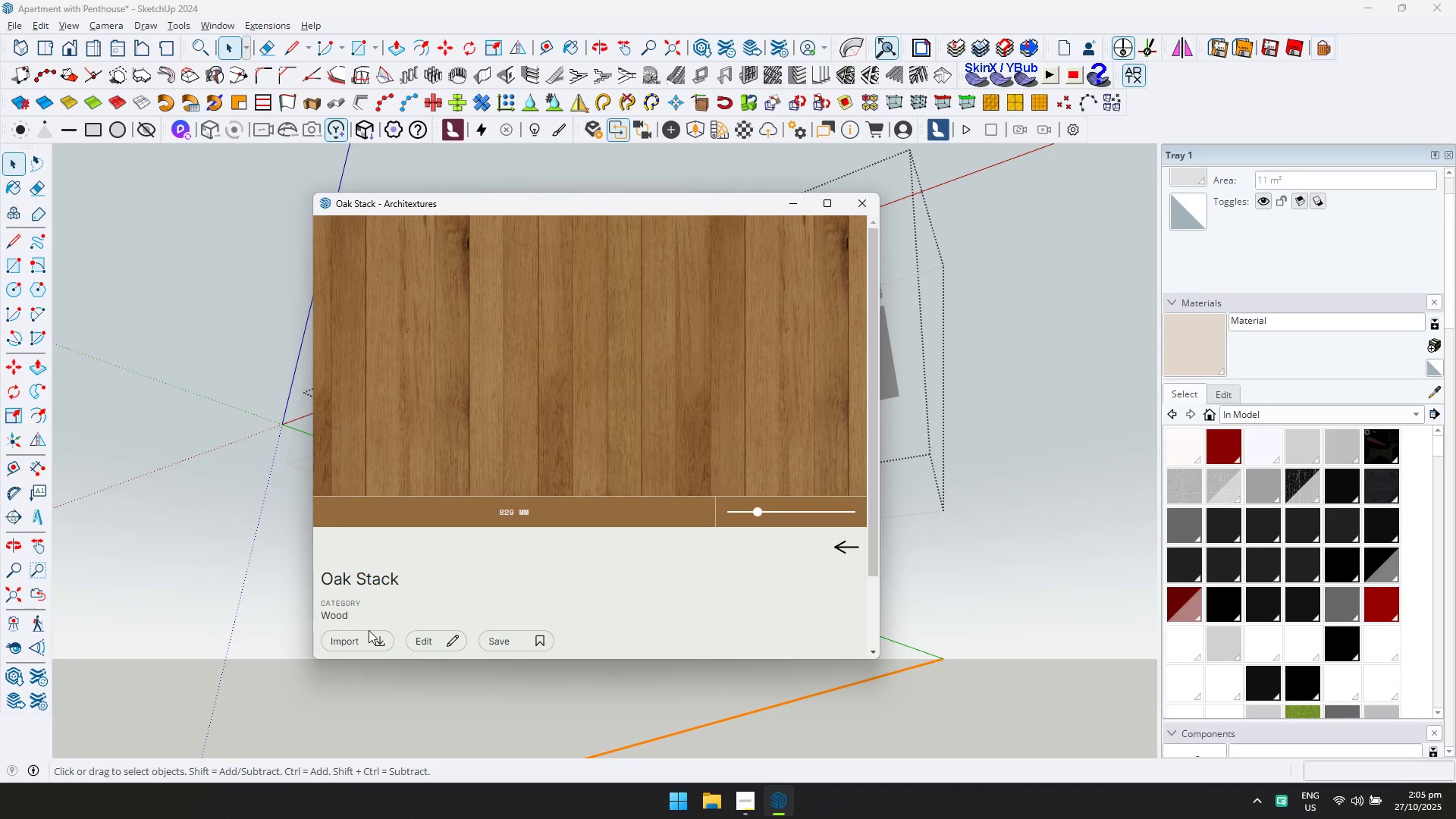 
left_click([367, 646])
 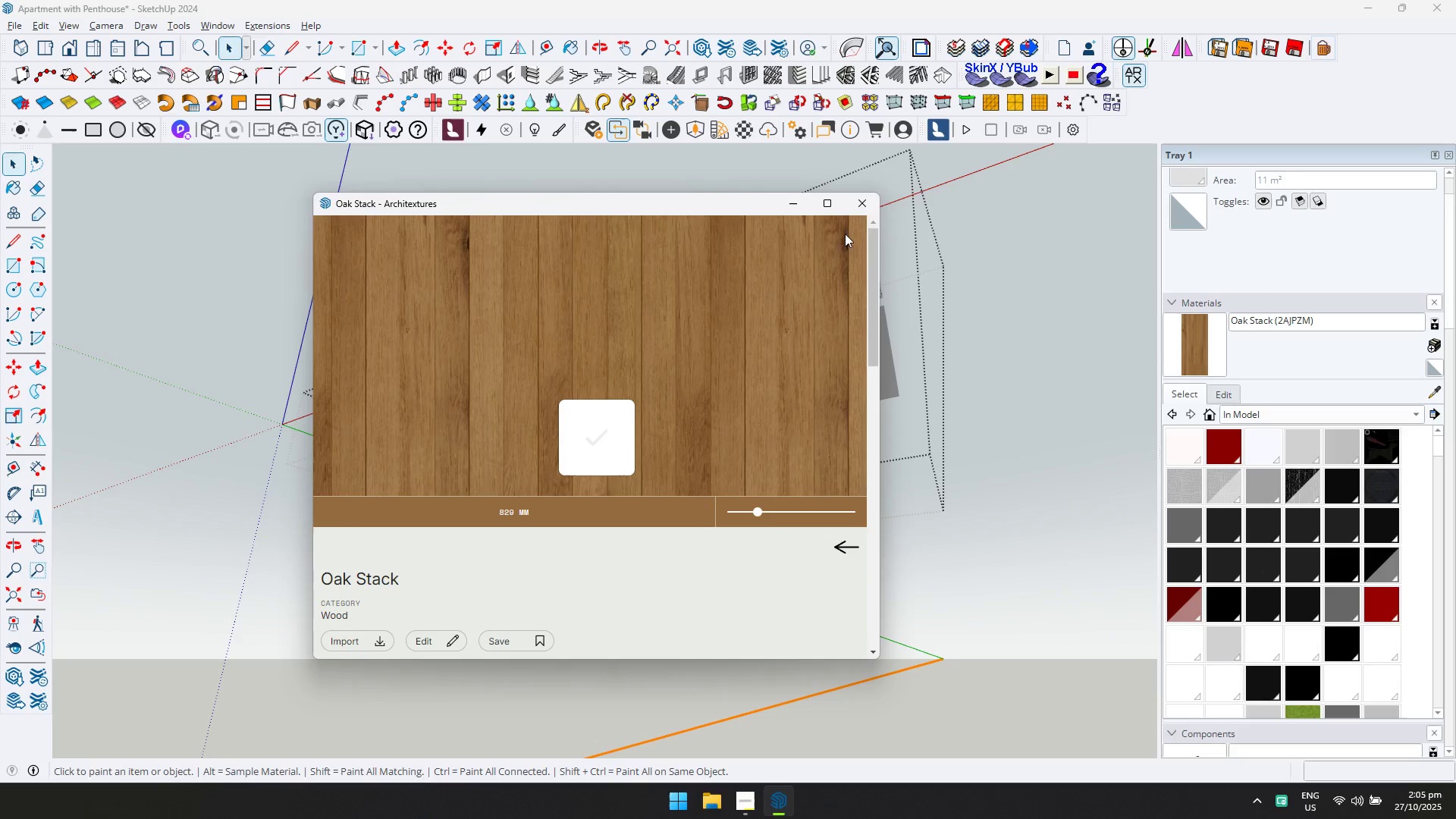 
left_click([863, 209])
 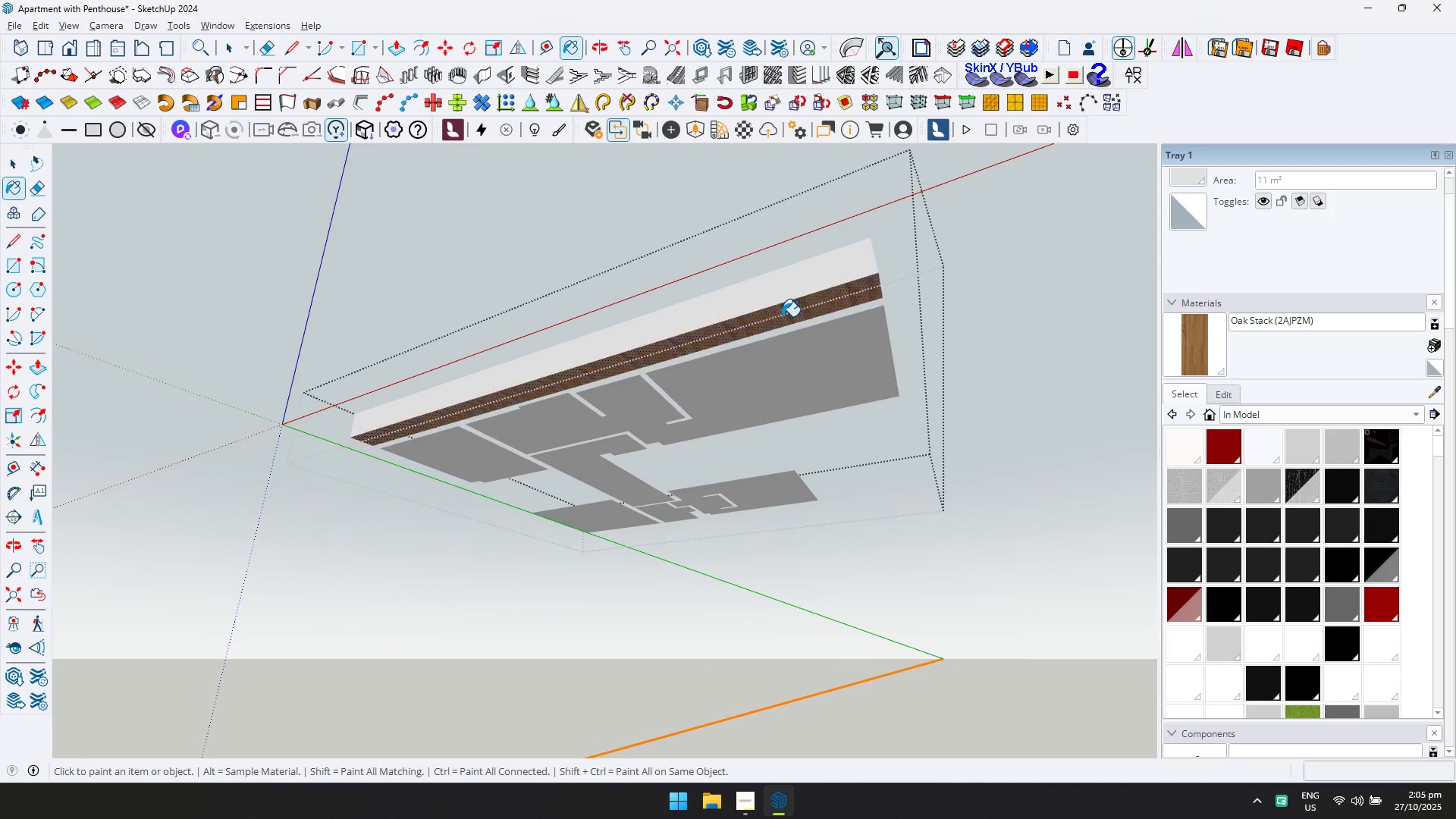 
key(Escape)
 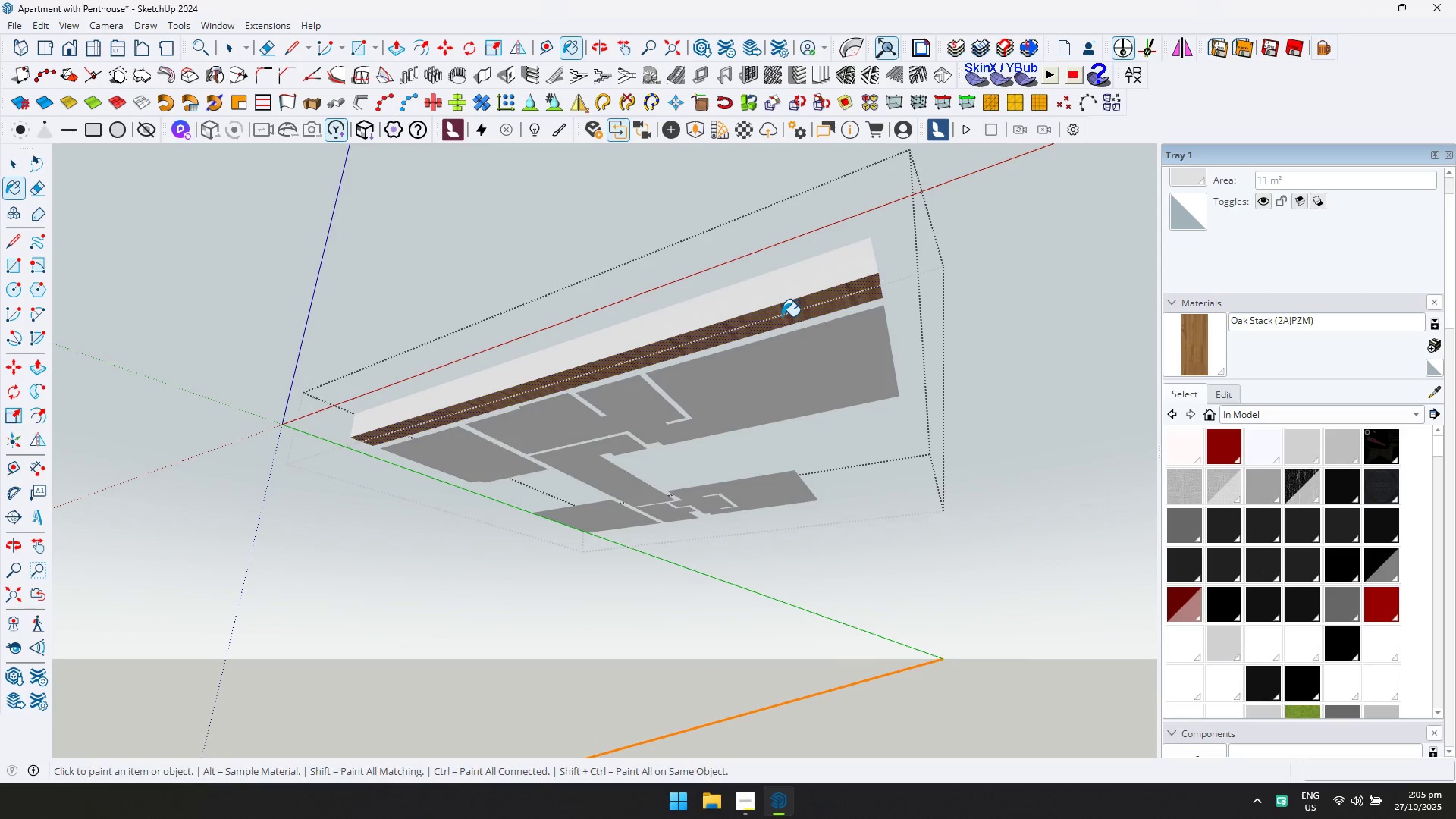 
key(Space)
 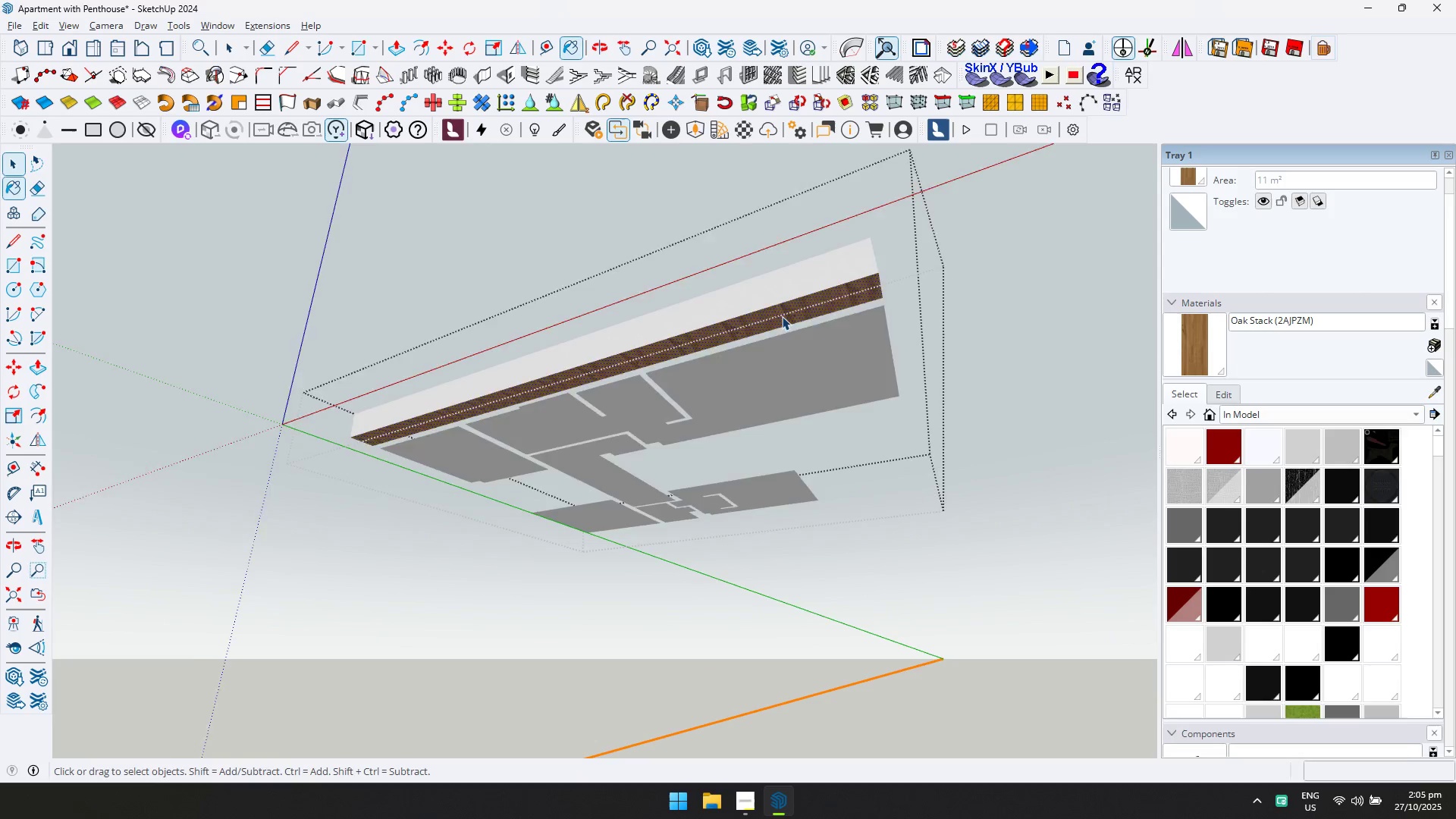 
key(Escape)
 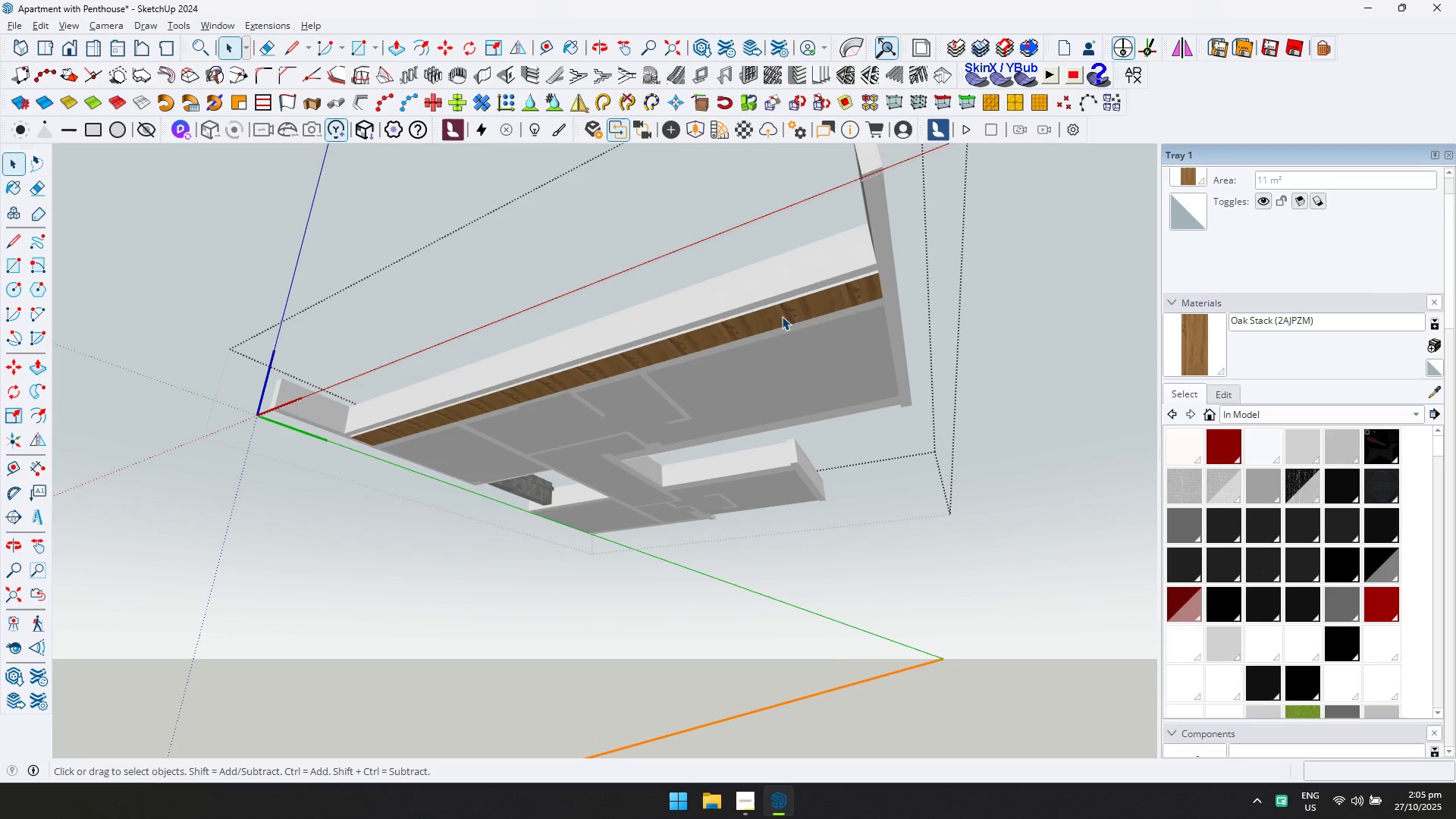 
key(Escape)
 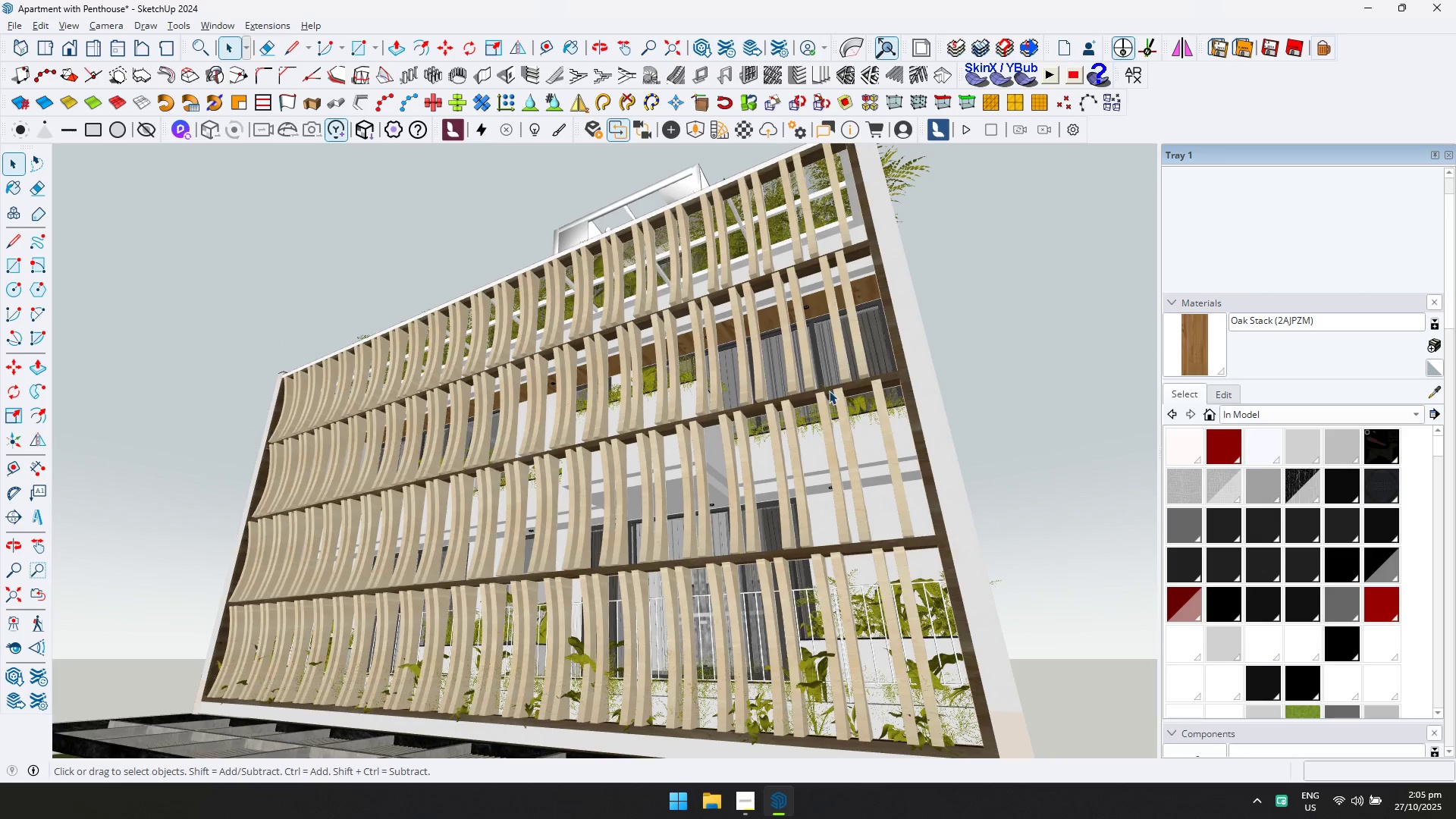 
scroll: coordinate [831, 496], scroll_direction: up, amount: 6.0
 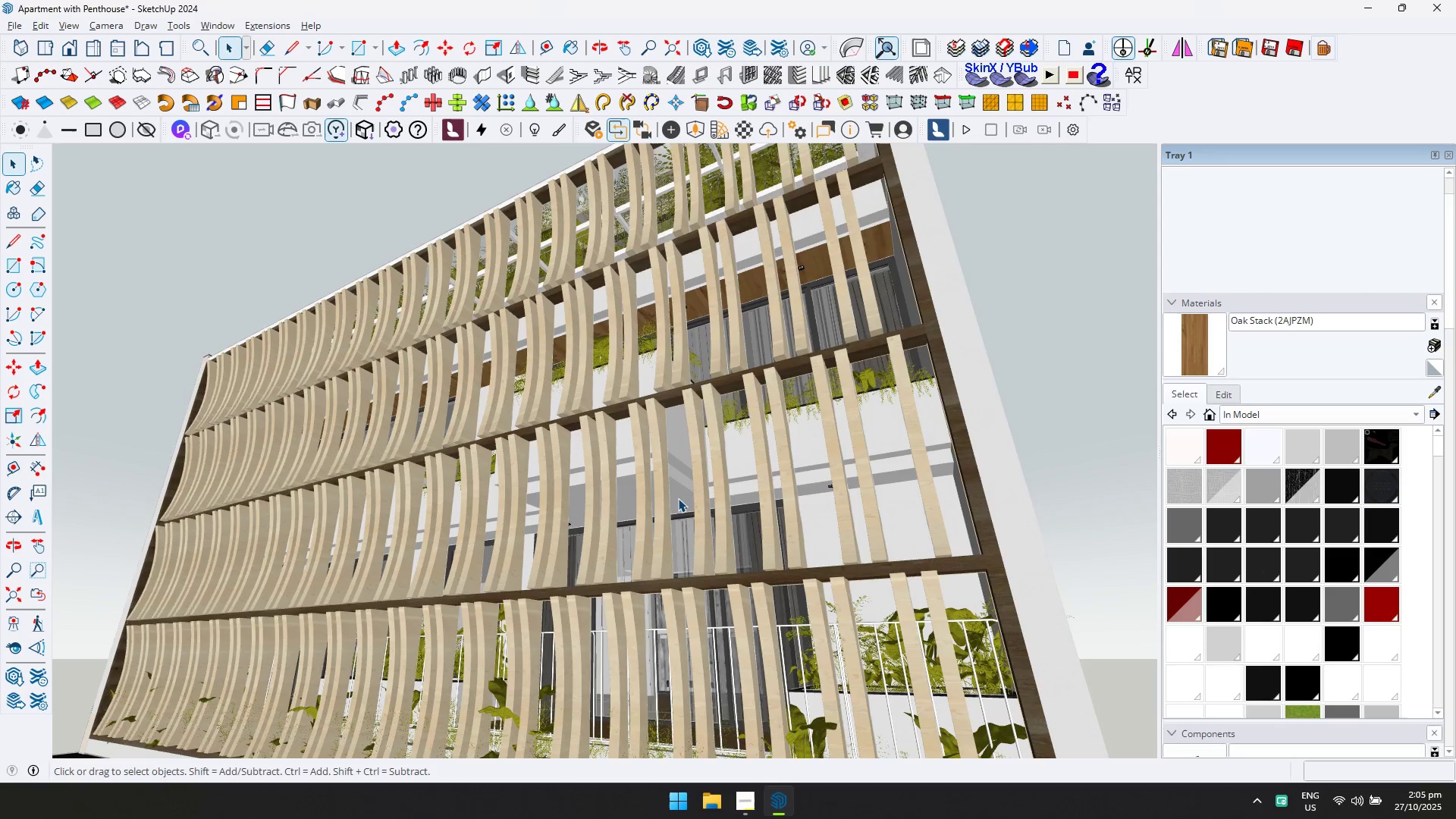 
double_click([678, 498])
 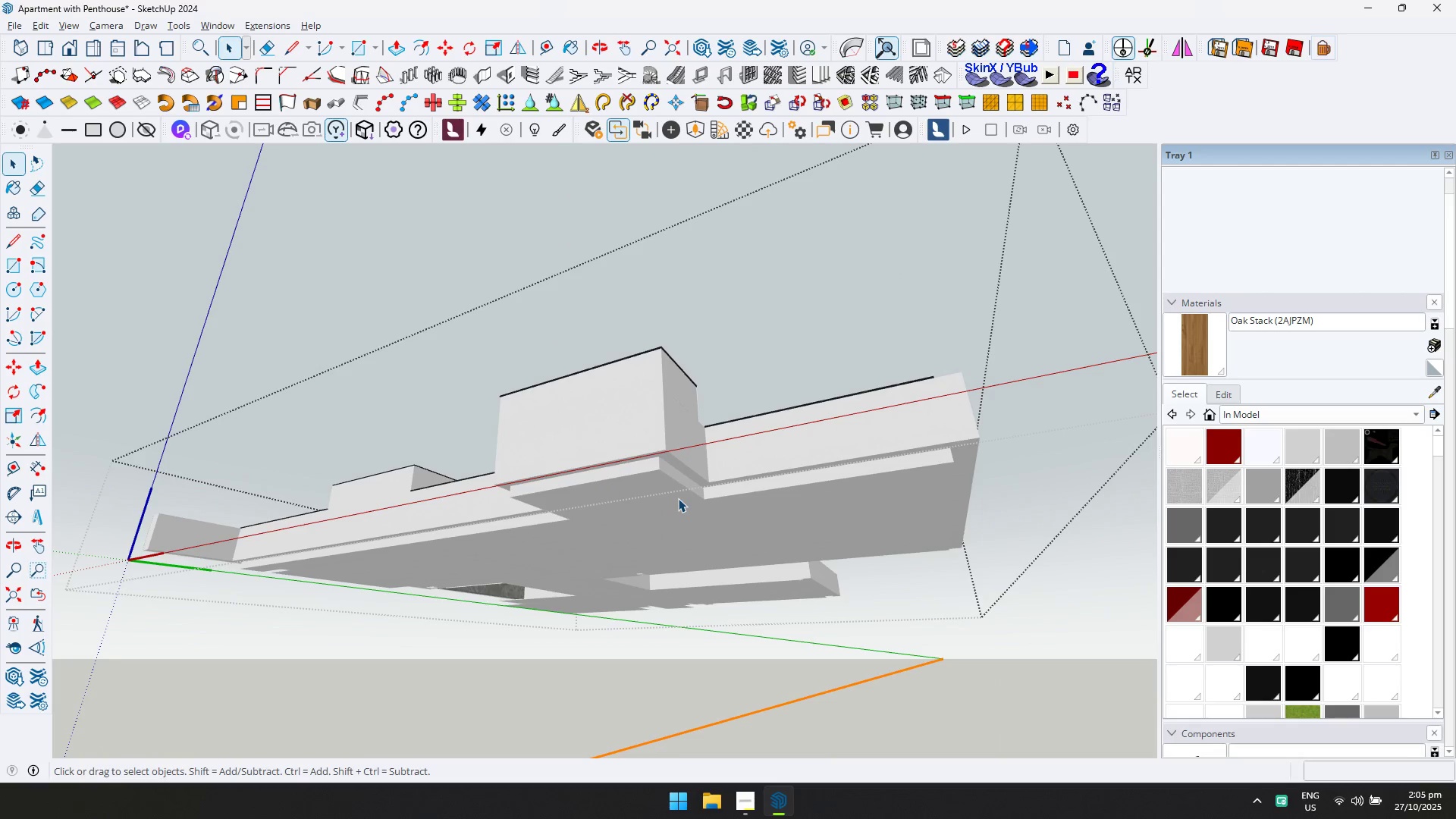 
triple_click([678, 498])
 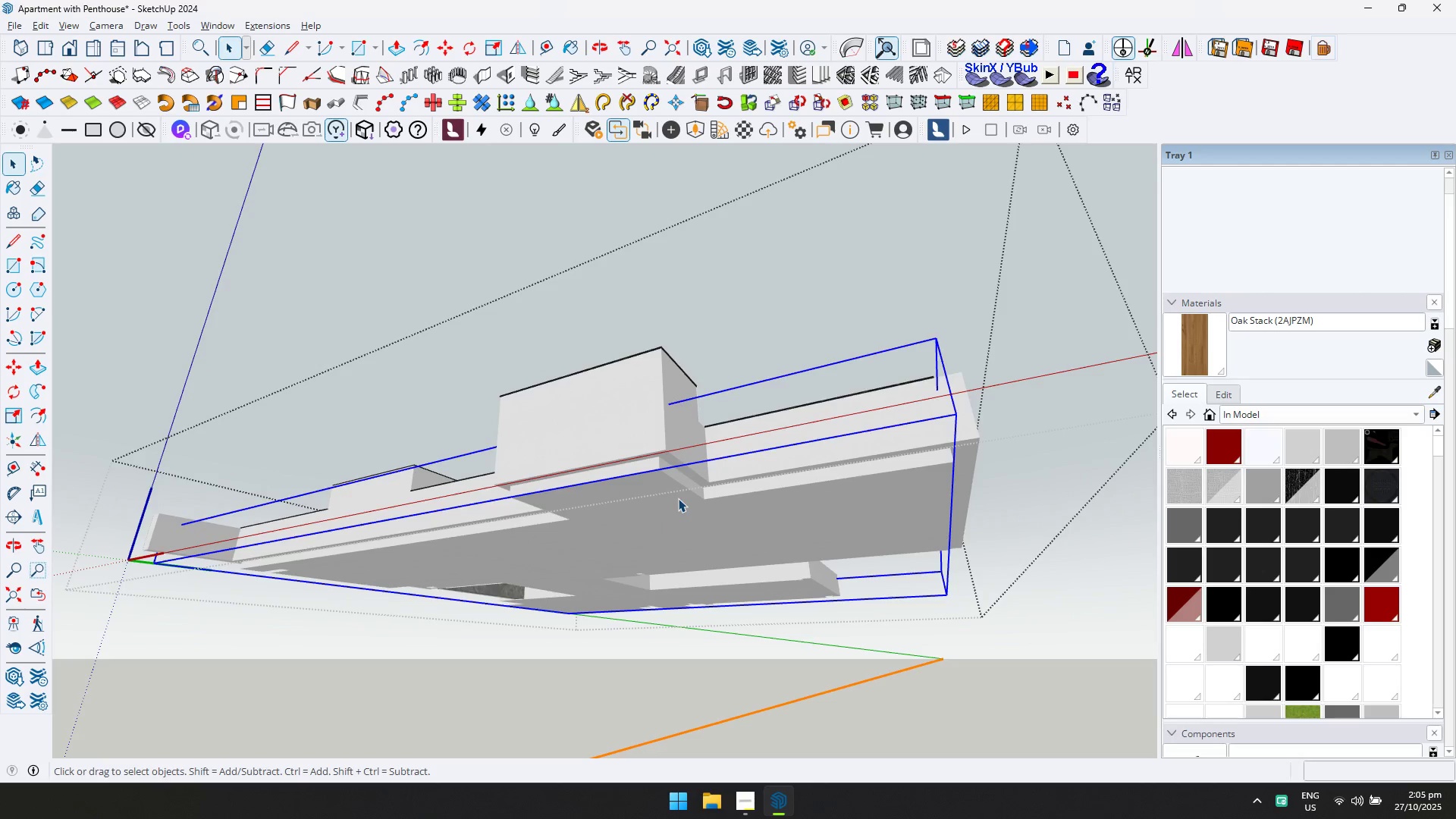 
triple_click([678, 498])
 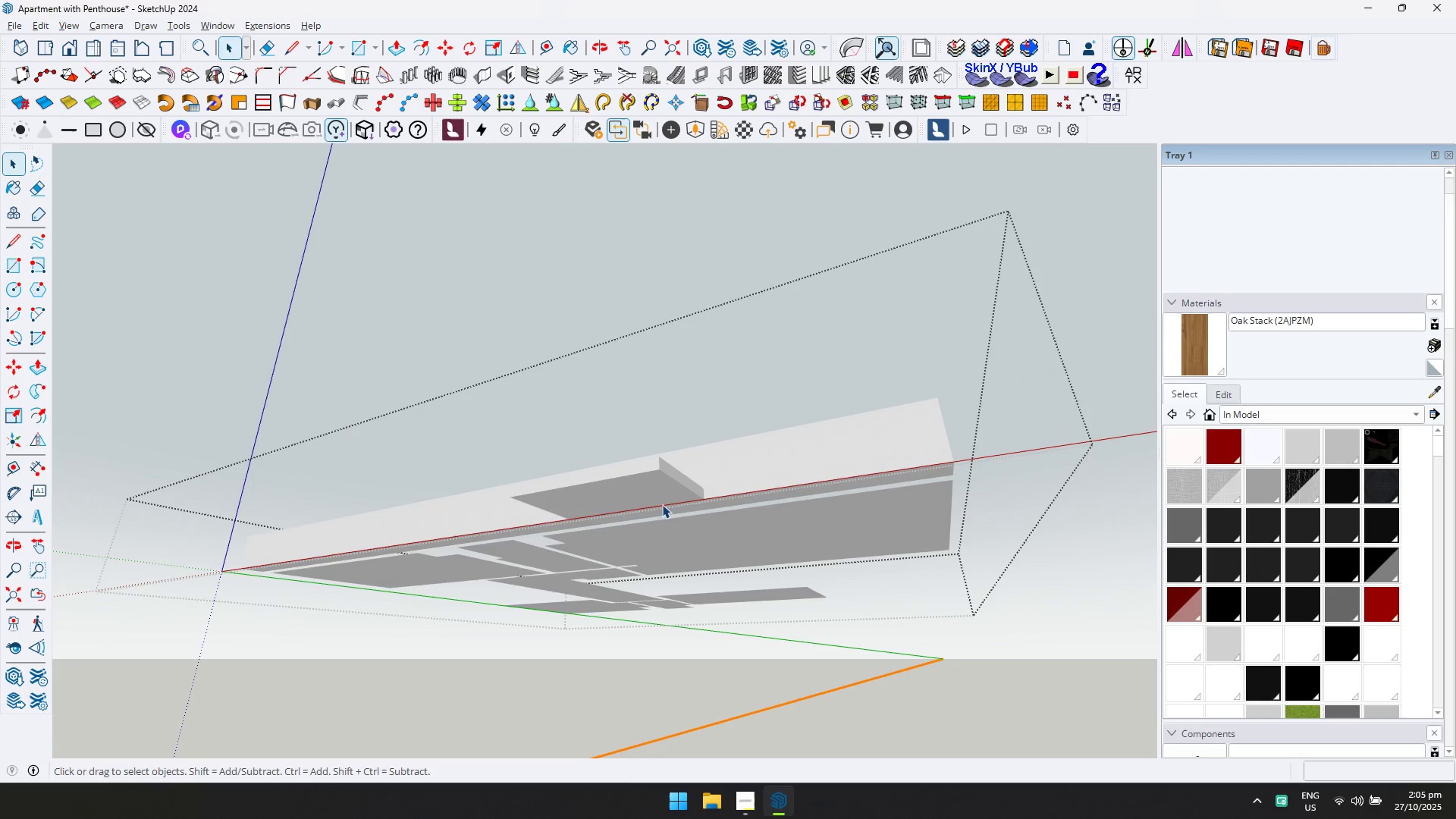 
left_click([658, 494])
 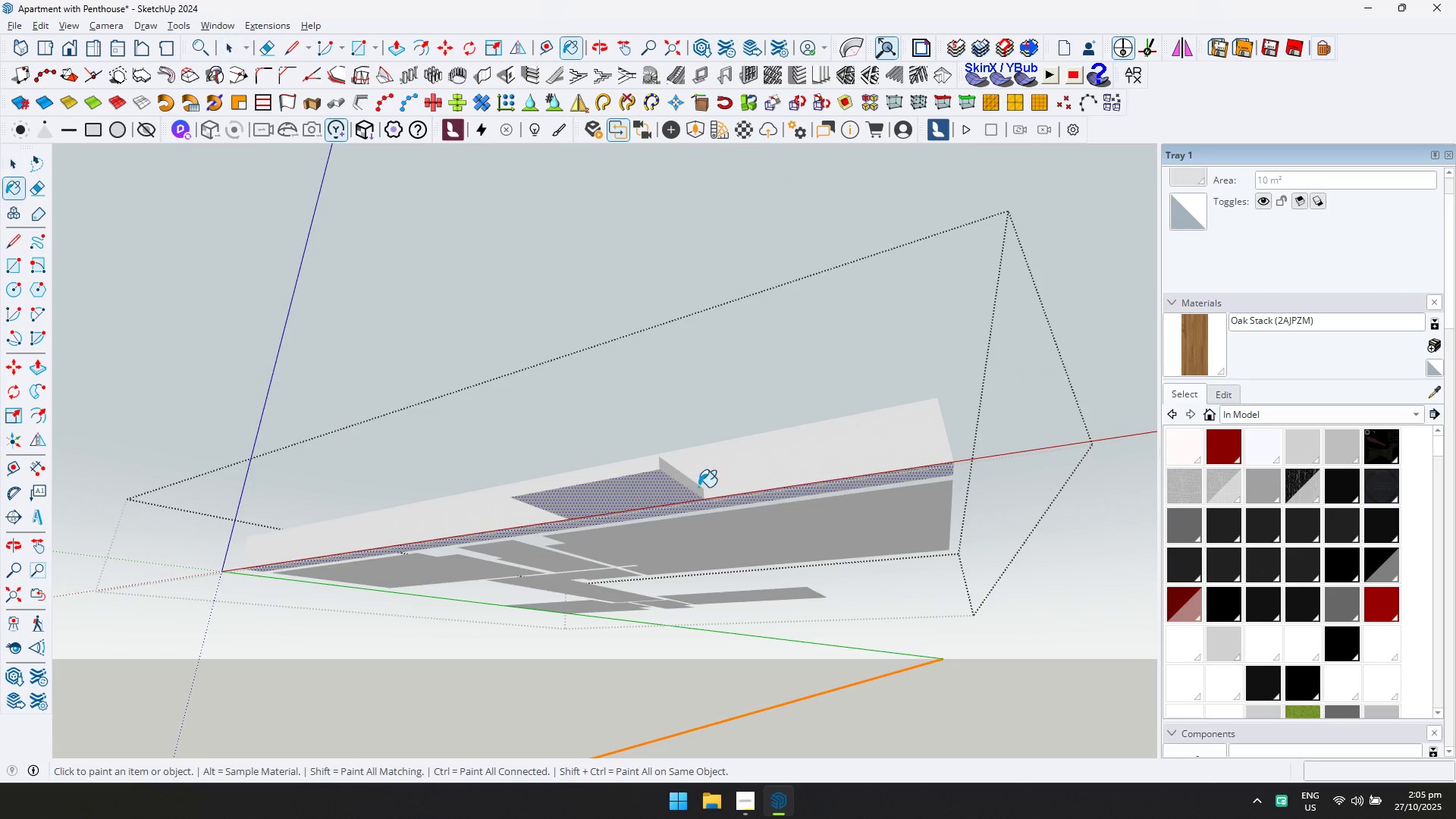 
double_click([671, 494])
 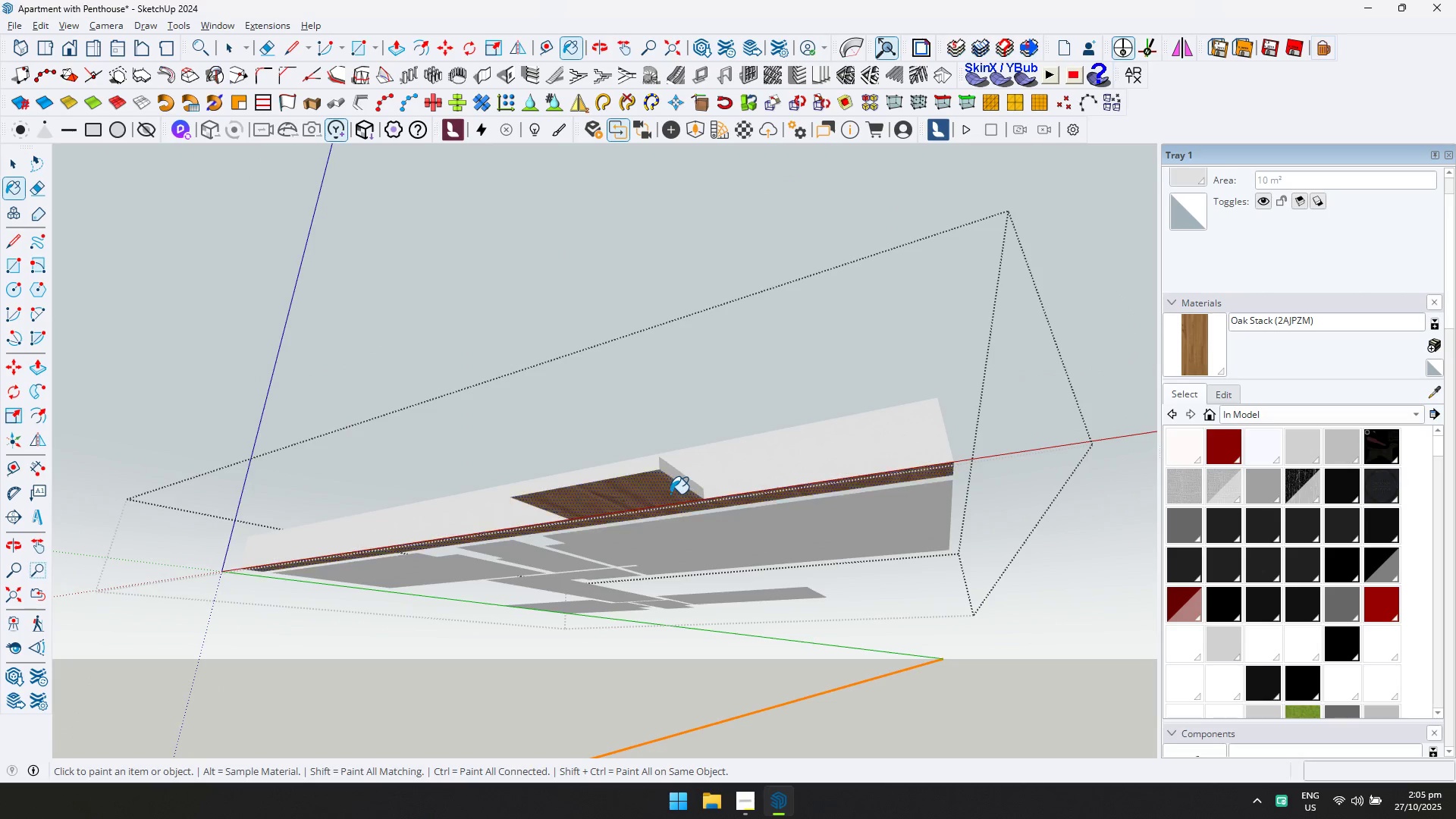 
key(Escape)
 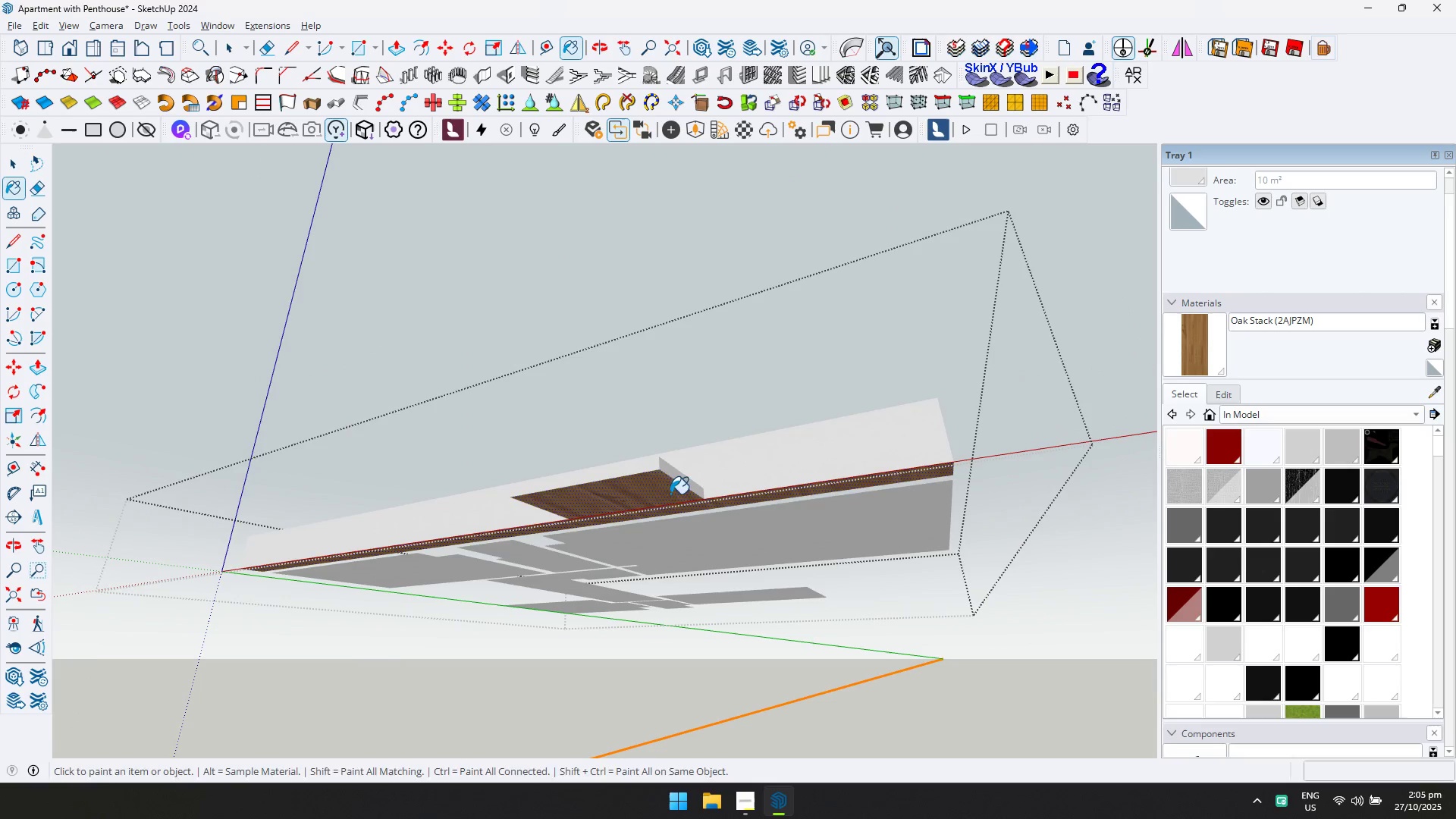 
key(Space)
 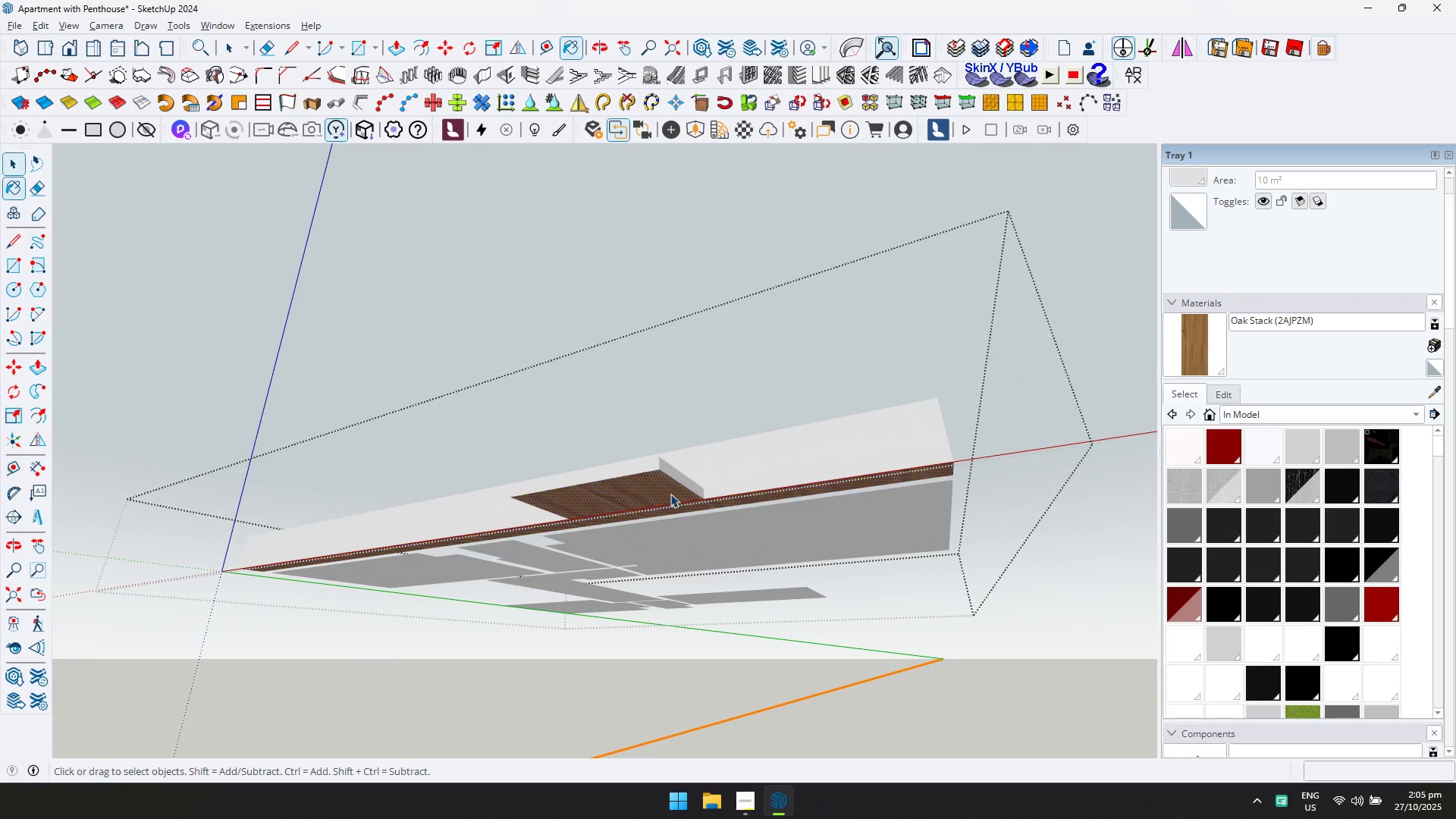 
key(Escape)
 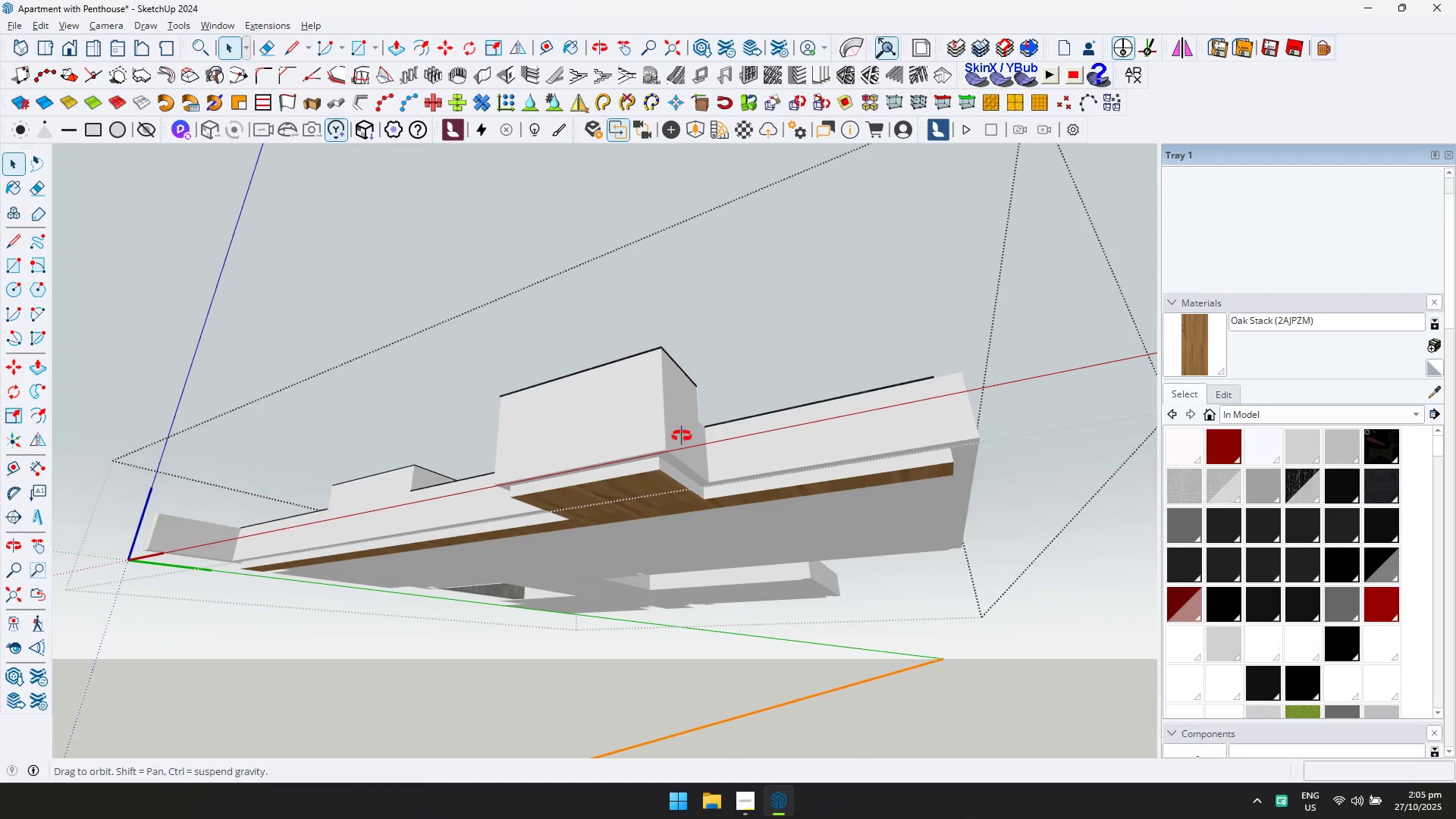 
key(Escape)
 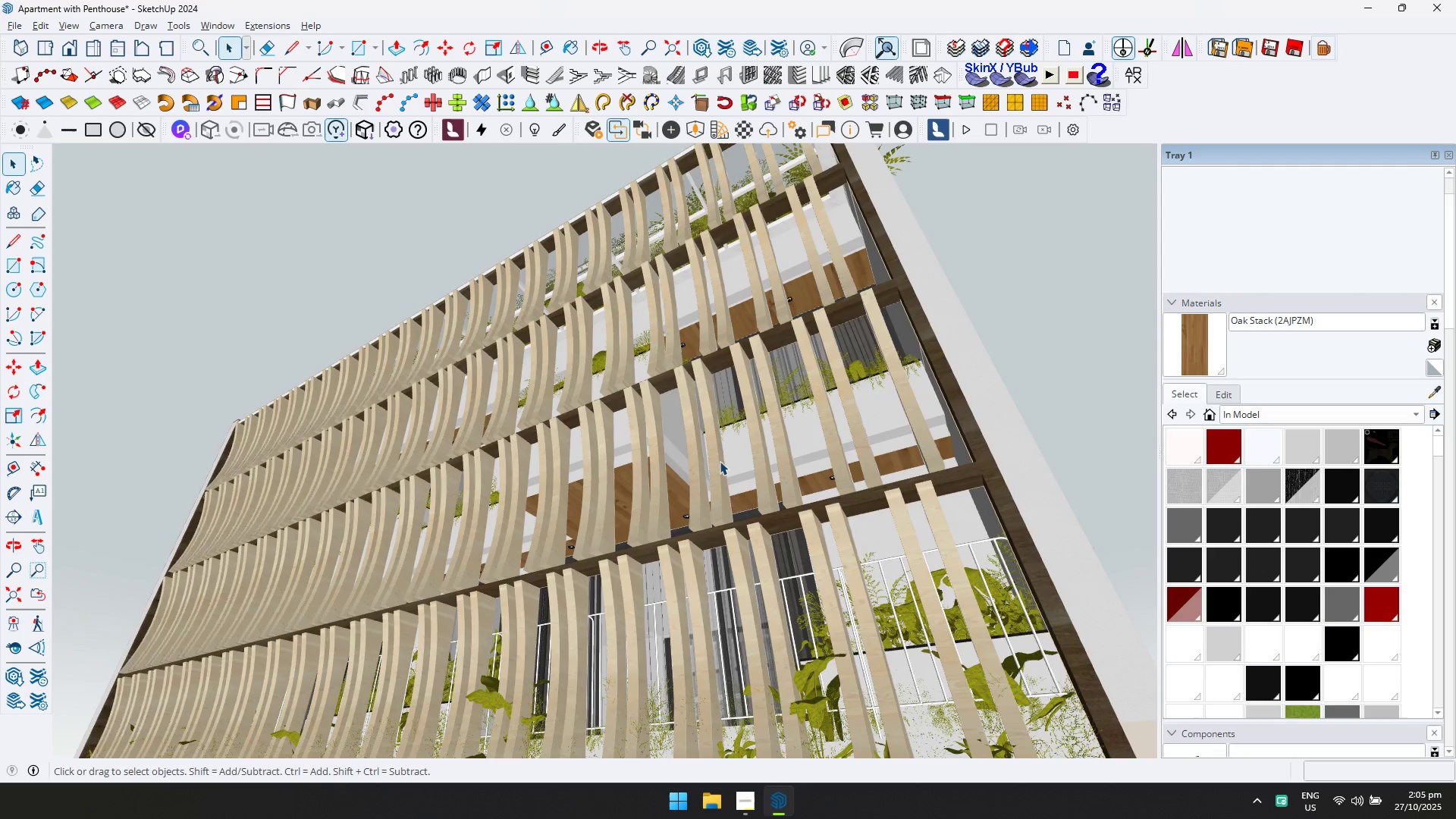 
hold_key(key=ShiftLeft, duration=1.53)
 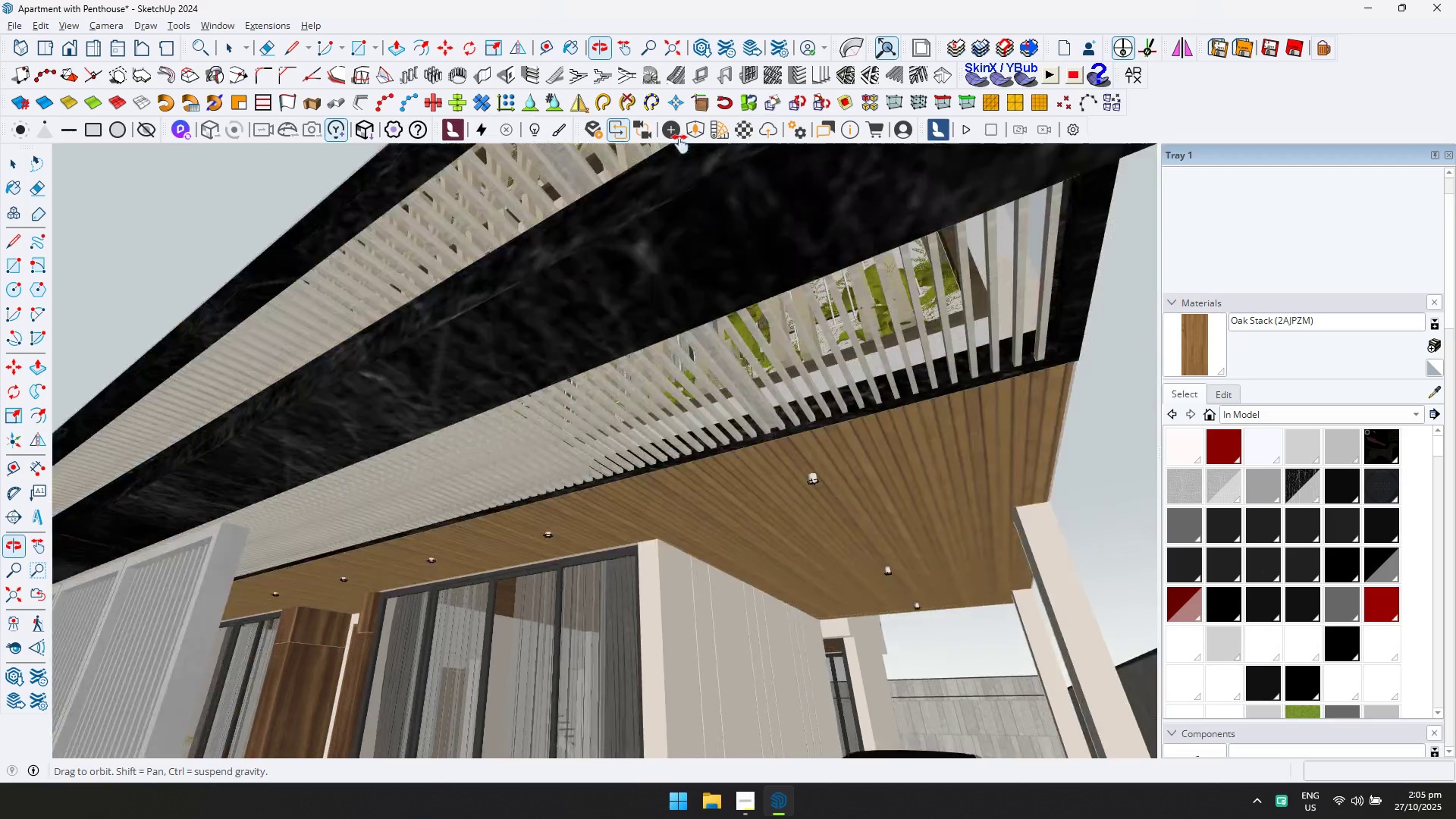 
hold_key(key=ShiftLeft, duration=1.51)
 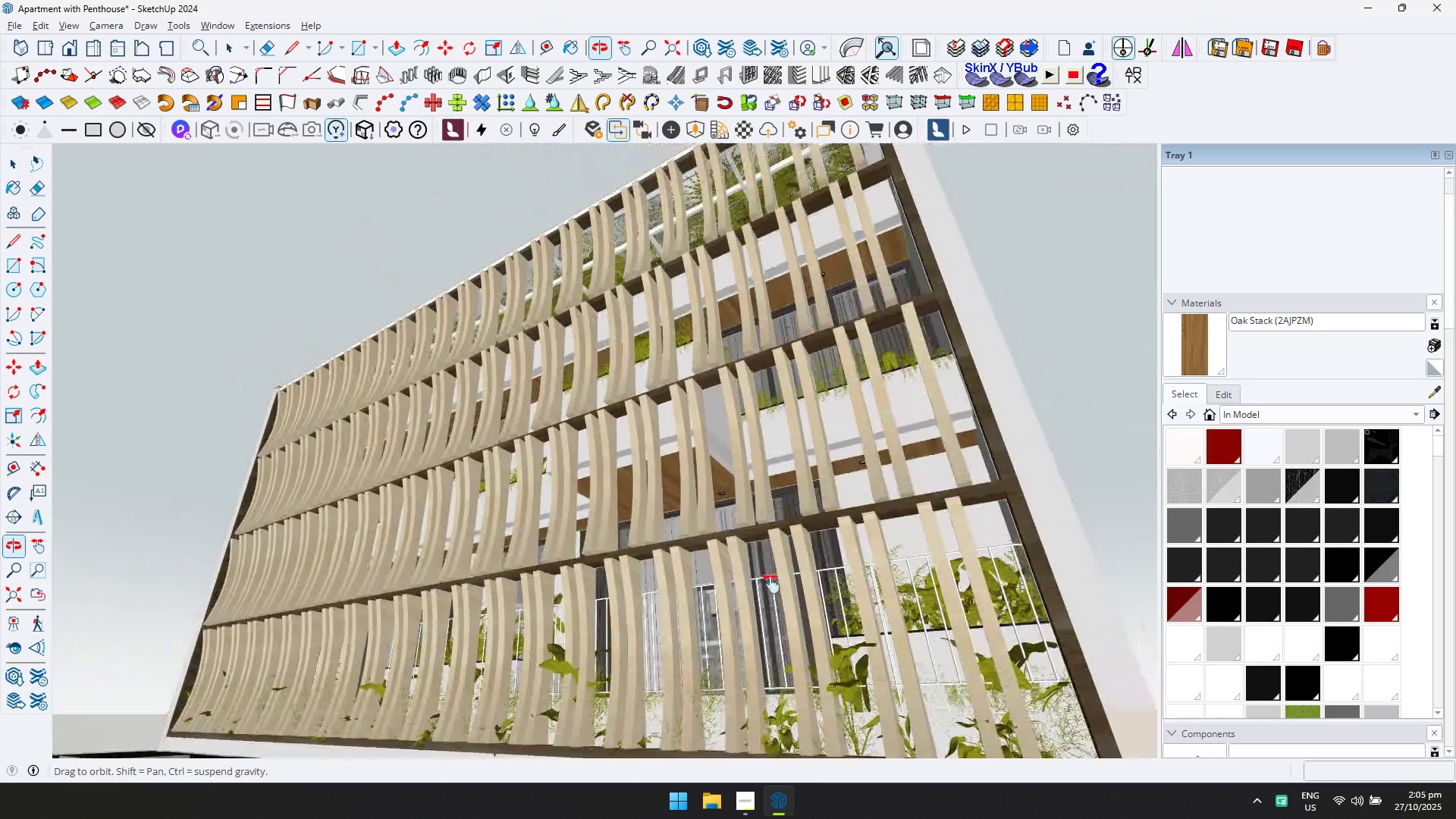 
hold_key(key=ShiftLeft, duration=0.3)
 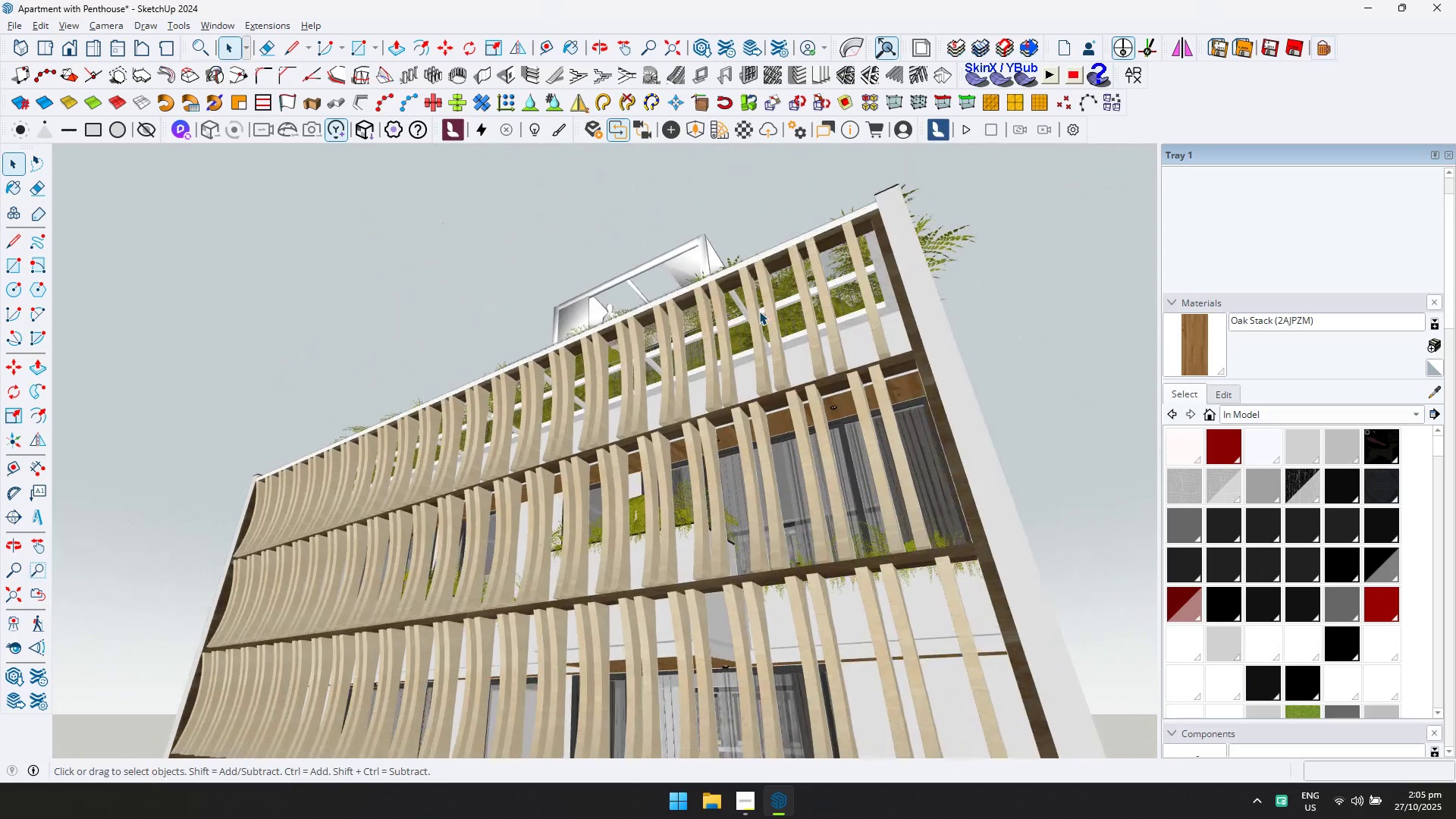 
hold_key(key=ShiftLeft, duration=6.44)
scroll: coordinate [743, 315], scroll_direction: up, amount: 16.0
 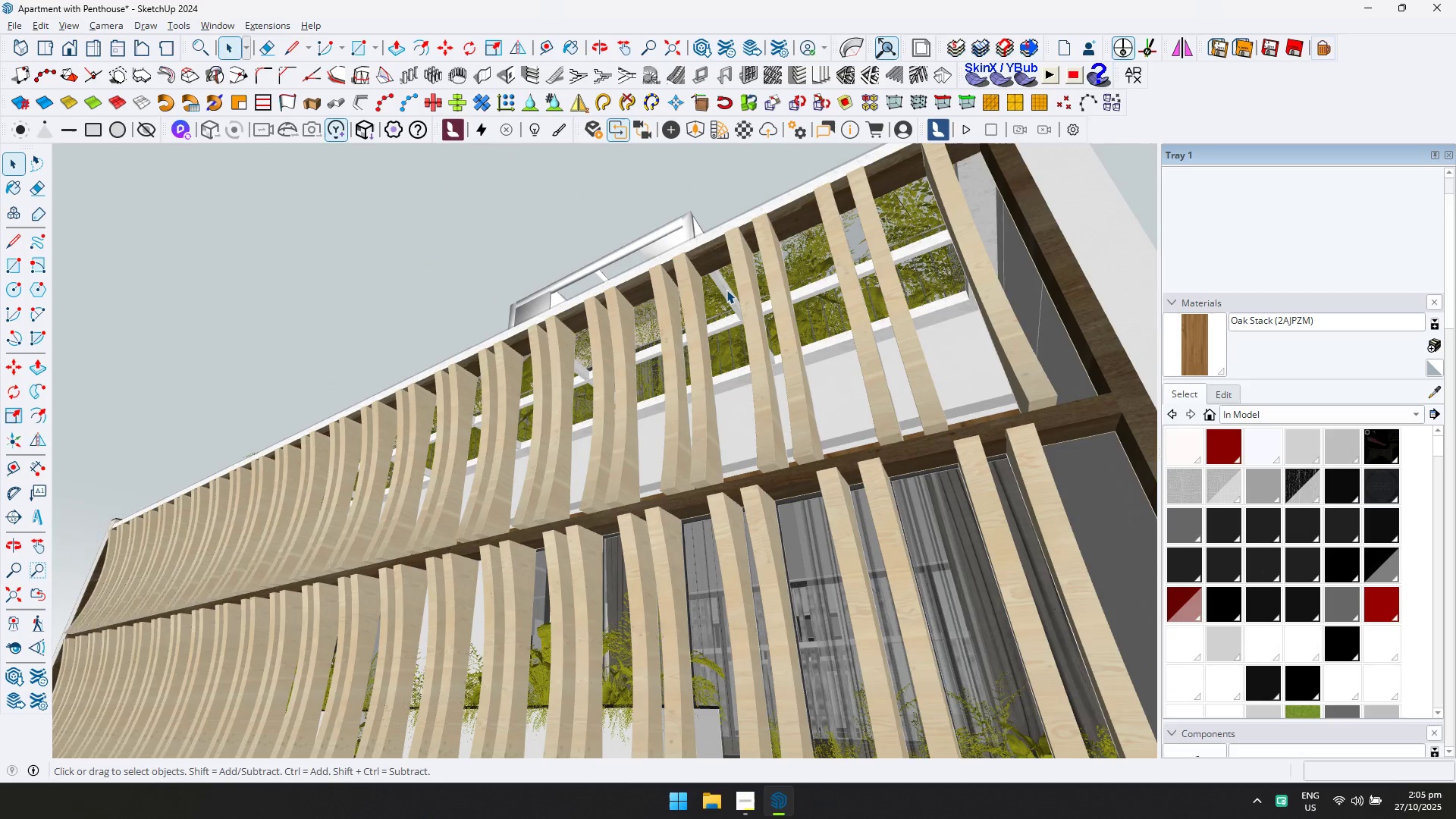 
double_click([726, 290])
 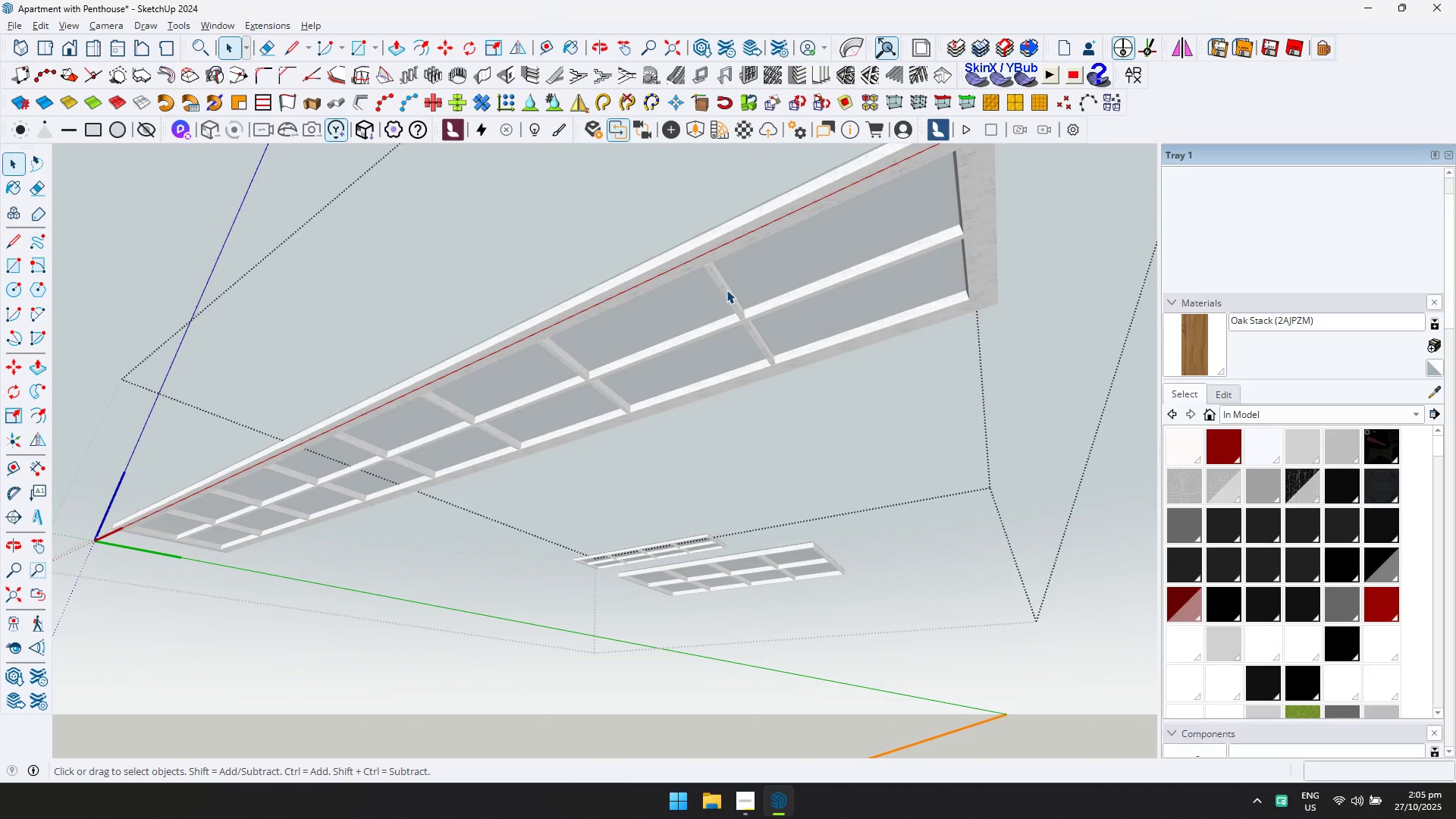 
triple_click([726, 290])
 